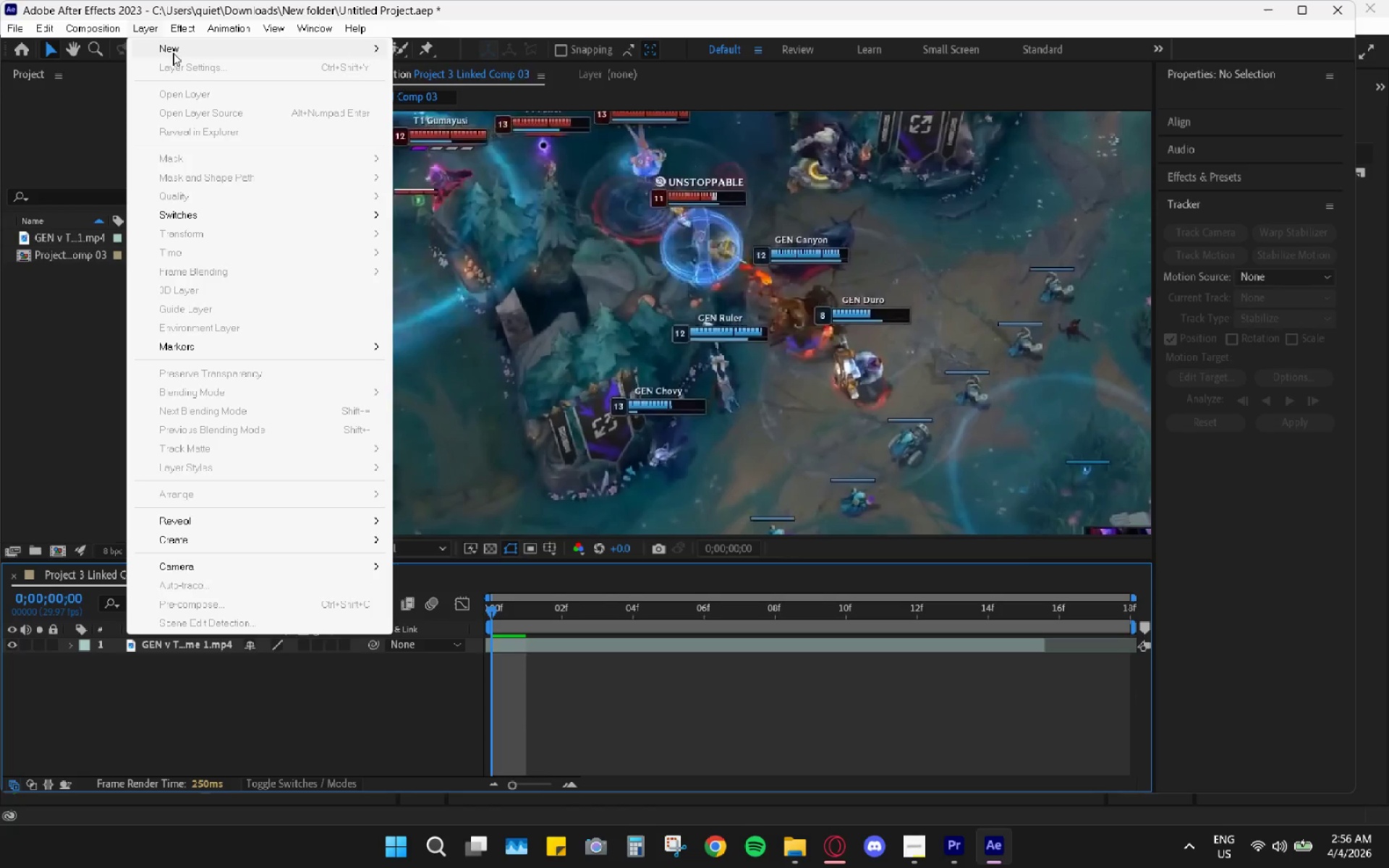 
left_click([173, 53])
 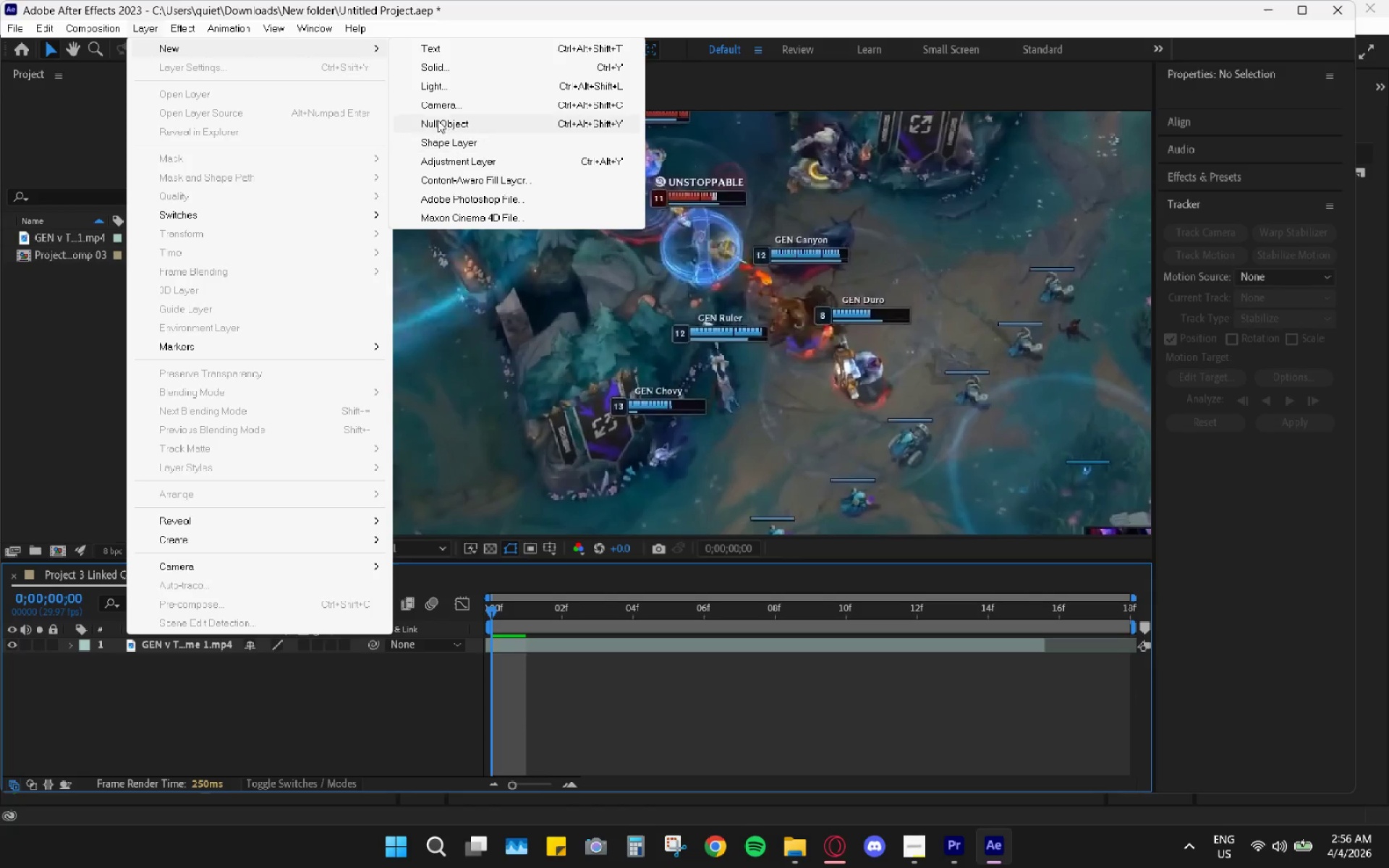 
left_click([438, 118])
 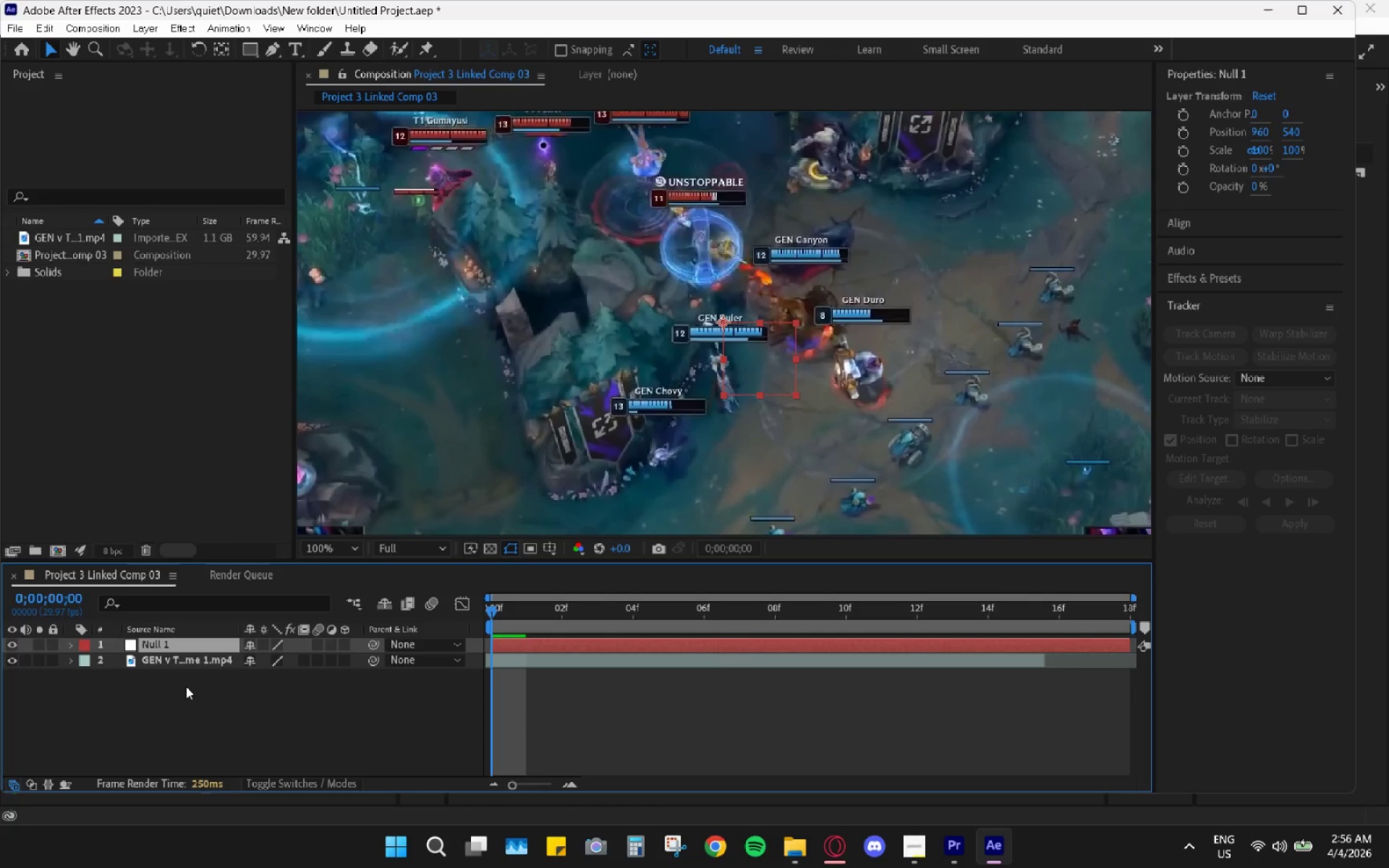 
left_click([185, 686])
 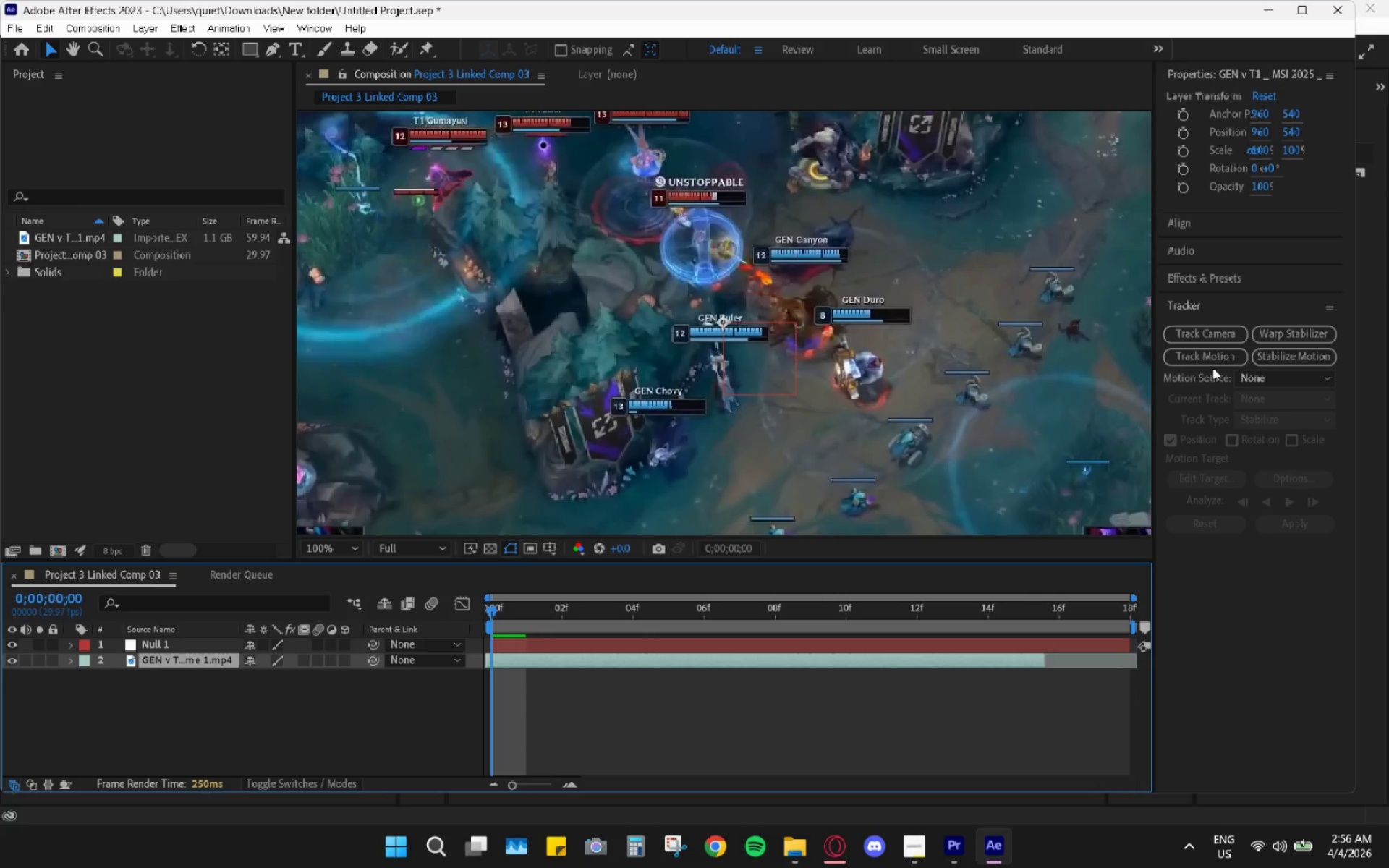 
left_click([1207, 358])
 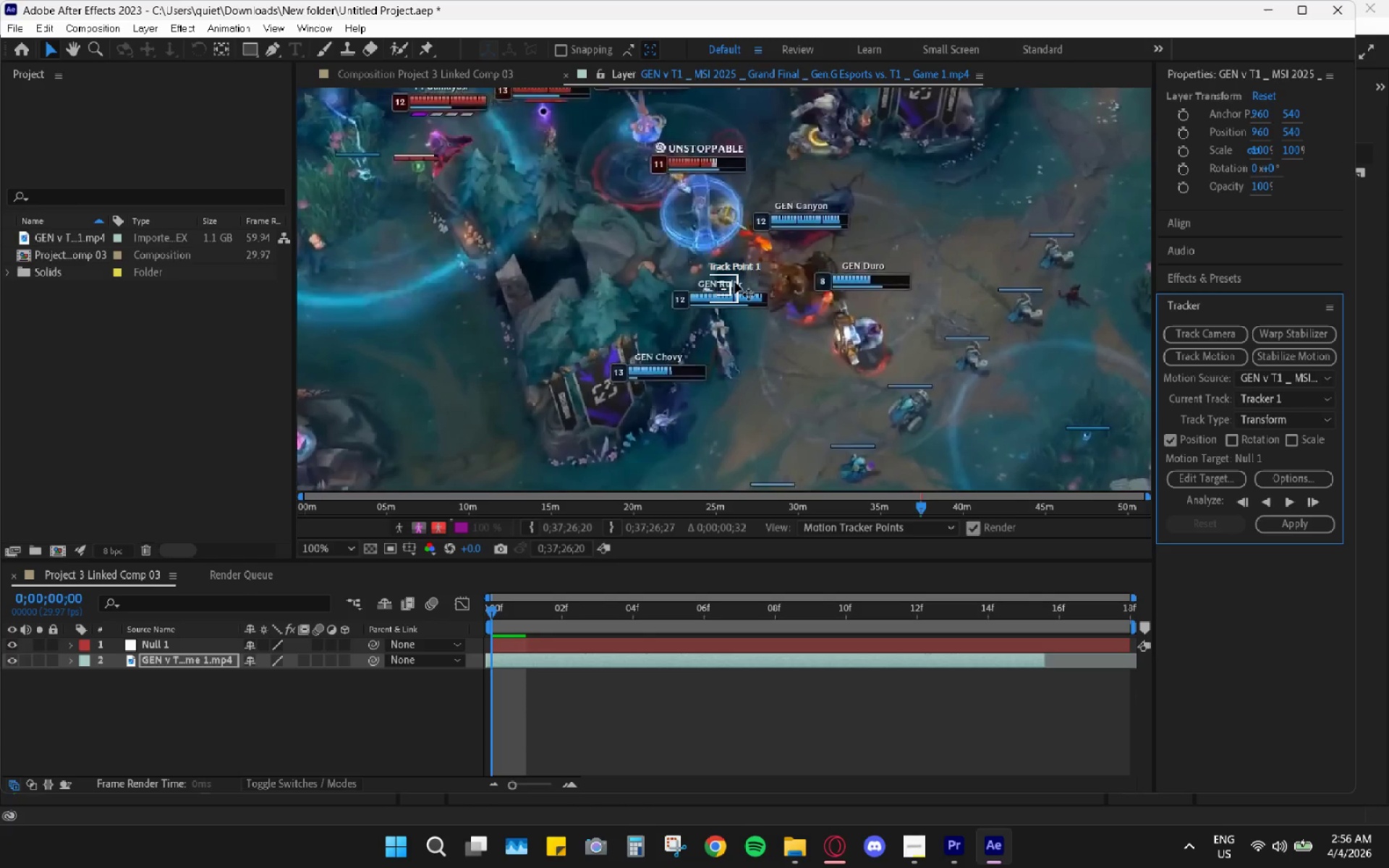 
left_click_drag(start_coordinate=[731, 284], to_coordinate=[721, 242])
 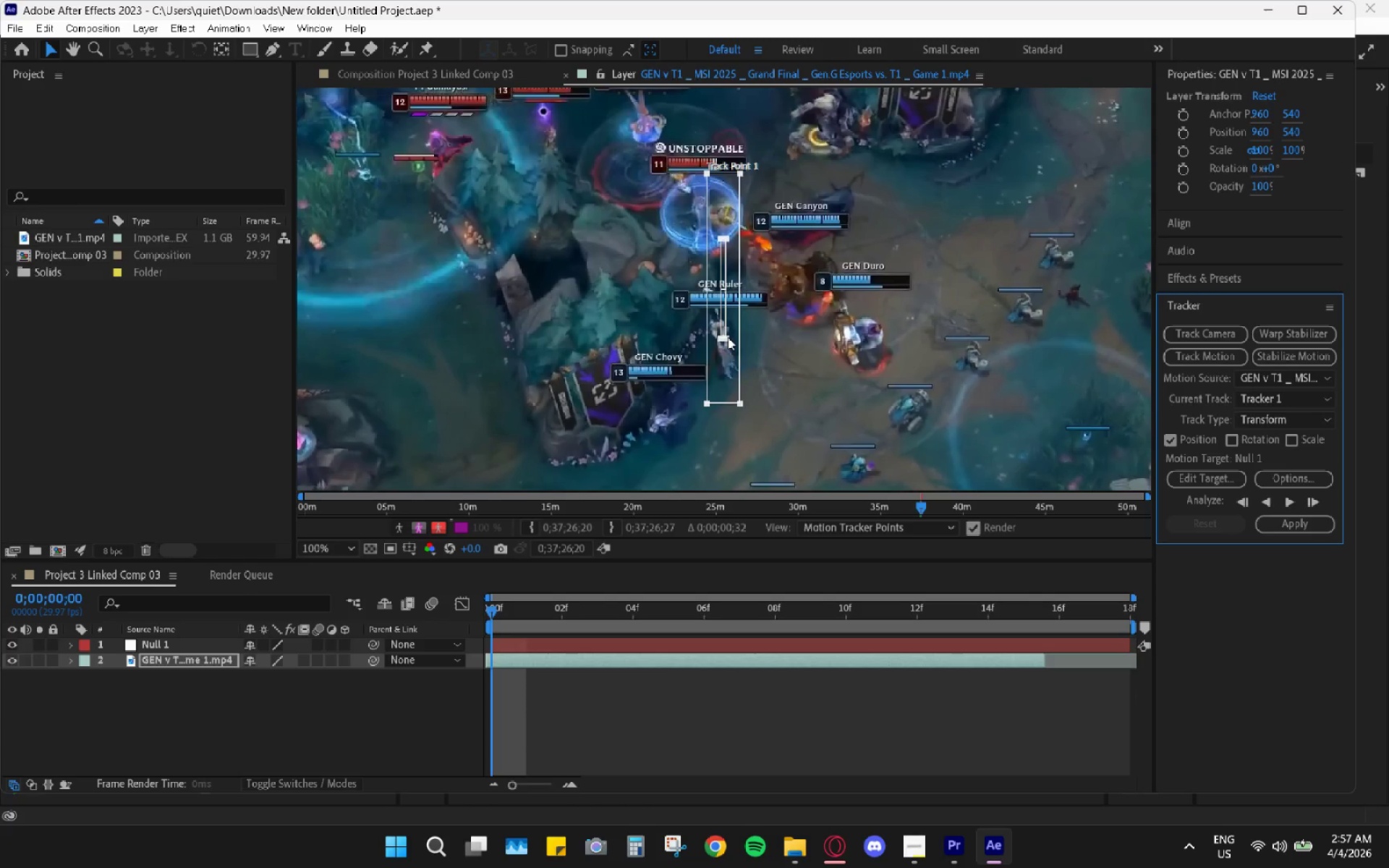 
left_click_drag(start_coordinate=[727, 337], to_coordinate=[791, 304])
 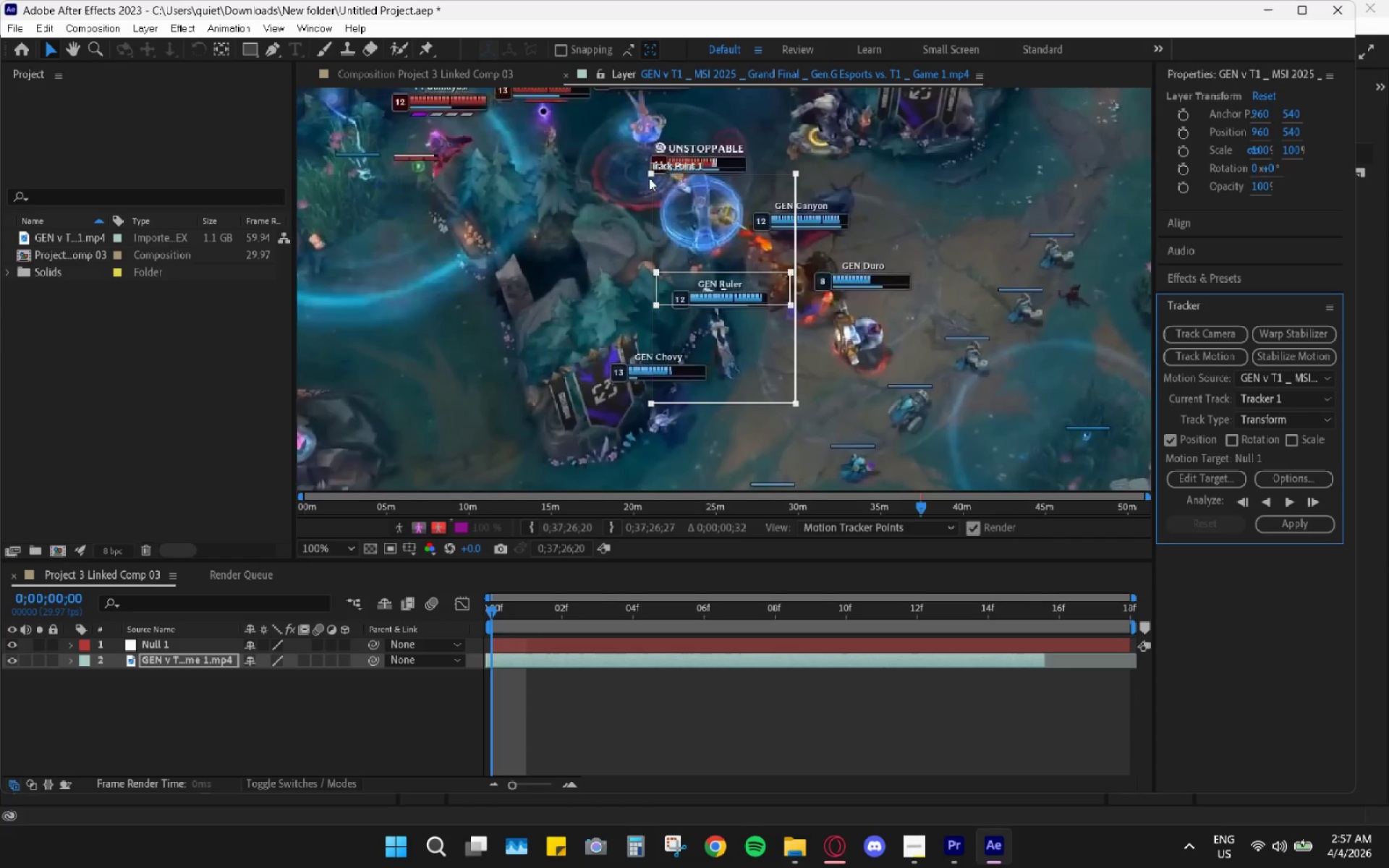 
left_click_drag(start_coordinate=[650, 179], to_coordinate=[642, 218])
 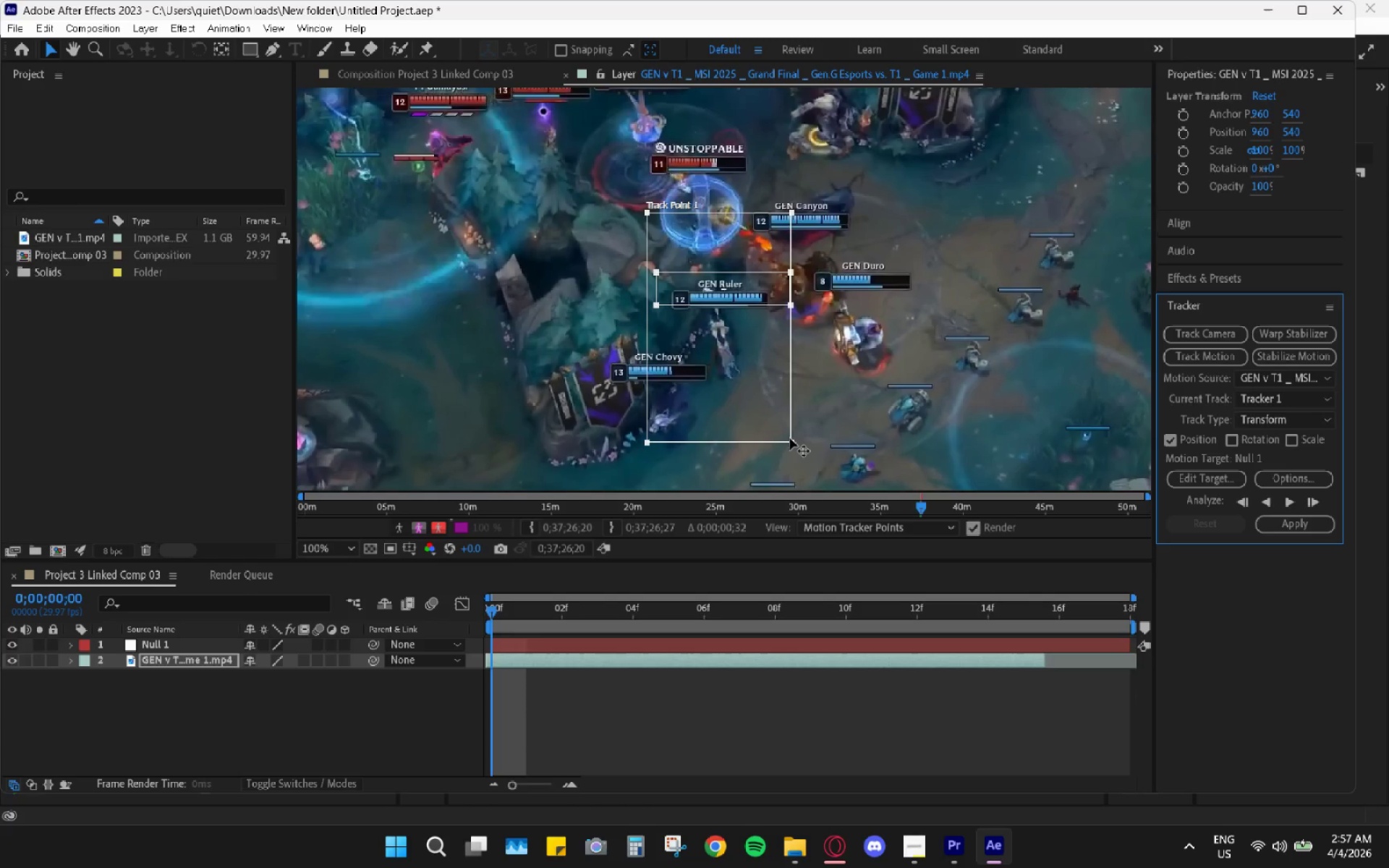 
left_click_drag(start_coordinate=[793, 438], to_coordinate=[791, 431])
 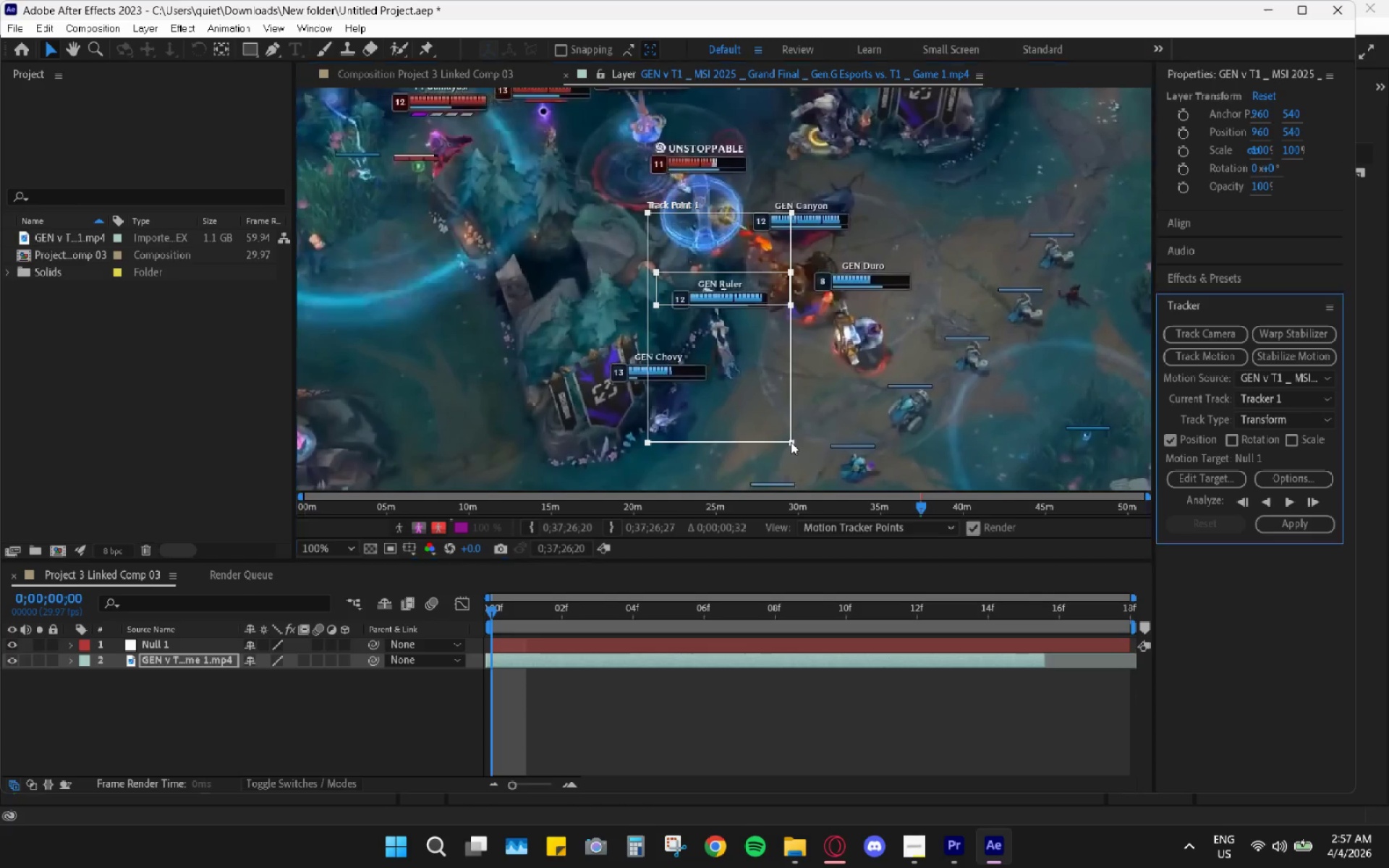 
left_click_drag(start_coordinate=[791, 442], to_coordinate=[801, 344])
 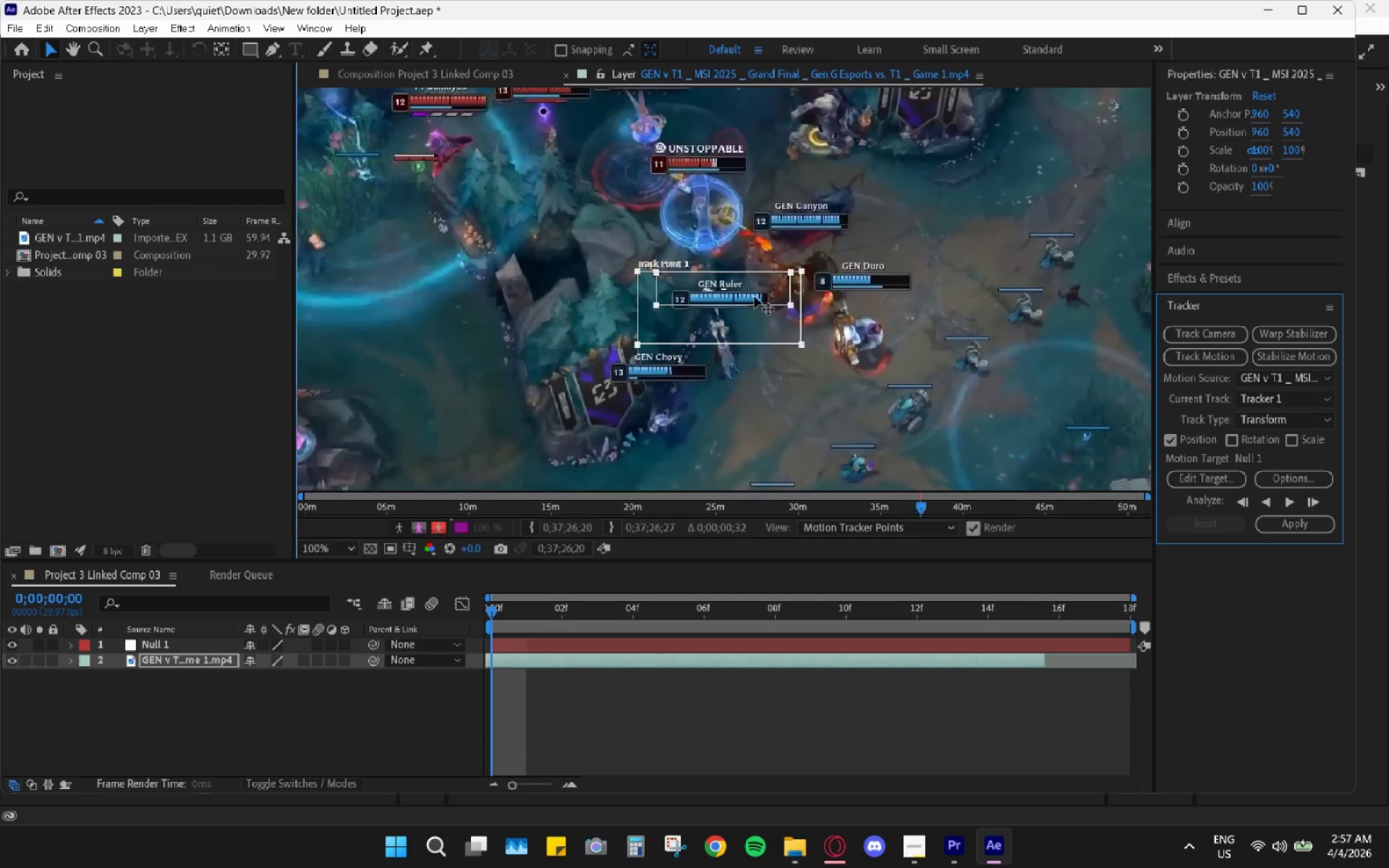 
left_click_drag(start_coordinate=[750, 292], to_coordinate=[731, 153])
 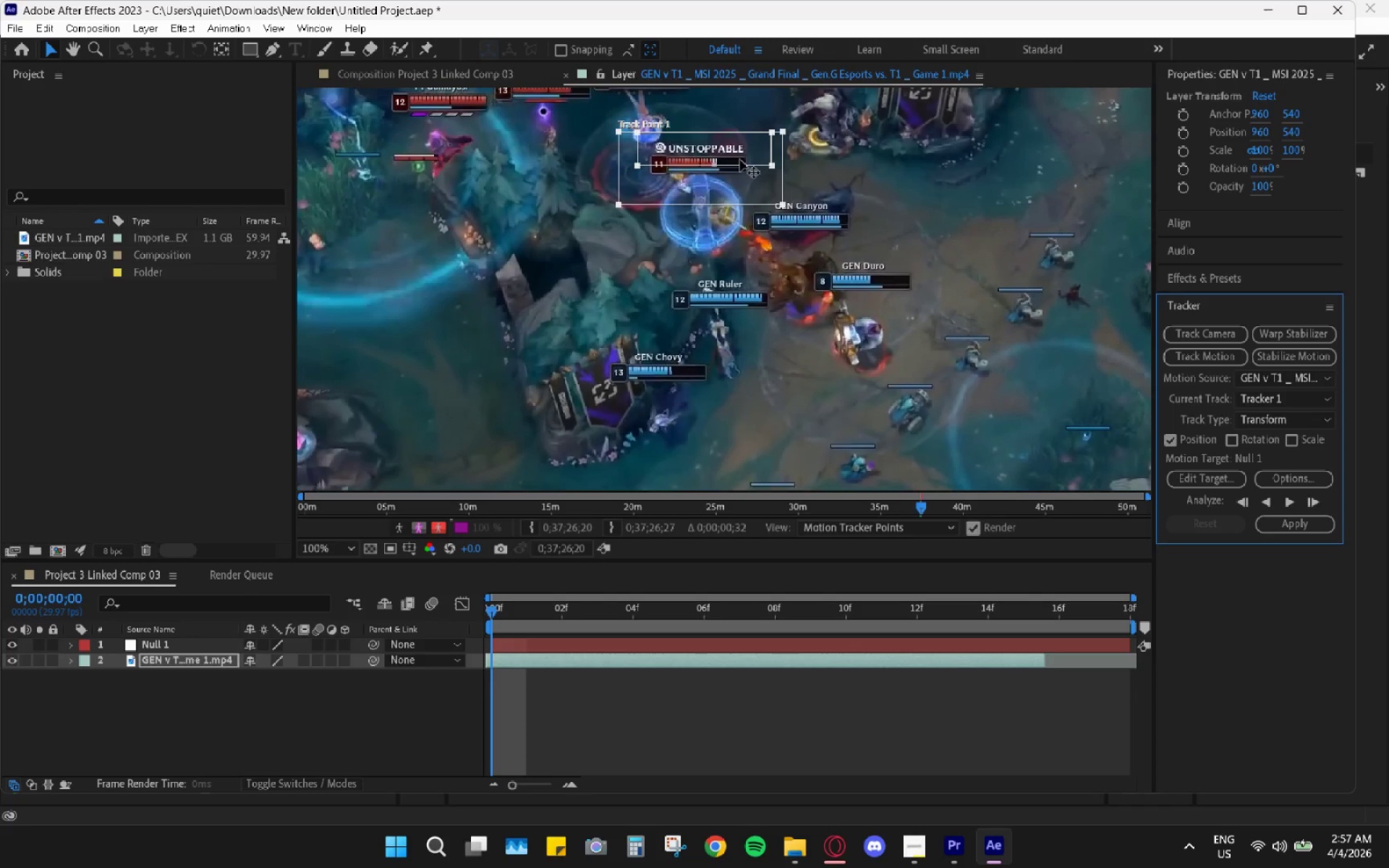 
left_click_drag(start_coordinate=[768, 163], to_coordinate=[772, 166])
 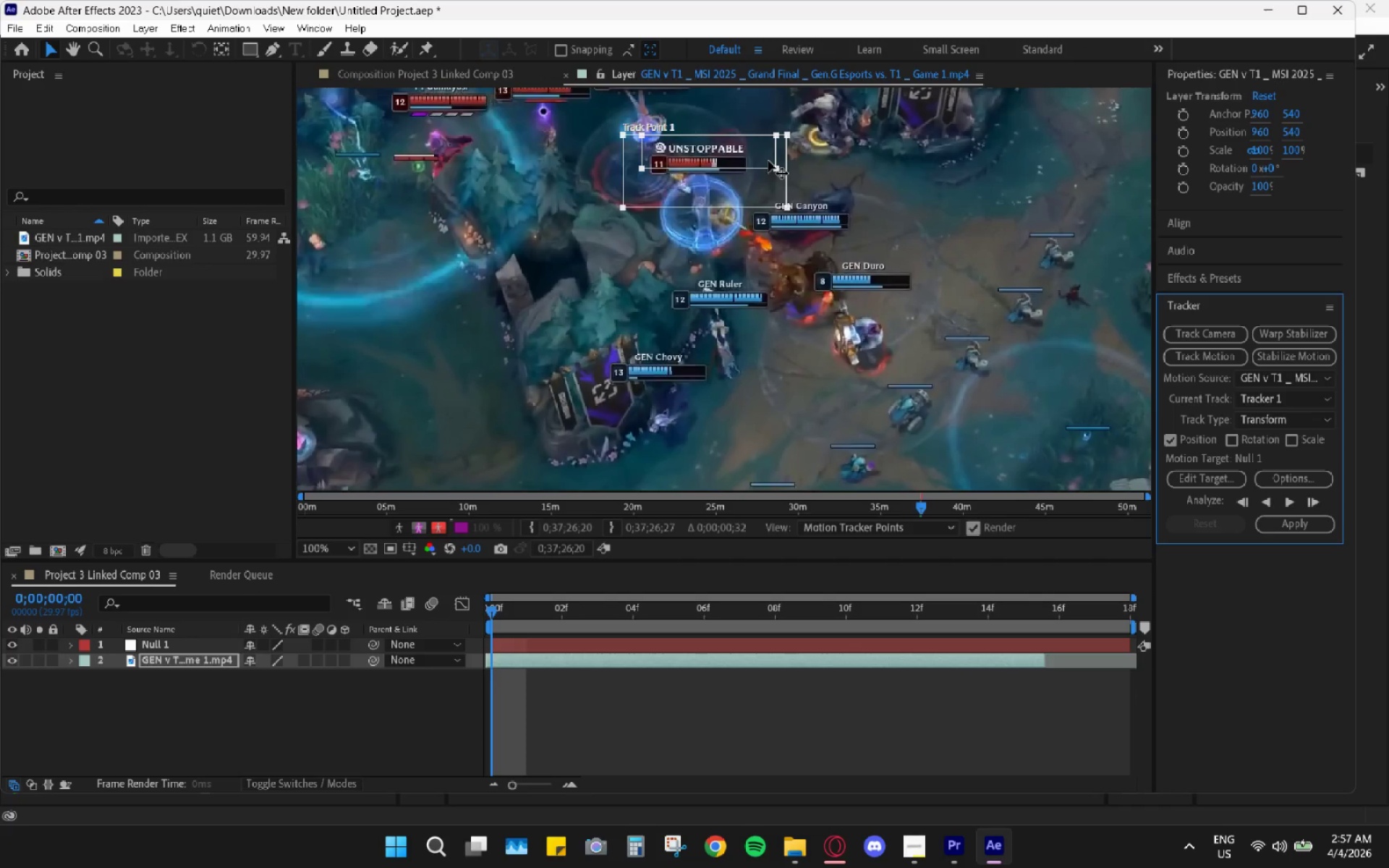 
left_click_drag(start_coordinate=[767, 160], to_coordinate=[763, 163])
 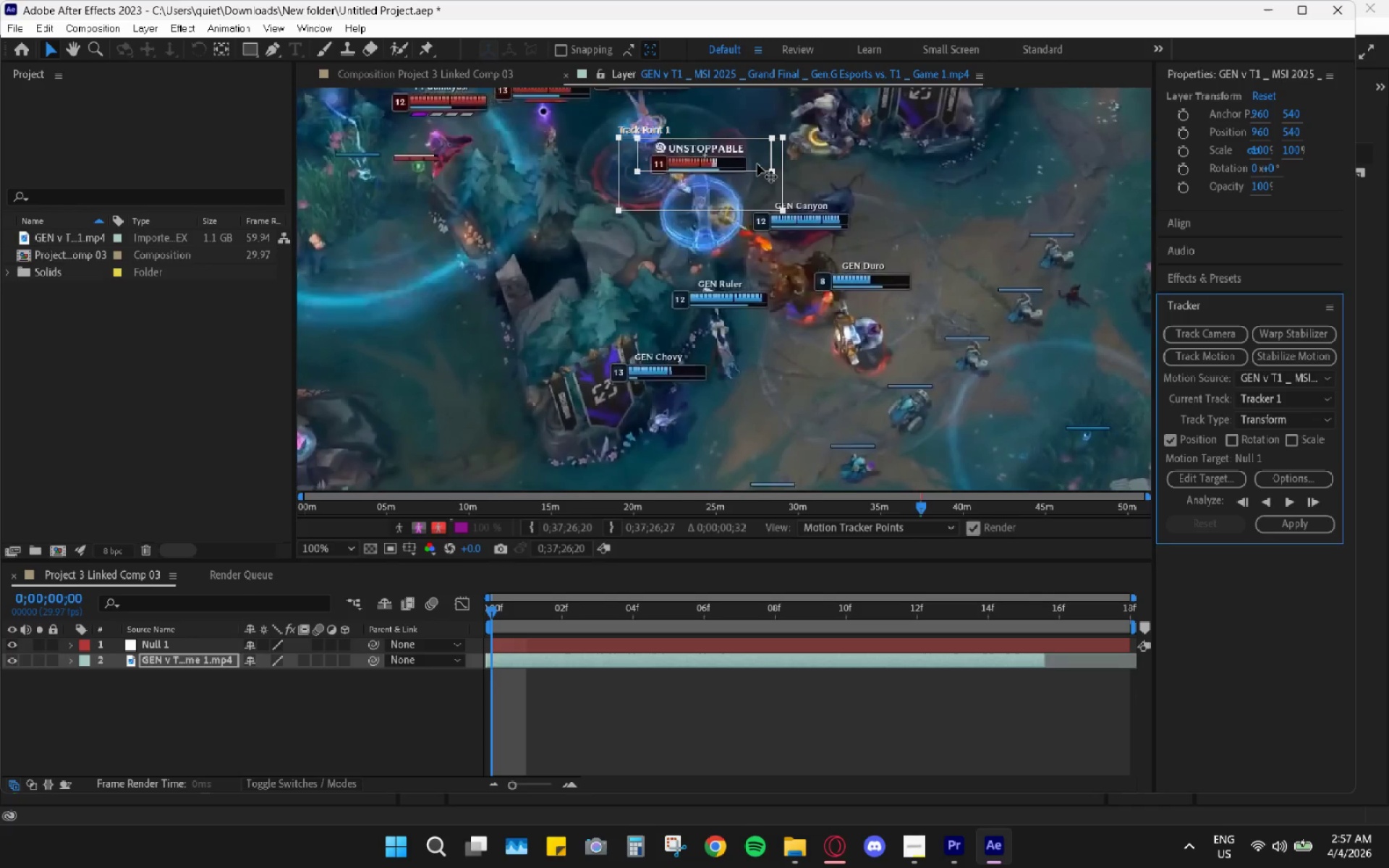 
left_click_drag(start_coordinate=[757, 164], to_coordinate=[755, 173])
 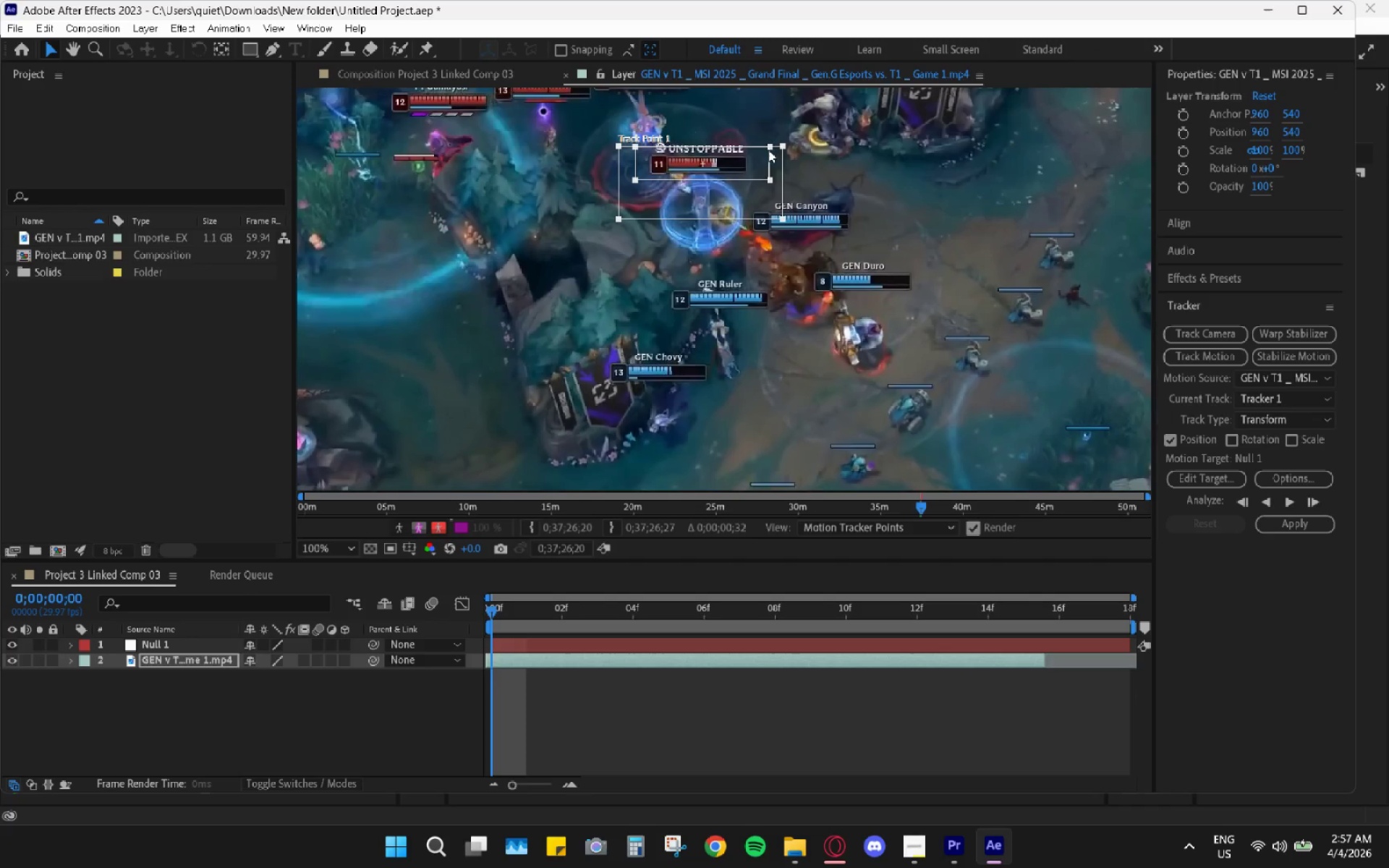 
left_click_drag(start_coordinate=[726, 149], to_coordinate=[728, 133])
 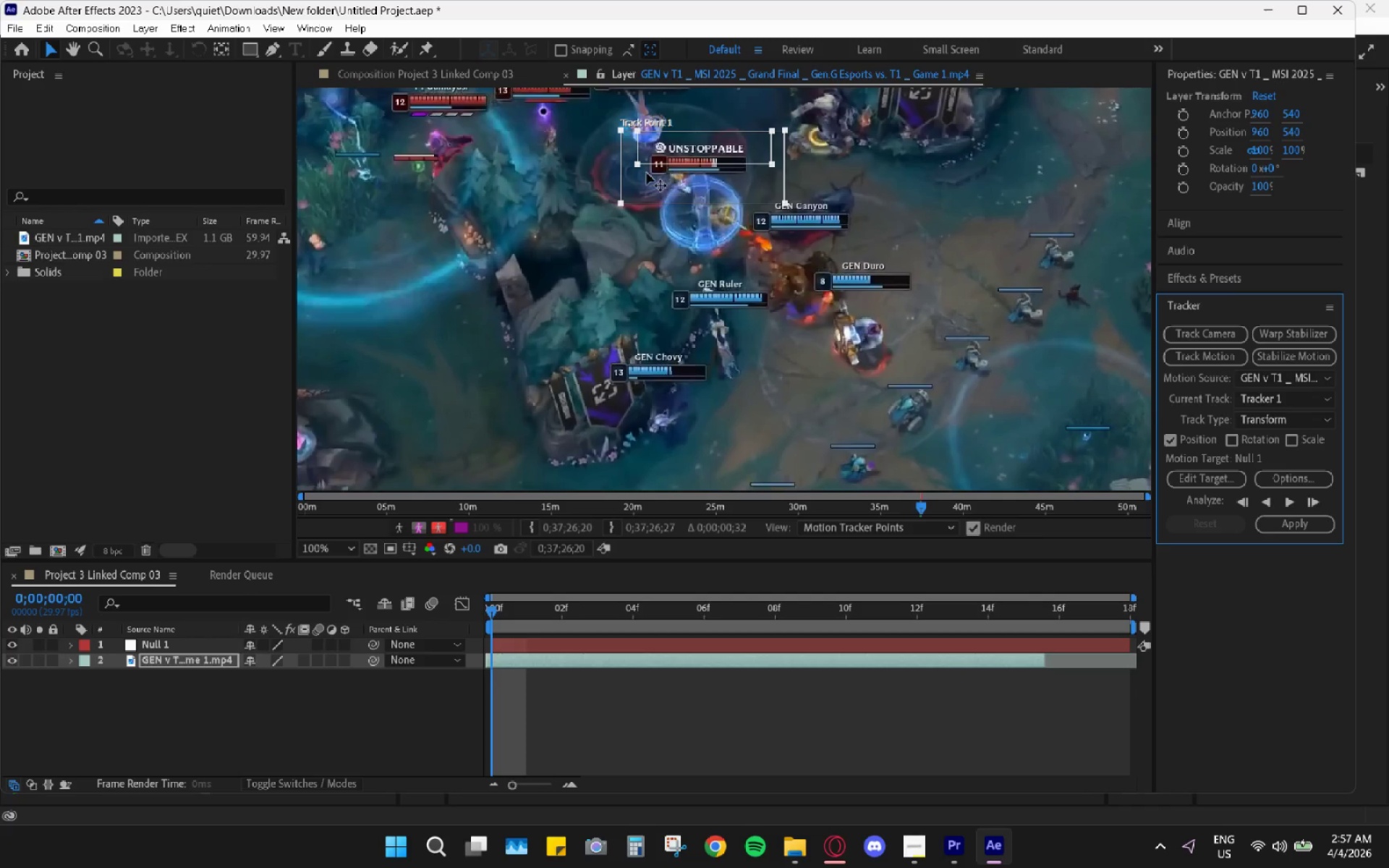 
left_click([647, 173])
 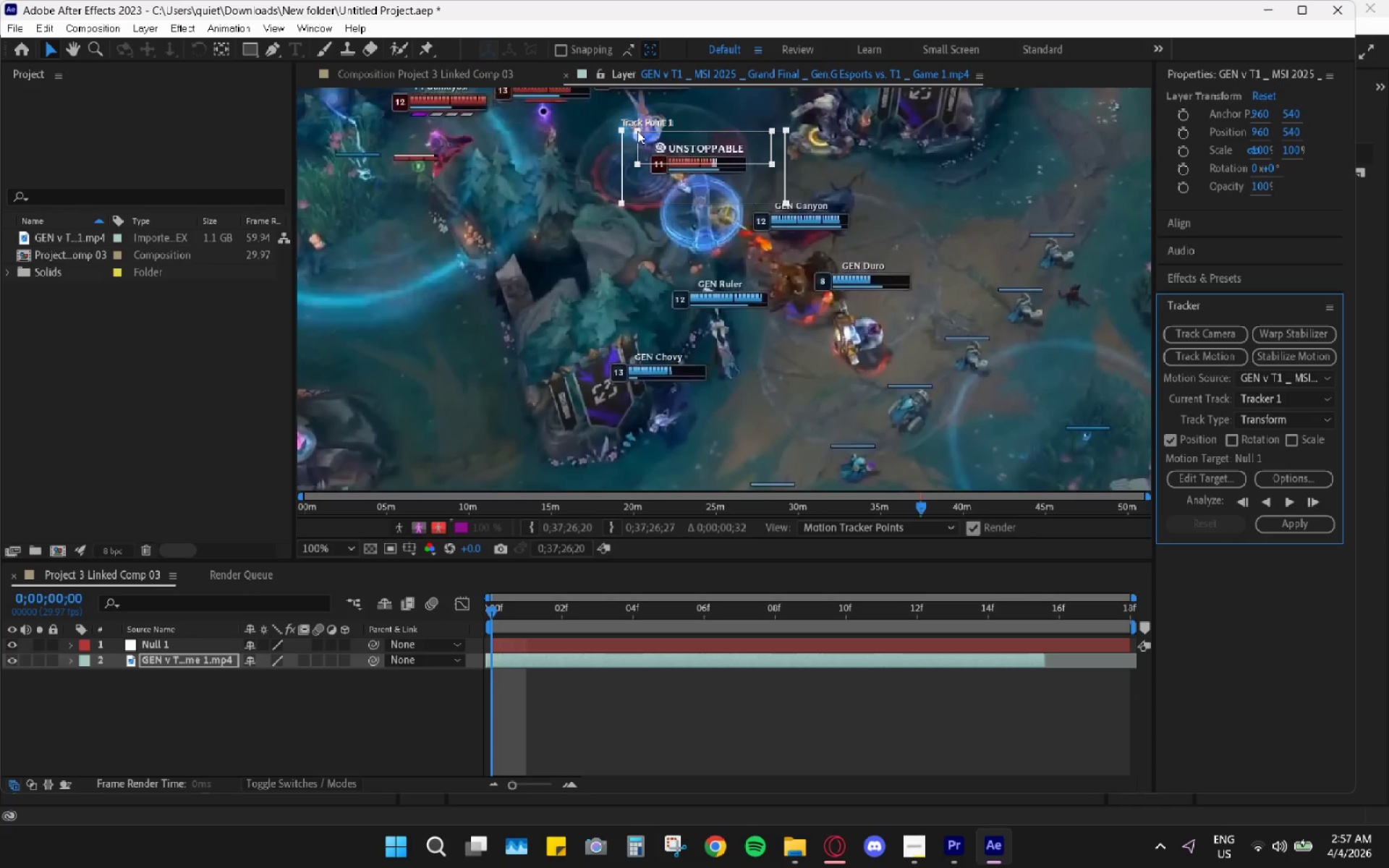 
left_click_drag(start_coordinate=[637, 130], to_coordinate=[637, 112])
 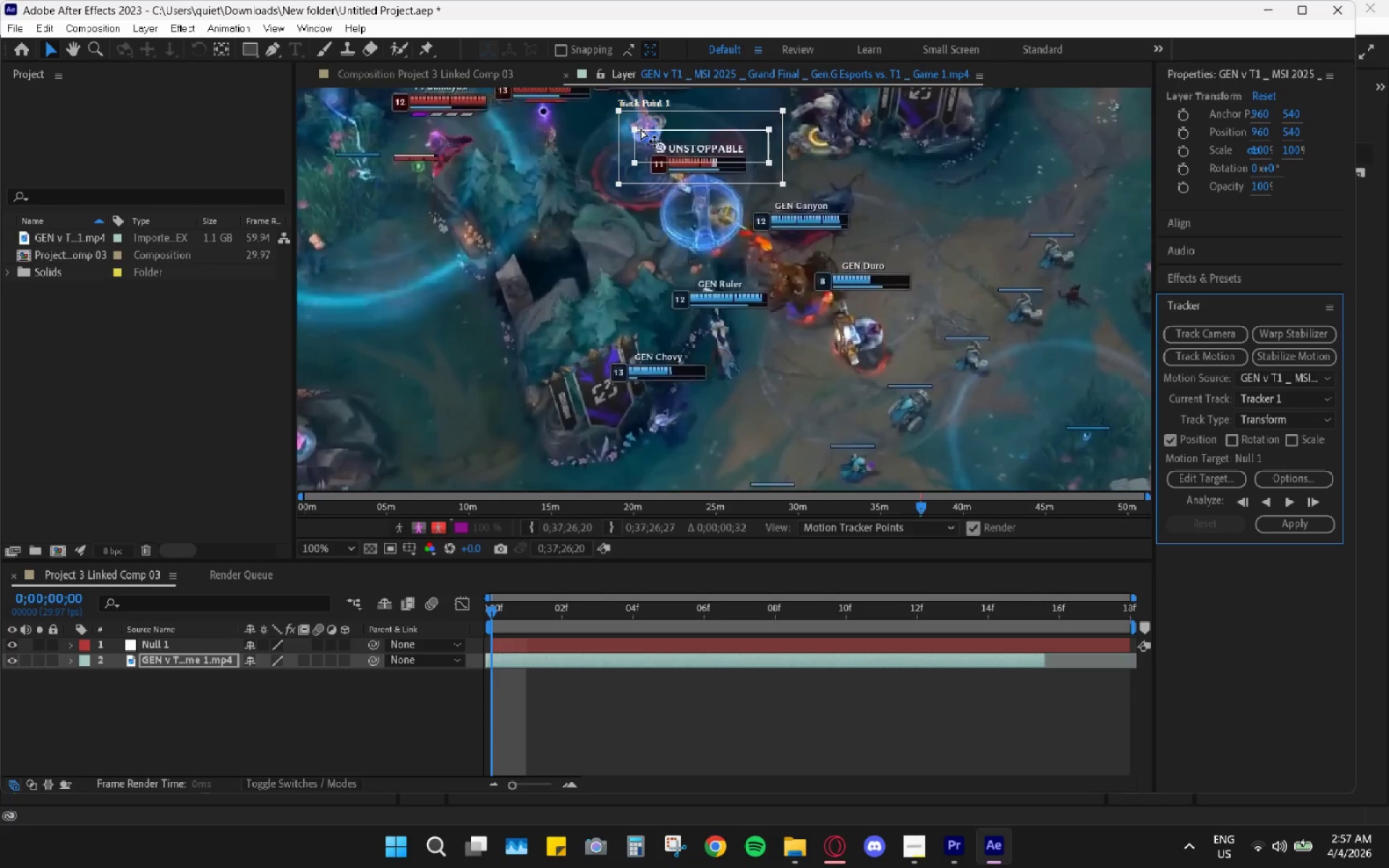 
left_click_drag(start_coordinate=[634, 129], to_coordinate=[641, 134])
 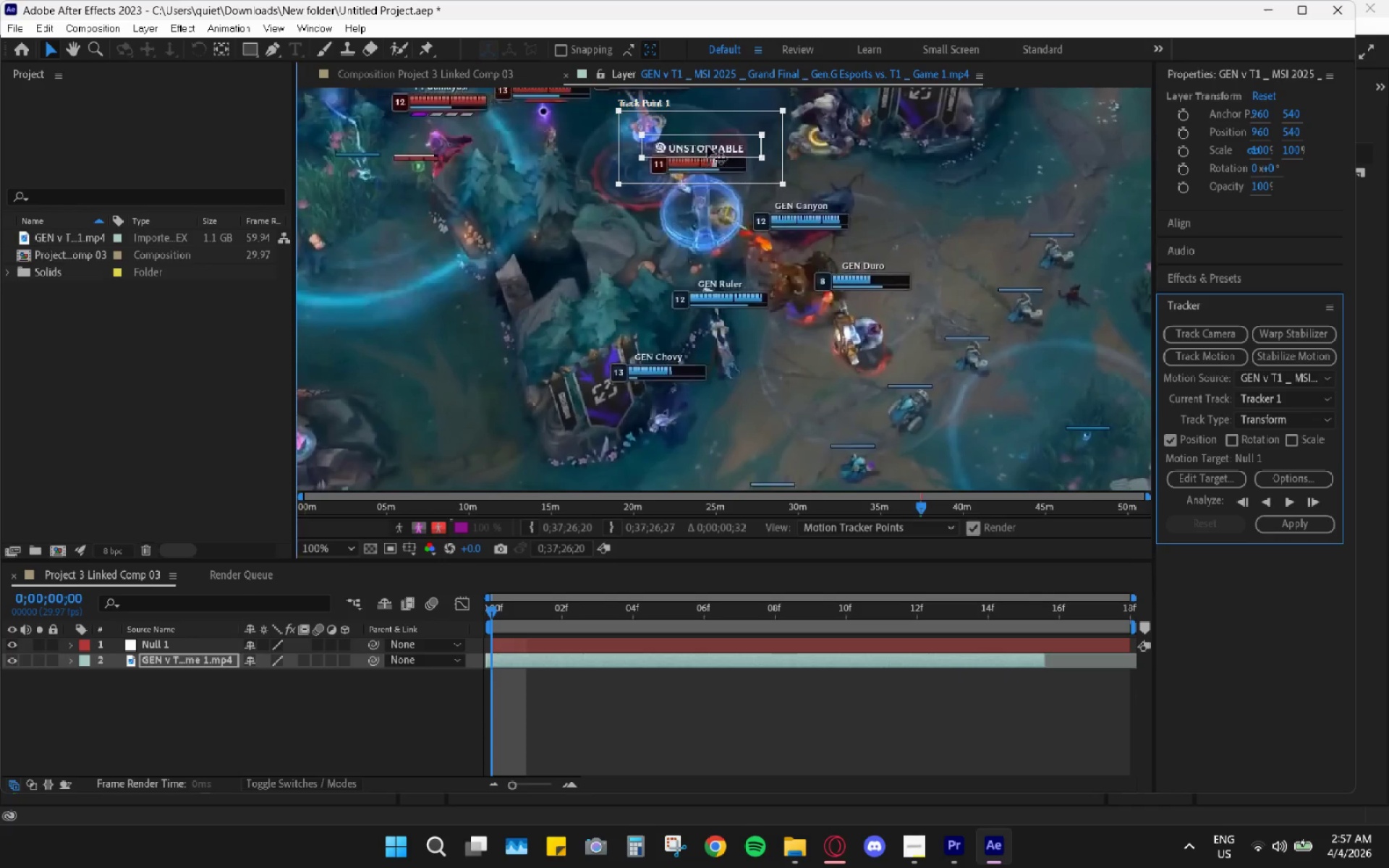 
left_click_drag(start_coordinate=[707, 146], to_coordinate=[704, 166])
 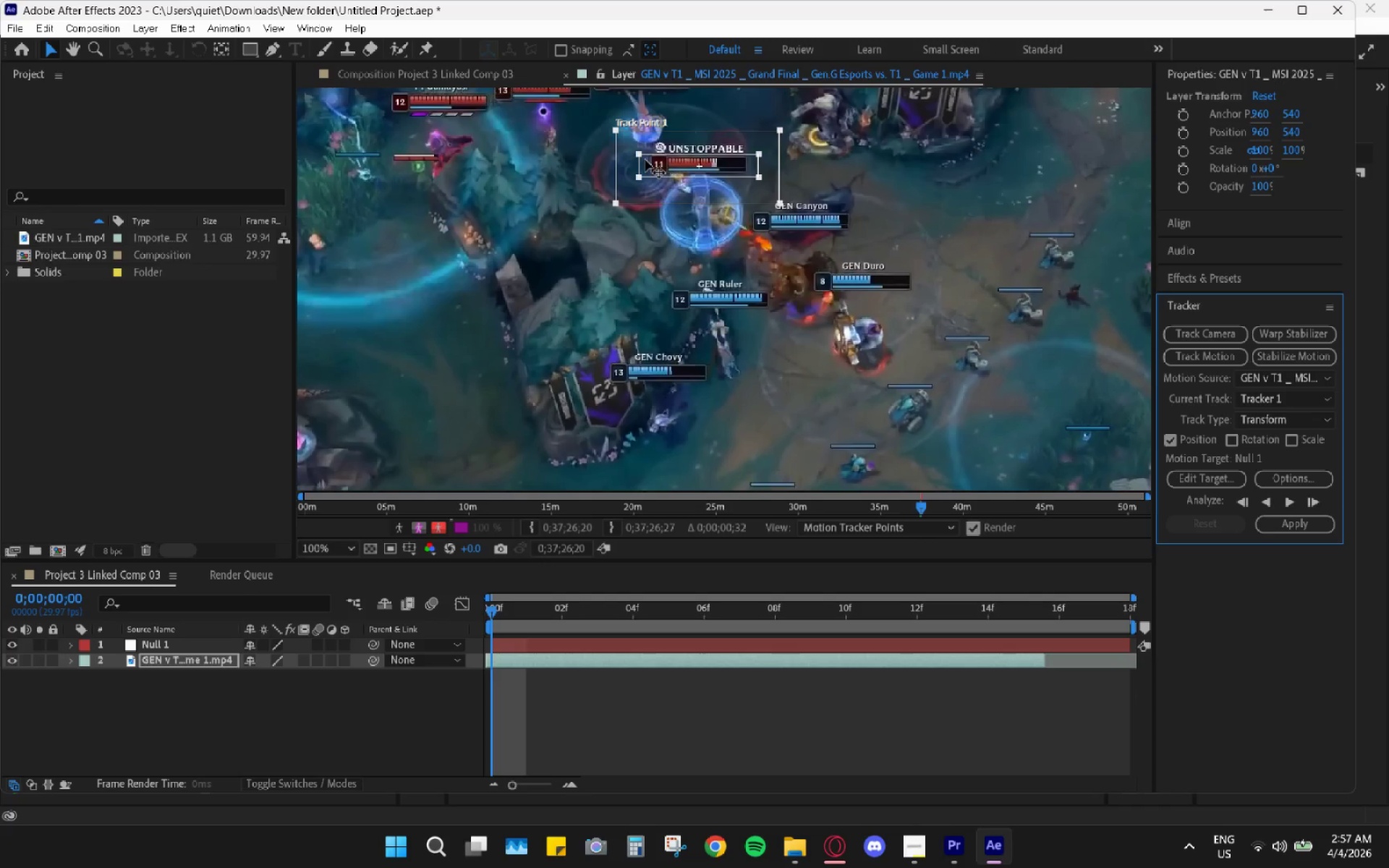 
left_click_drag(start_coordinate=[642, 157], to_coordinate=[653, 155])
 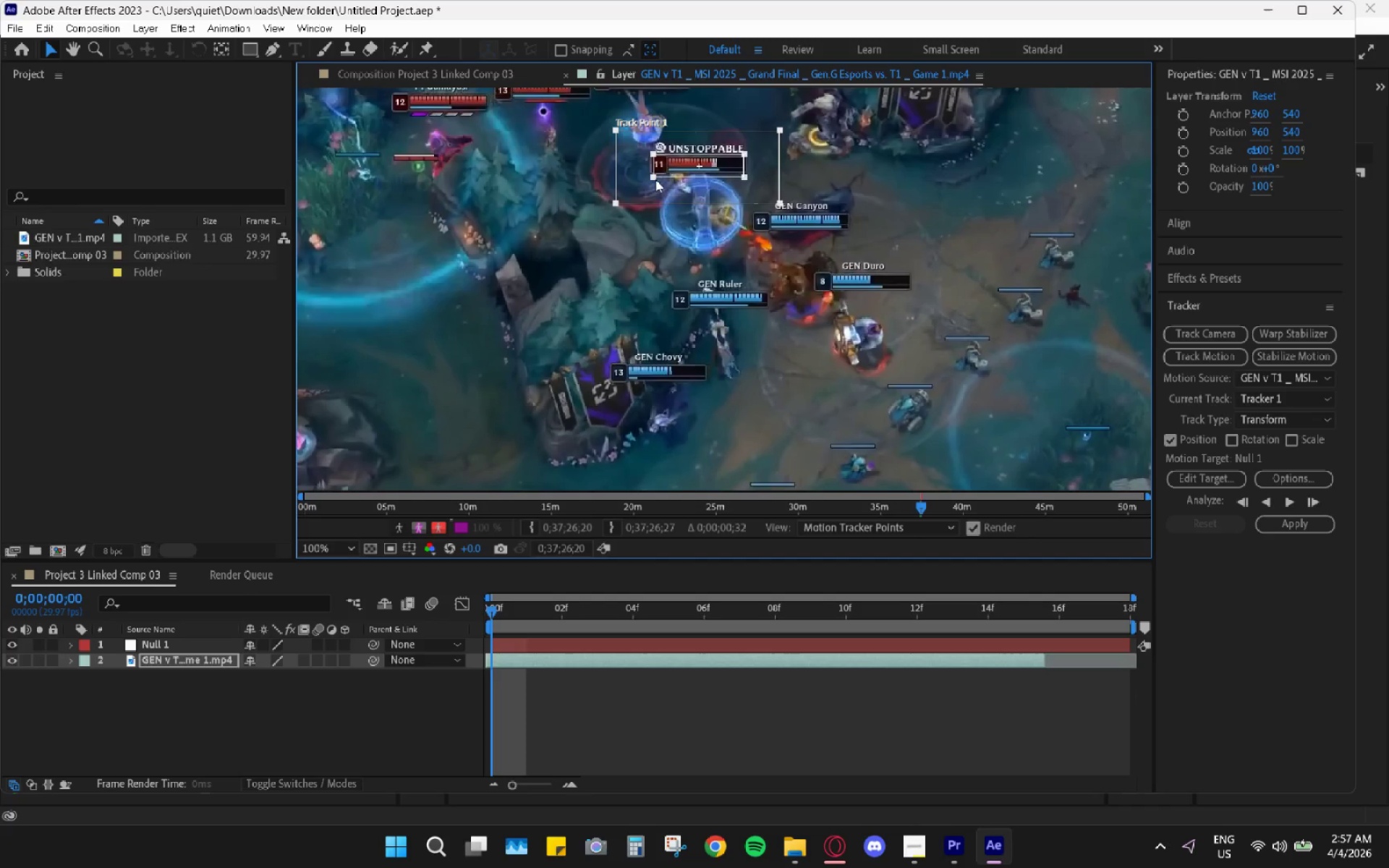 
mouse_move([721, 177])
 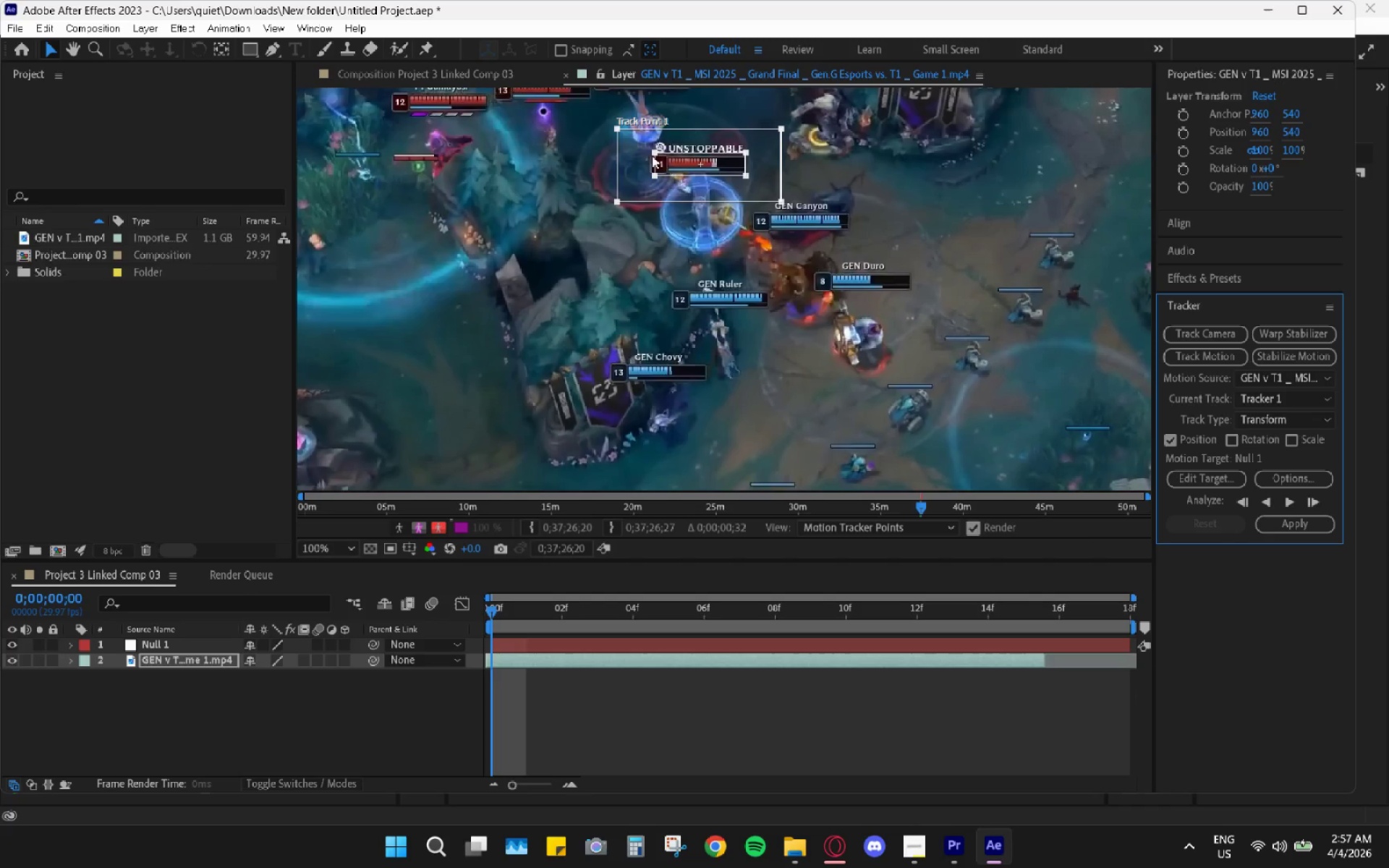 
left_click_drag(start_coordinate=[655, 156], to_coordinate=[650, 156])
 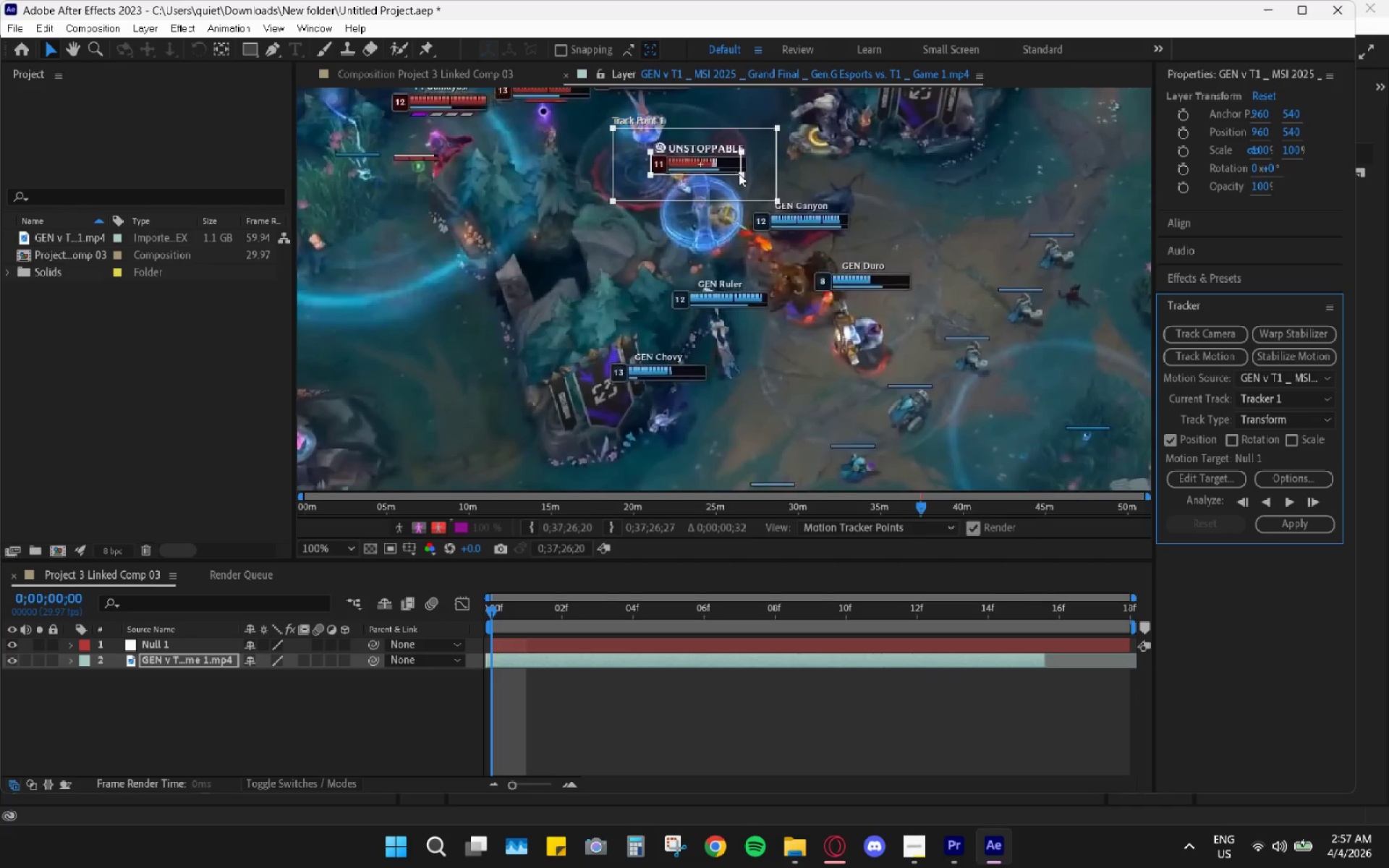 
left_click_drag(start_coordinate=[742, 176], to_coordinate=[749, 176])
 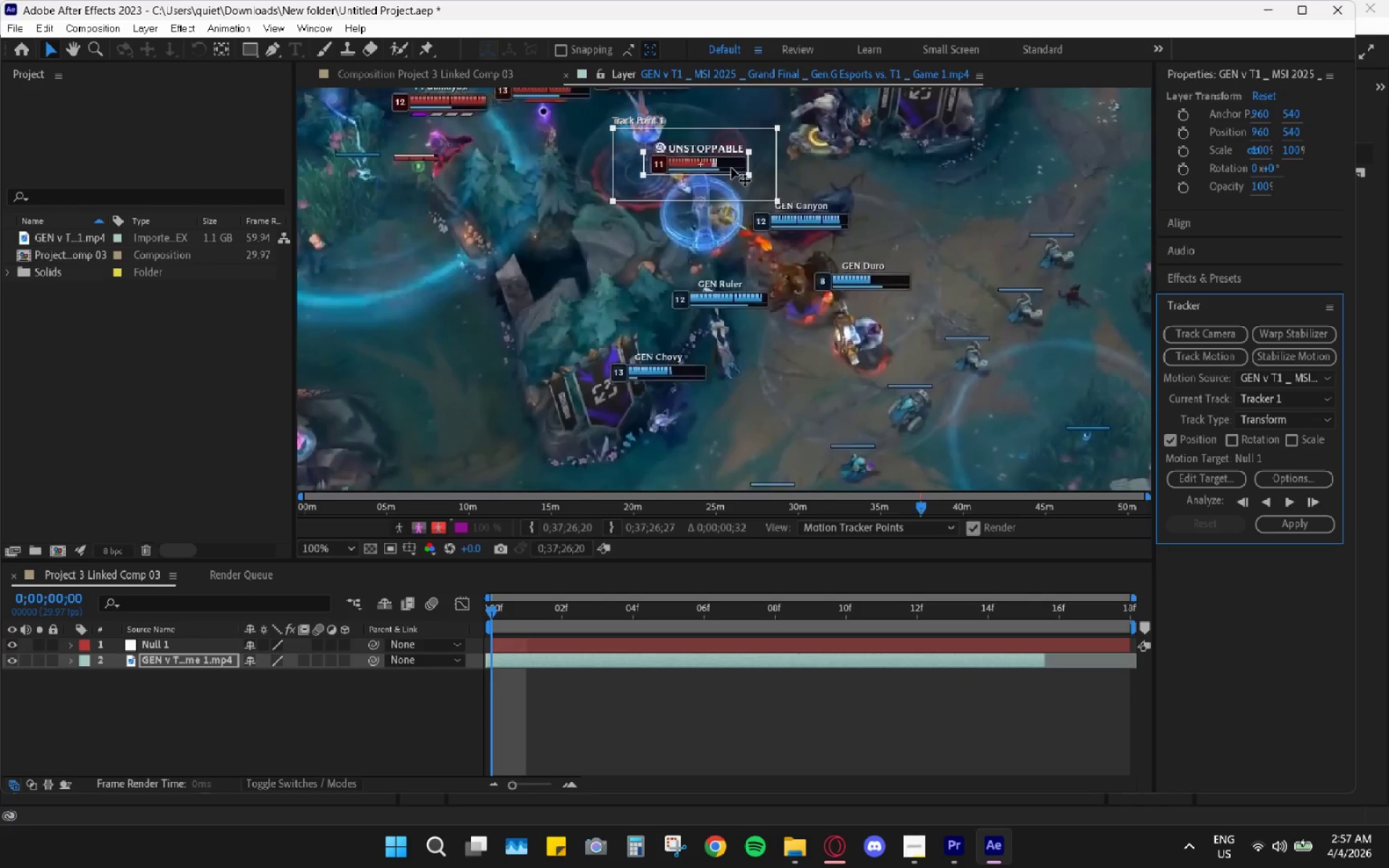 
left_click_drag(start_coordinate=[731, 167], to_coordinate=[736, 167])
 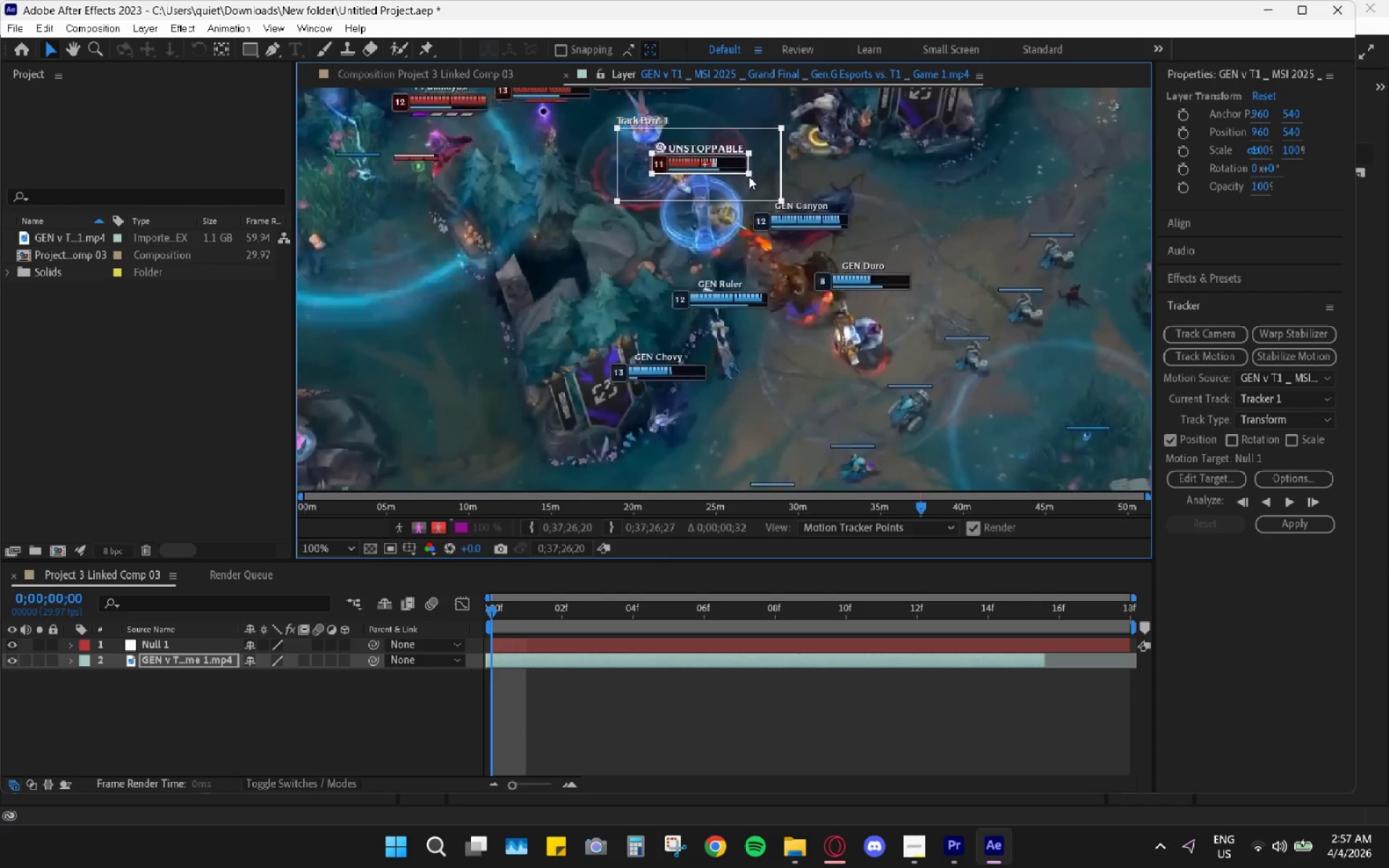 
wait(8.31)
 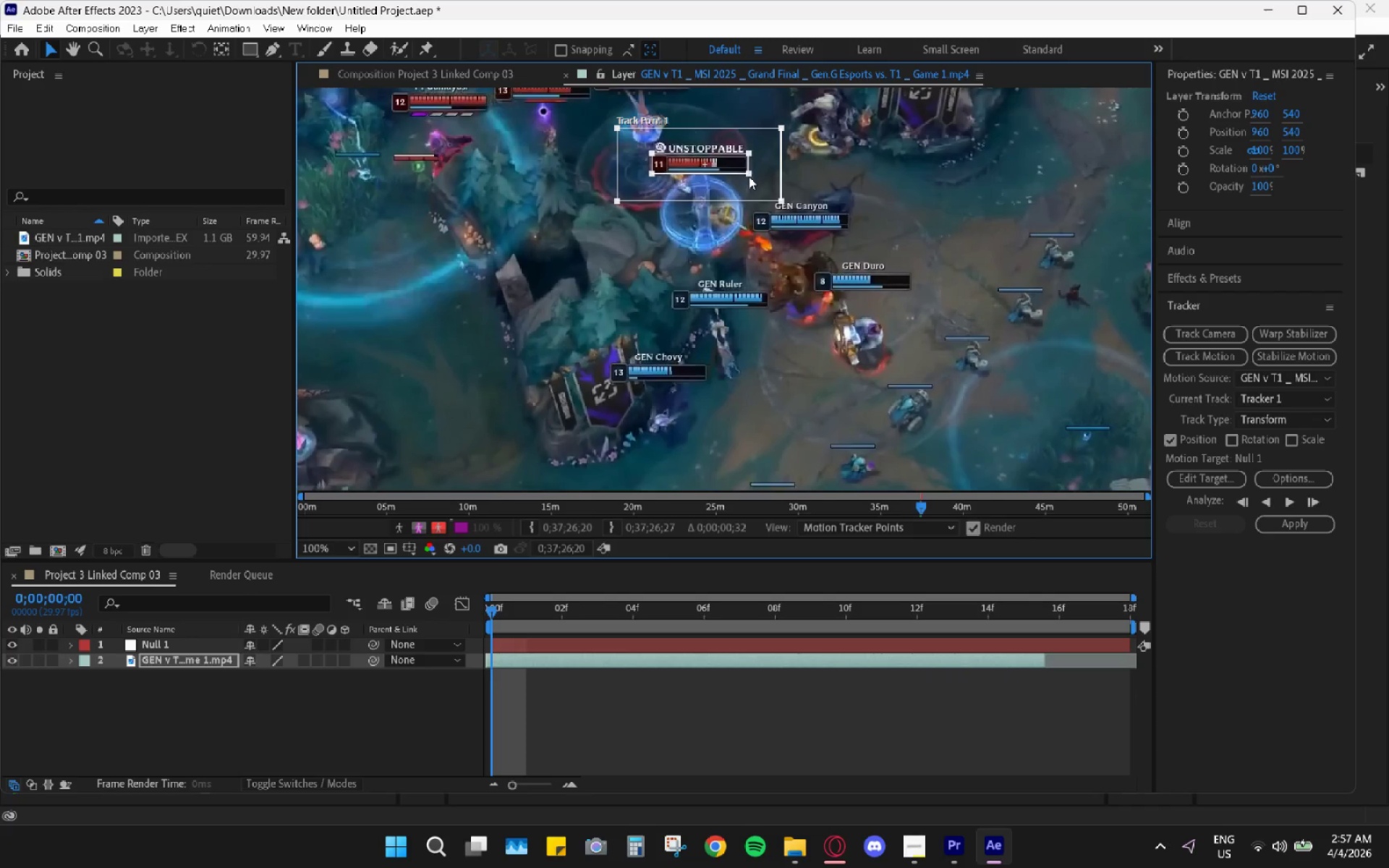 
left_click([777, 198])
 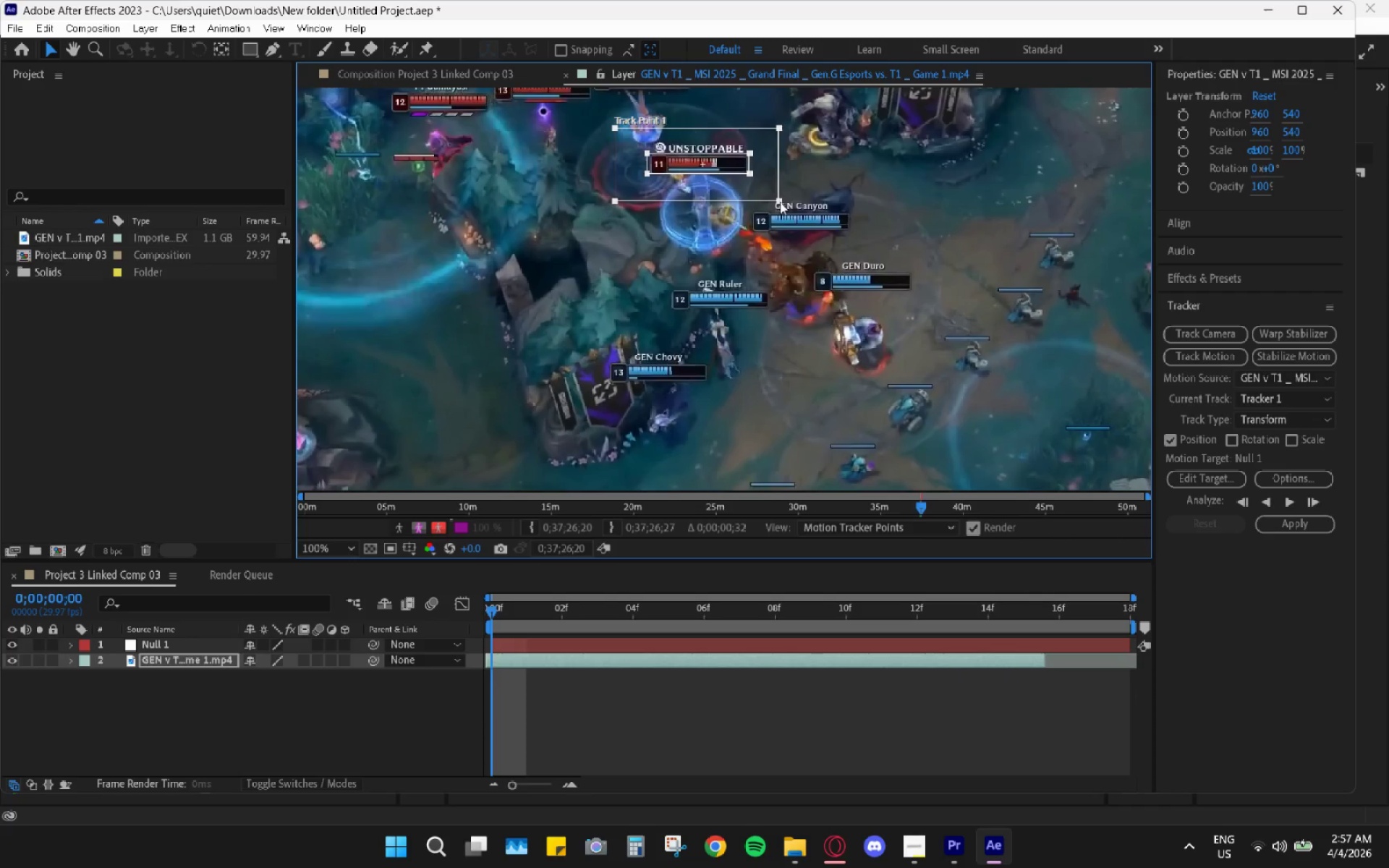 
left_click_drag(start_coordinate=[780, 202], to_coordinate=[768, 192])
 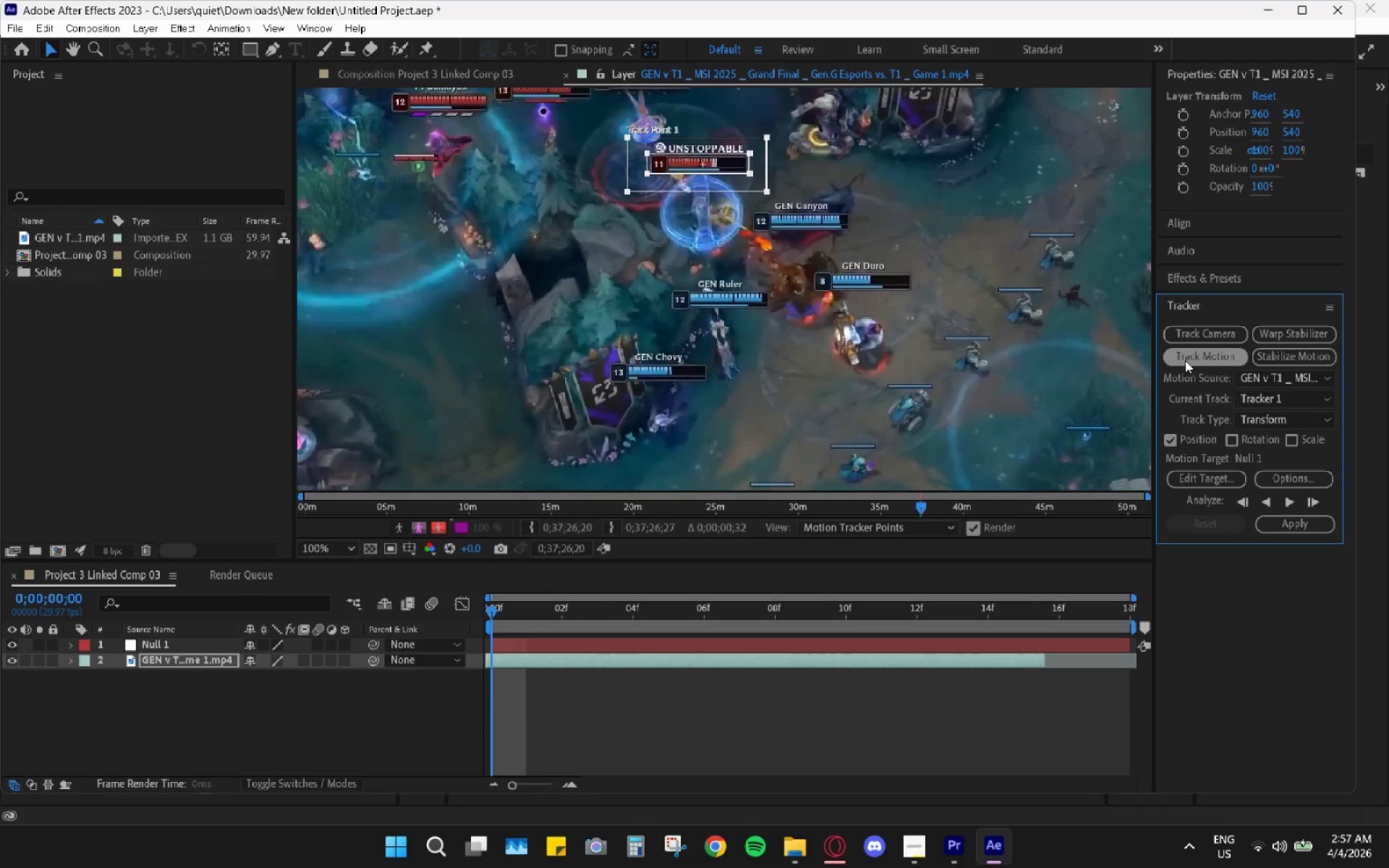 
left_click([1190, 364])
 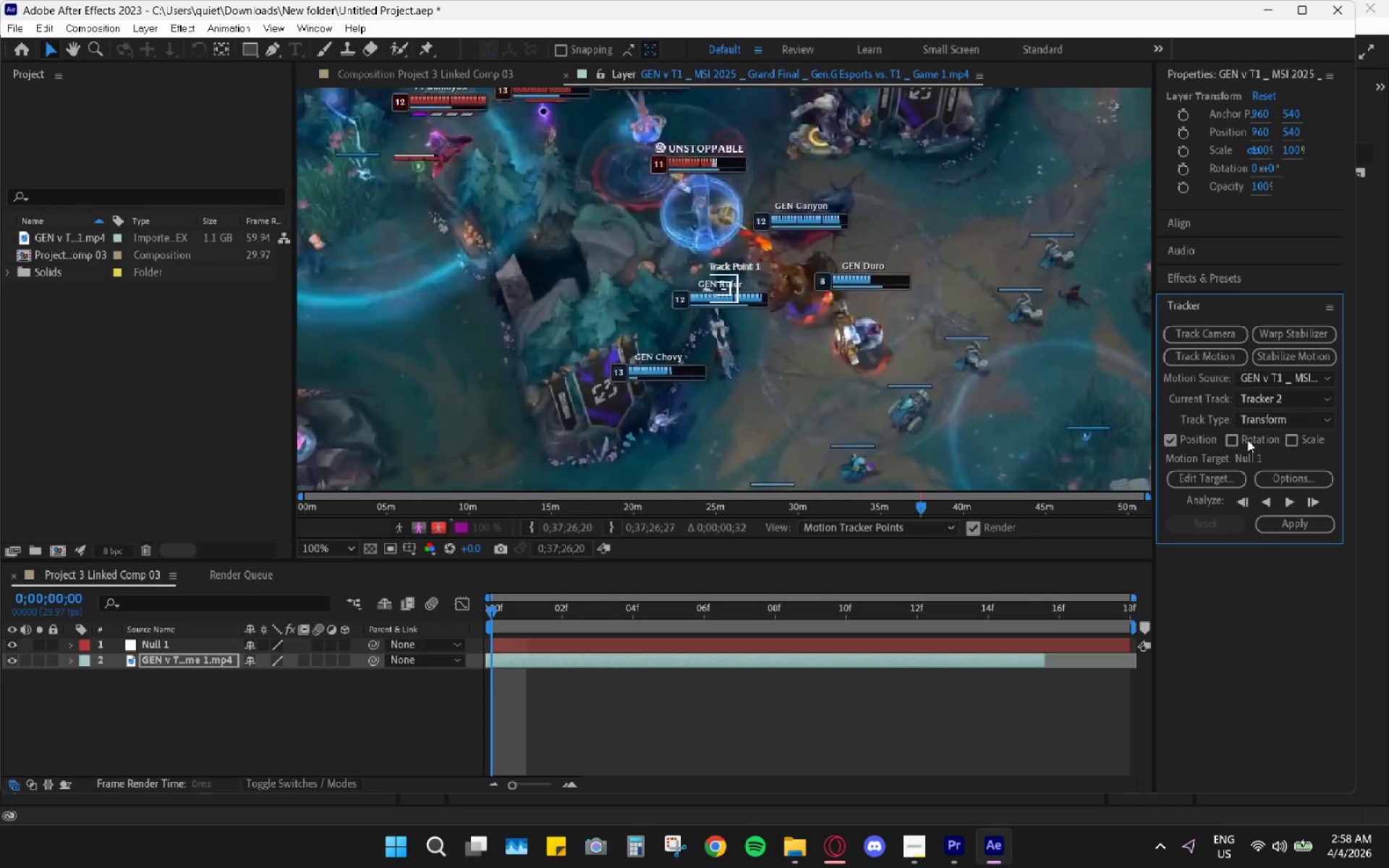 
left_click([1288, 506])
 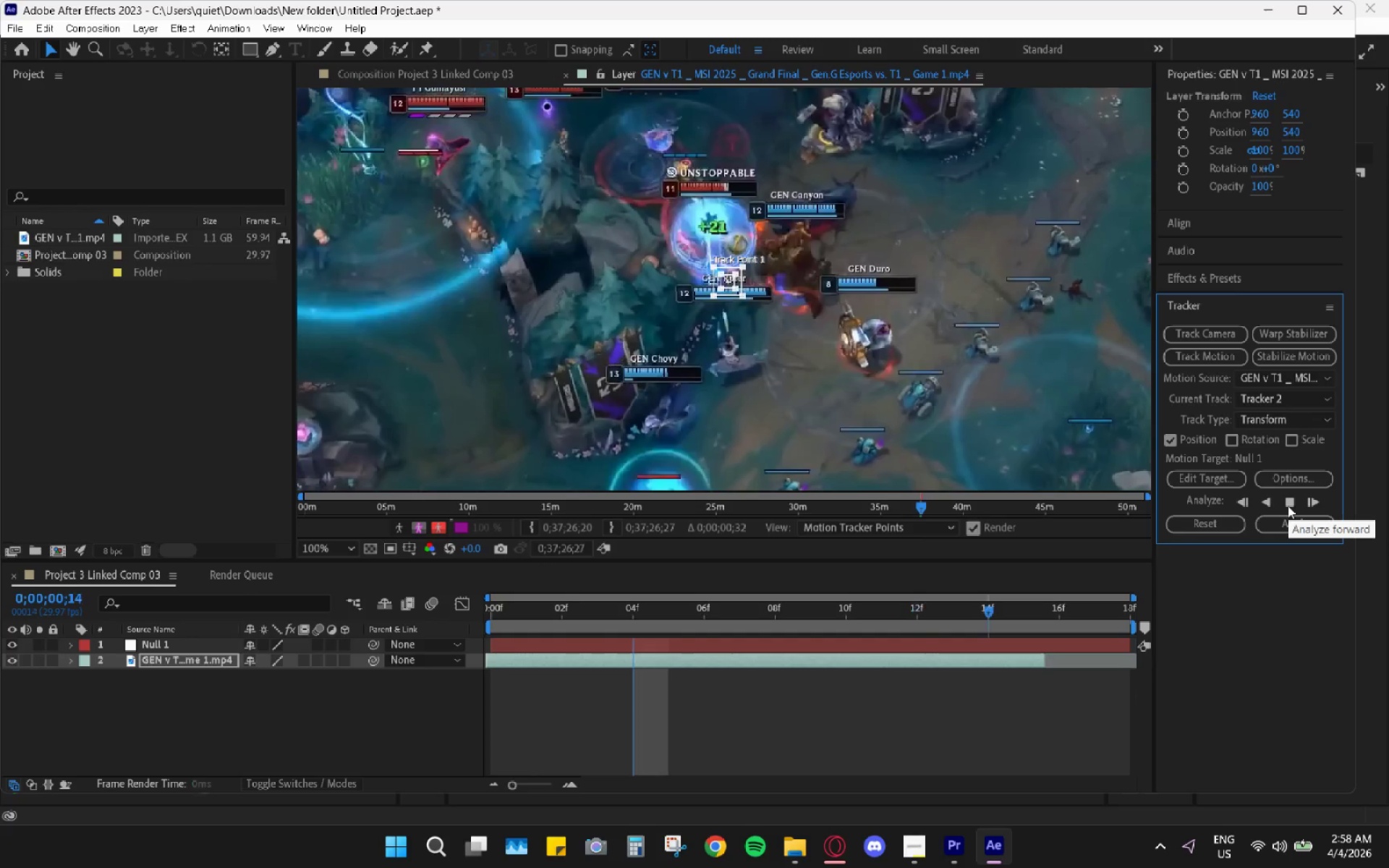 
left_click([1288, 506])
 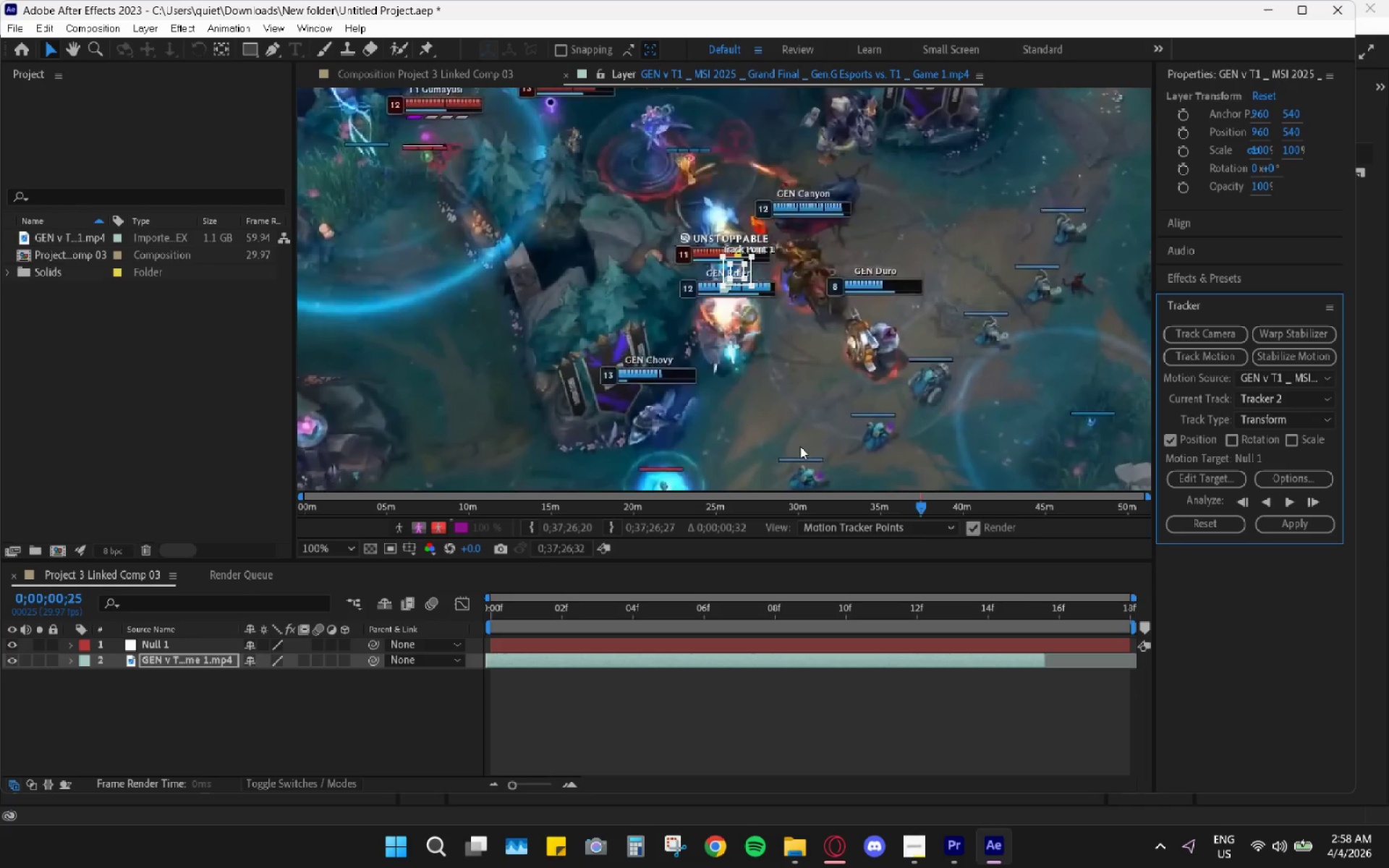 
key(Control+Z)
 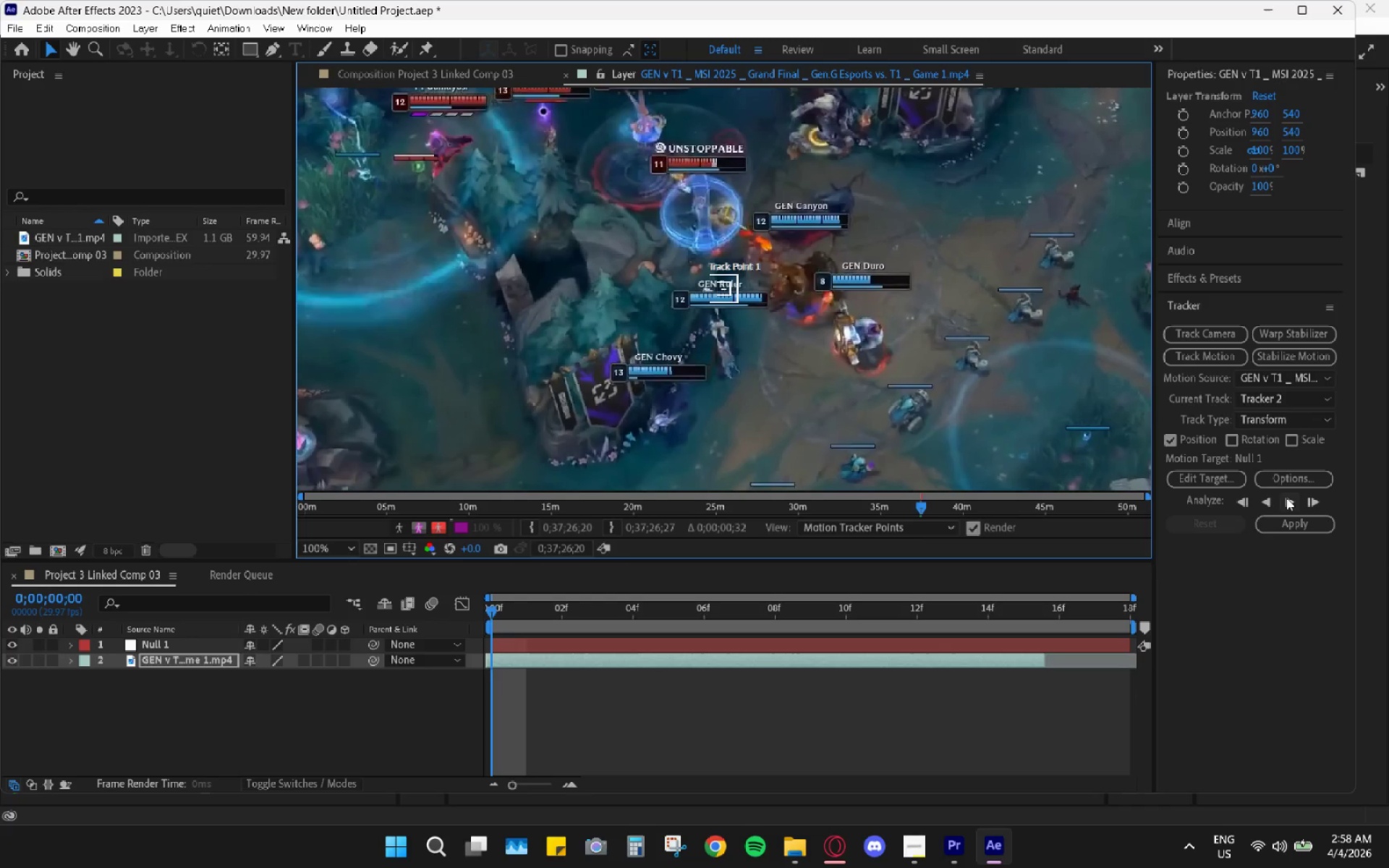 
key(Control+Z)
 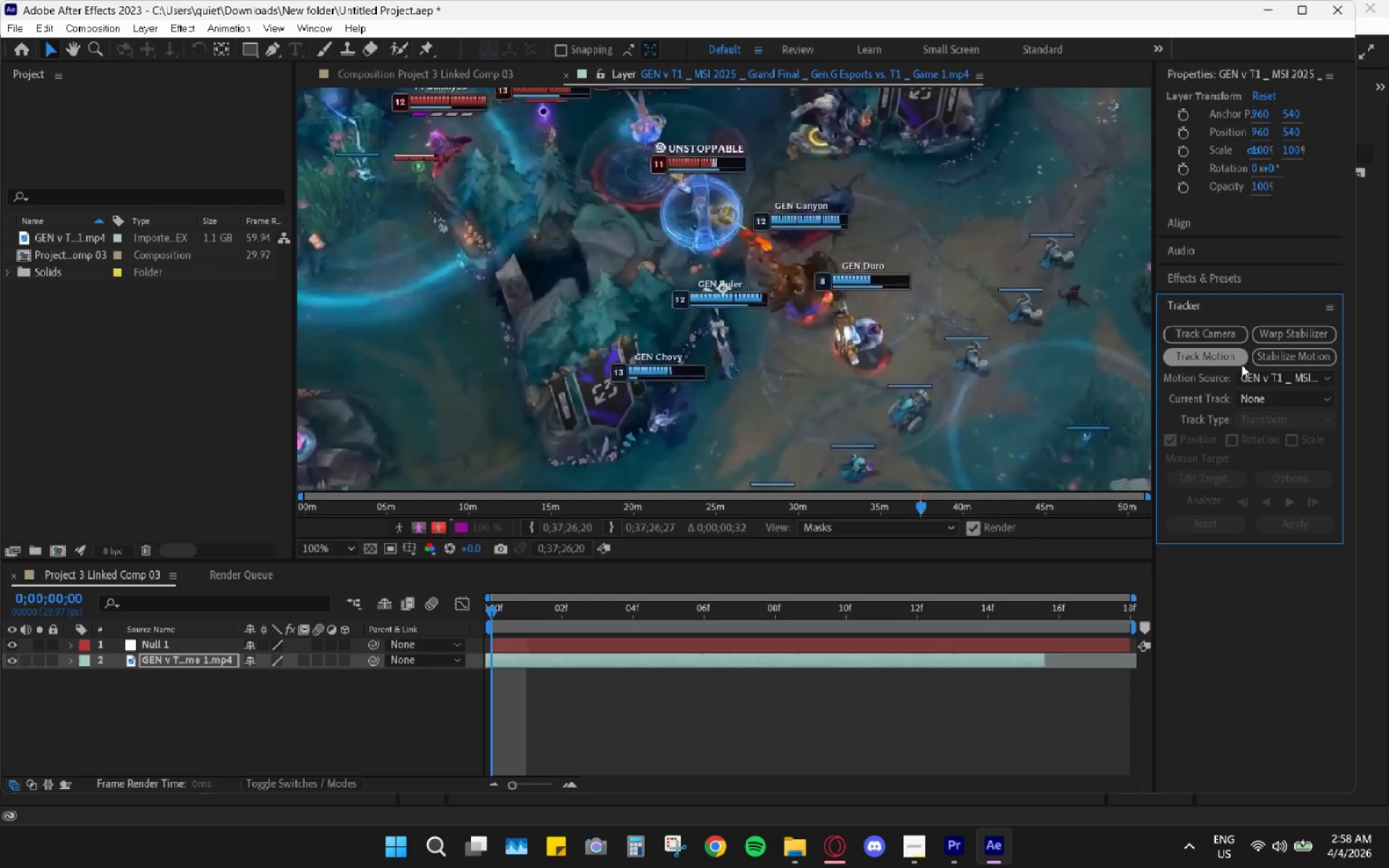 
left_click([1241, 365])
 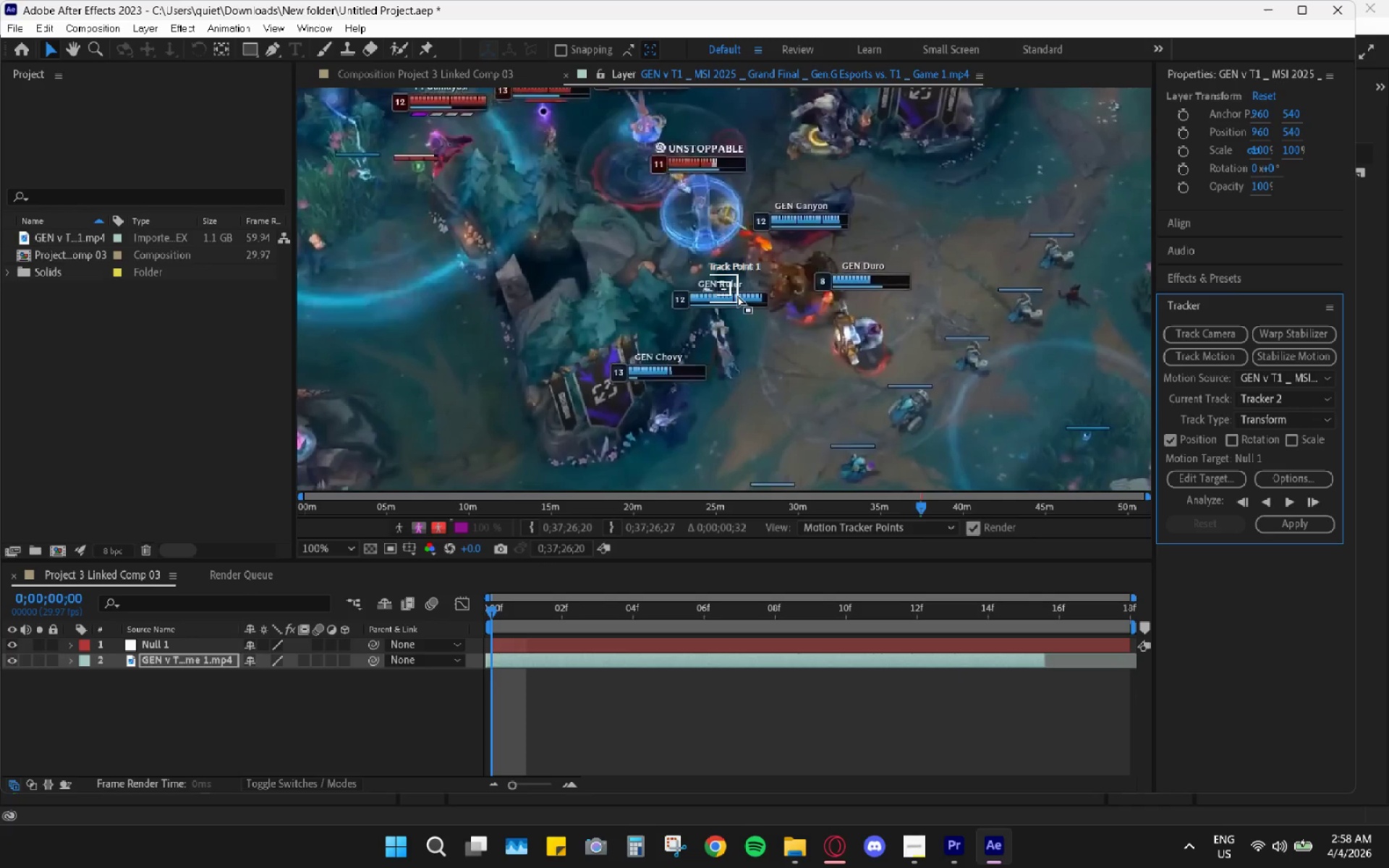 
left_click_drag(start_coordinate=[735, 297], to_coordinate=[704, 168])
 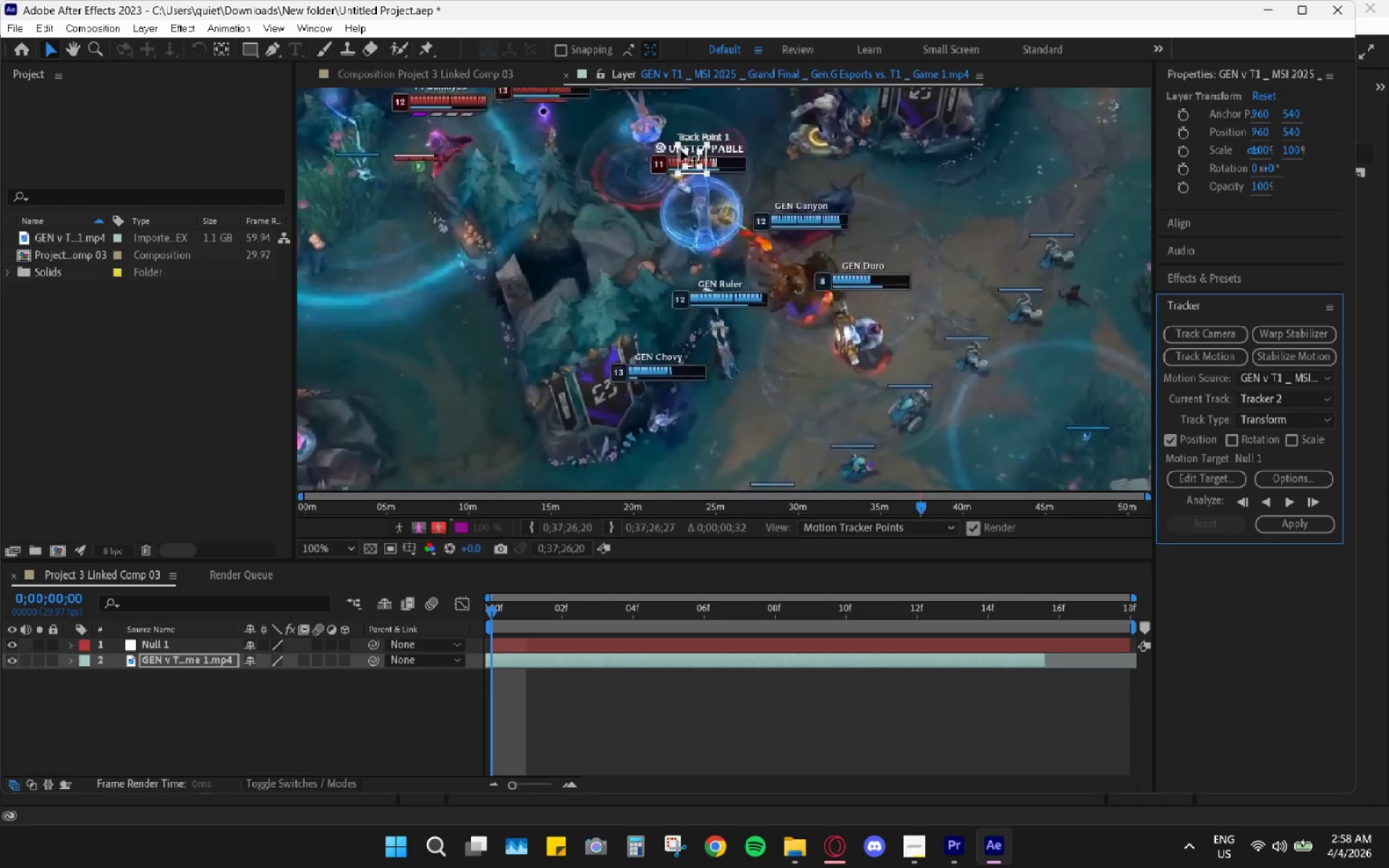 
left_click_drag(start_coordinate=[681, 145], to_coordinate=[633, 137])
 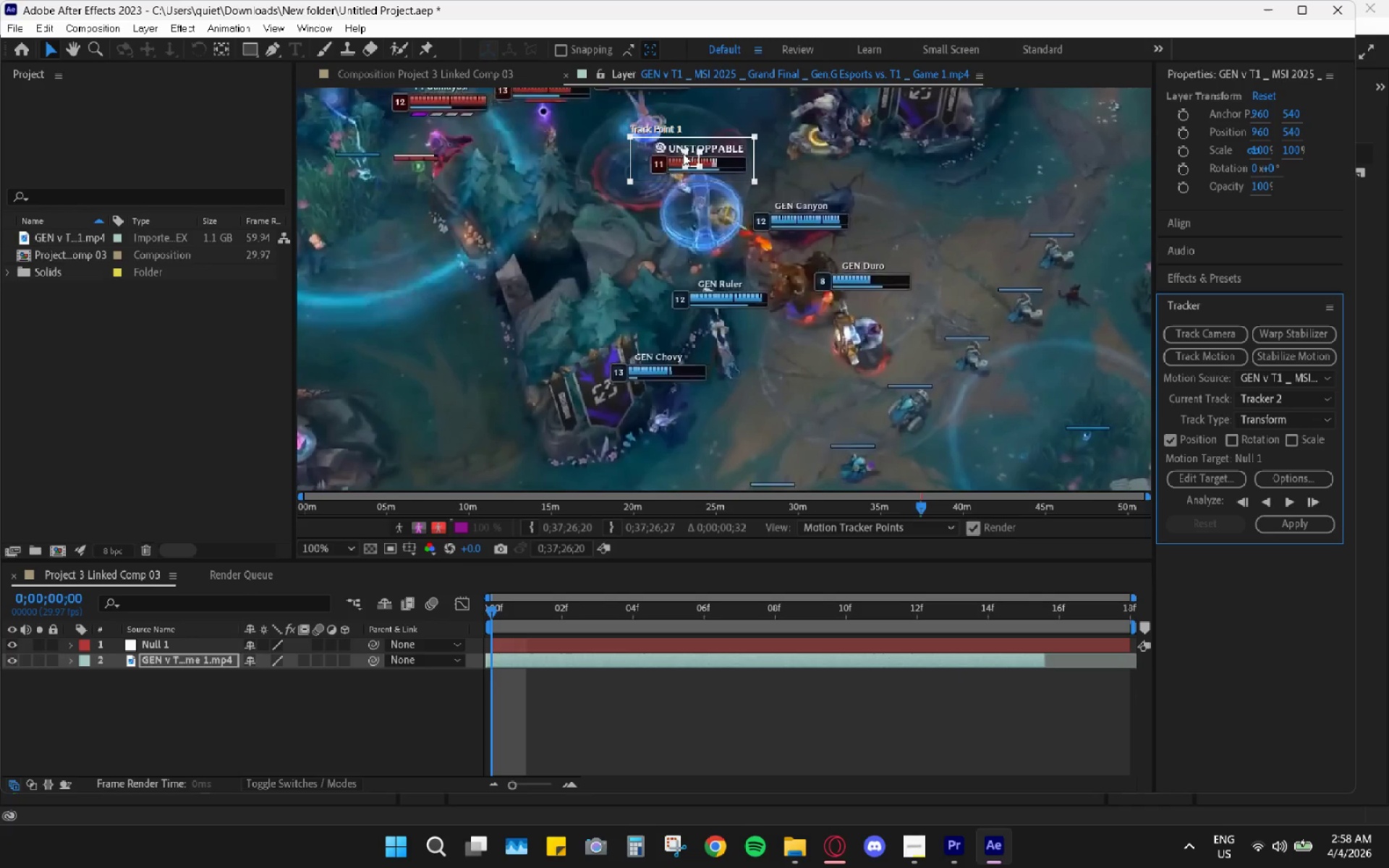 
left_click_drag(start_coordinate=[684, 153], to_coordinate=[644, 148])
 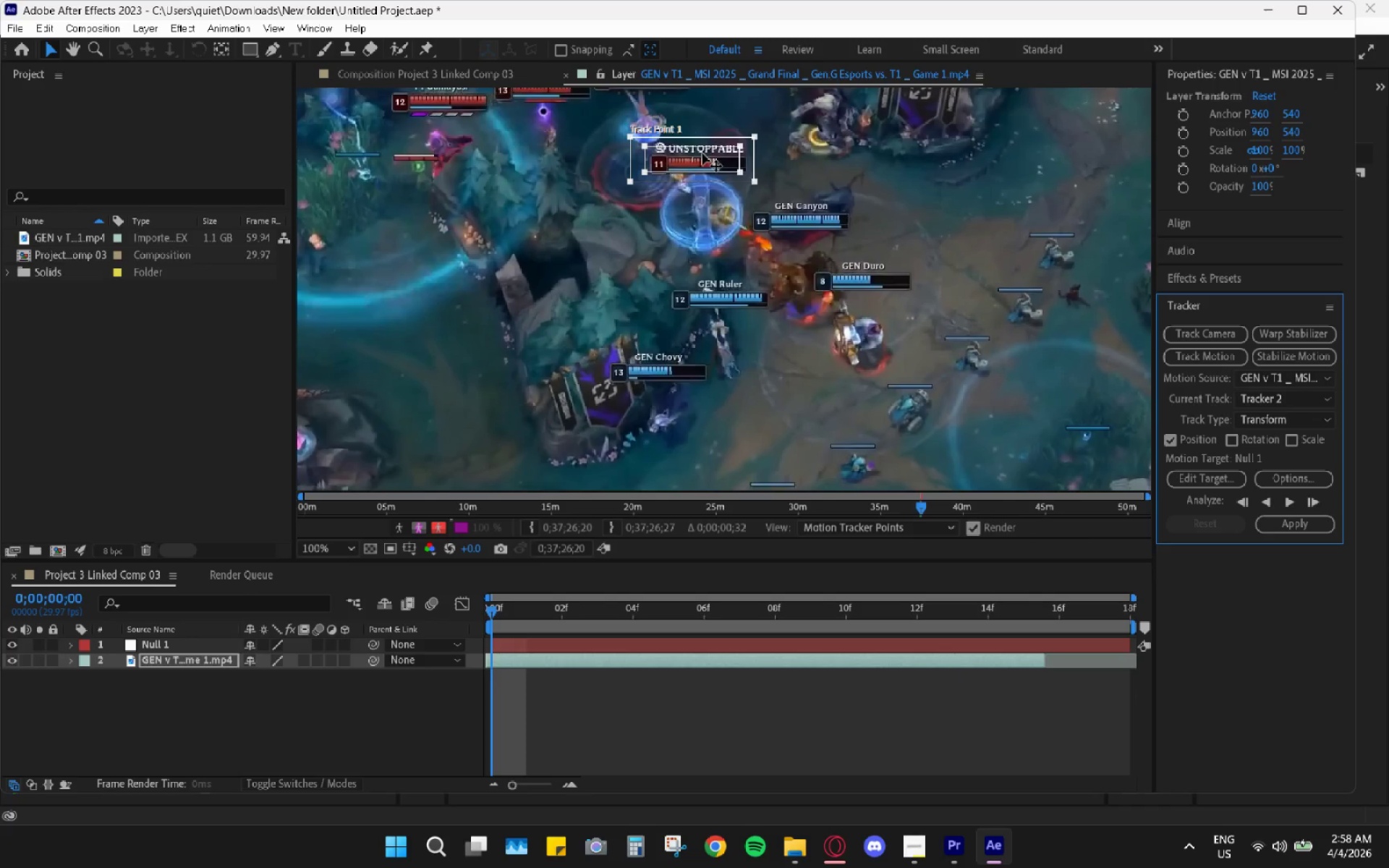 
left_click_drag(start_coordinate=[702, 153], to_coordinate=[709, 157])
 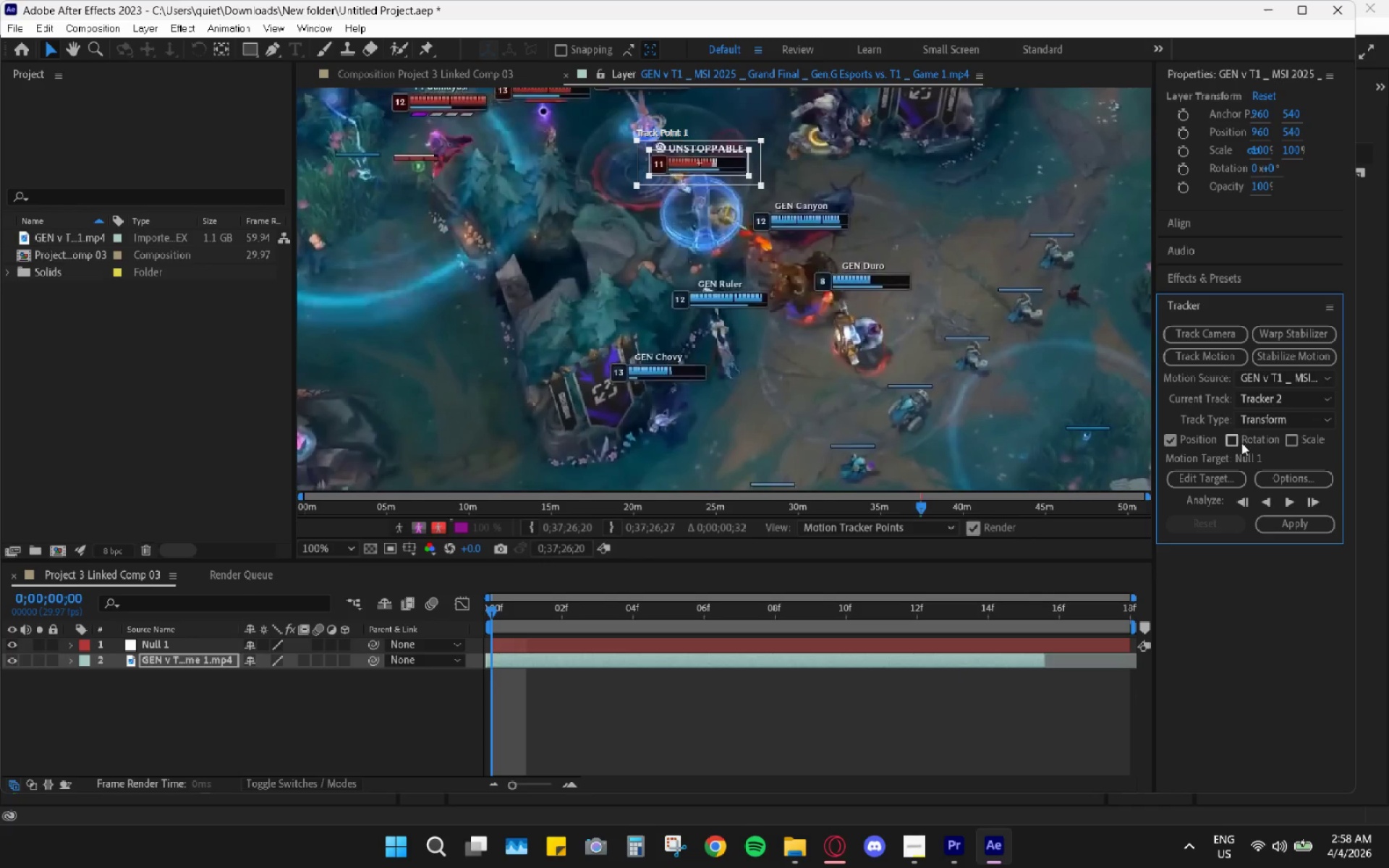 
left_click([1293, 503])
 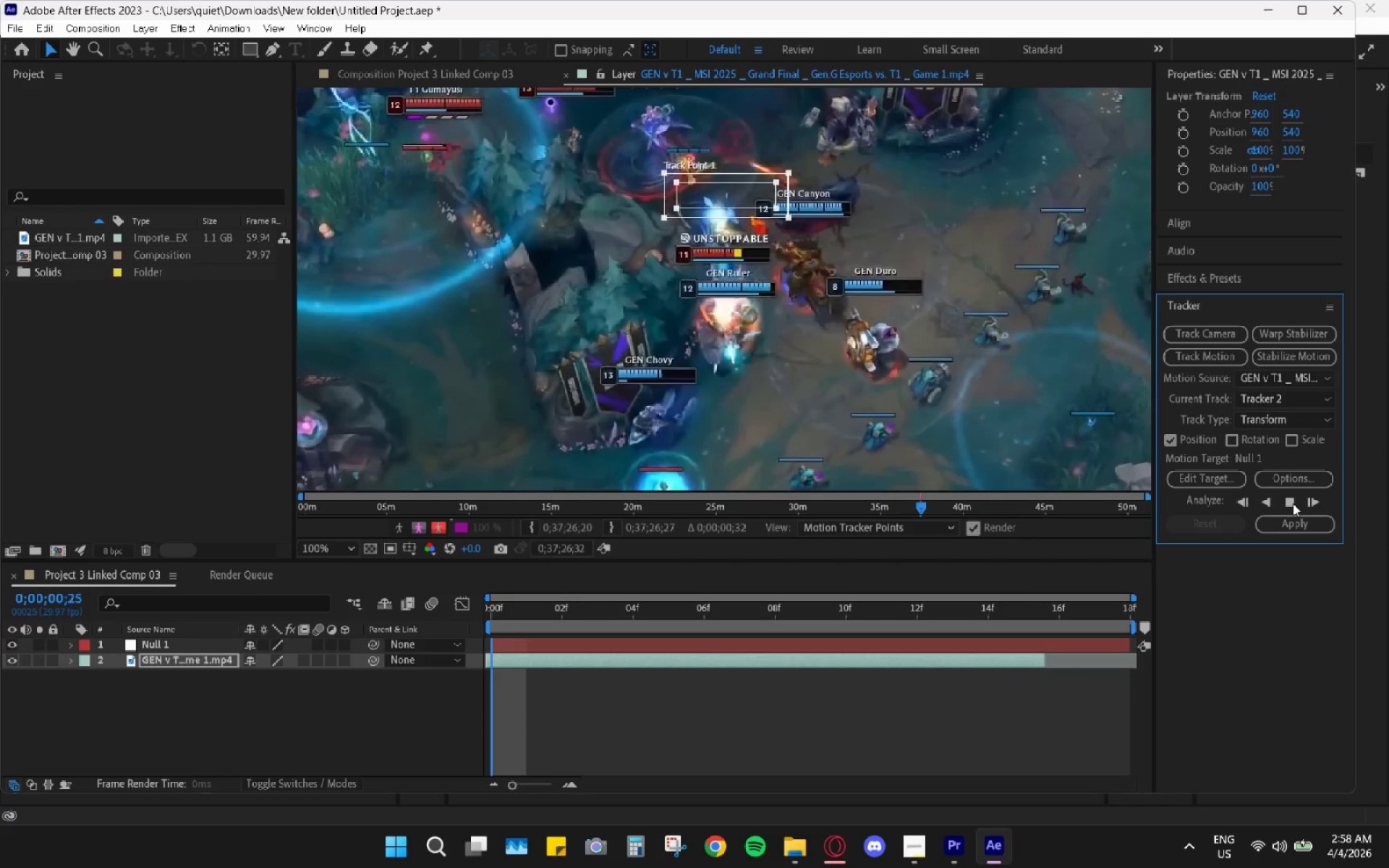 
left_click([1293, 503])
 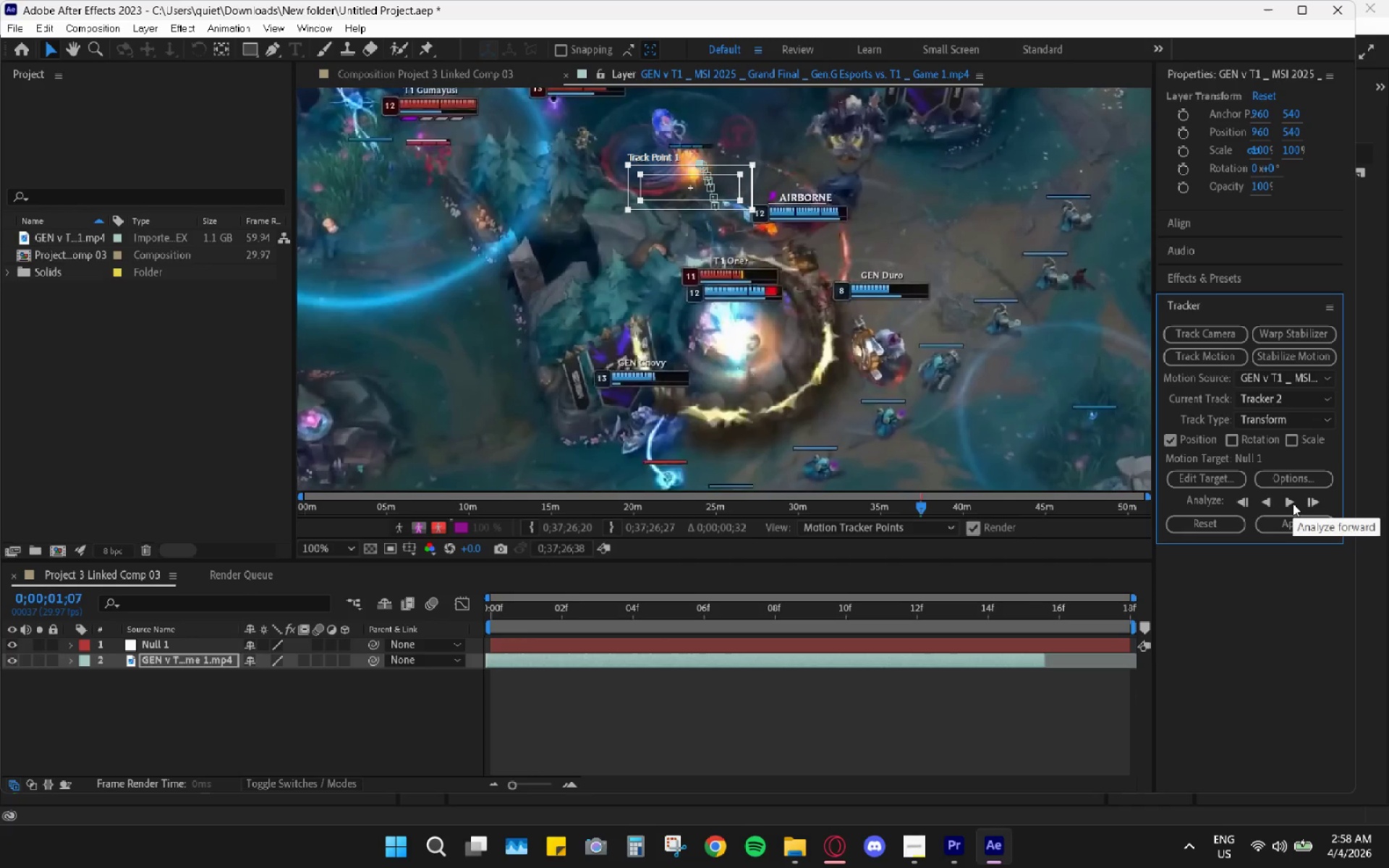 
key(Control+ControlLeft)
 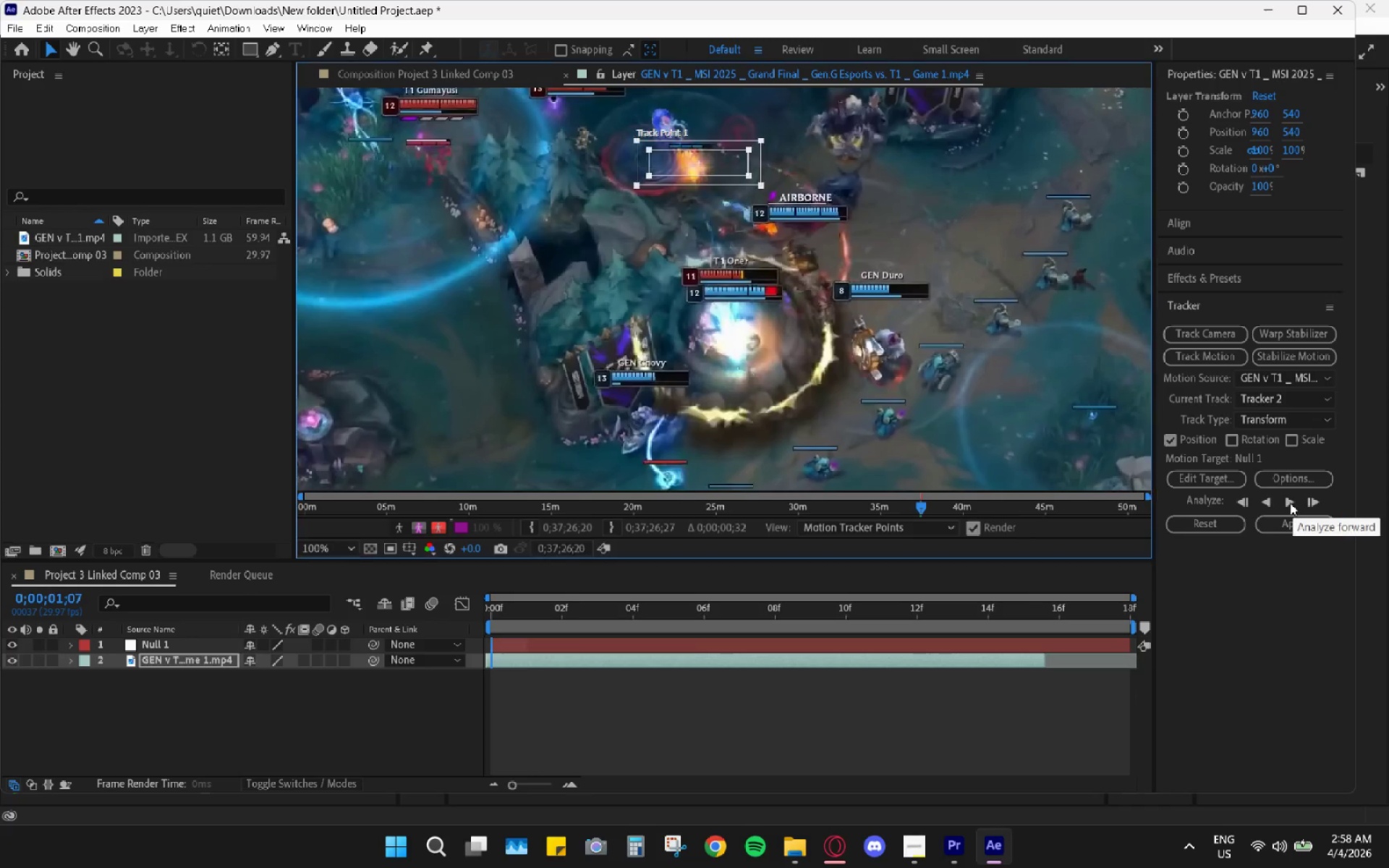 
key(Control+Z)
 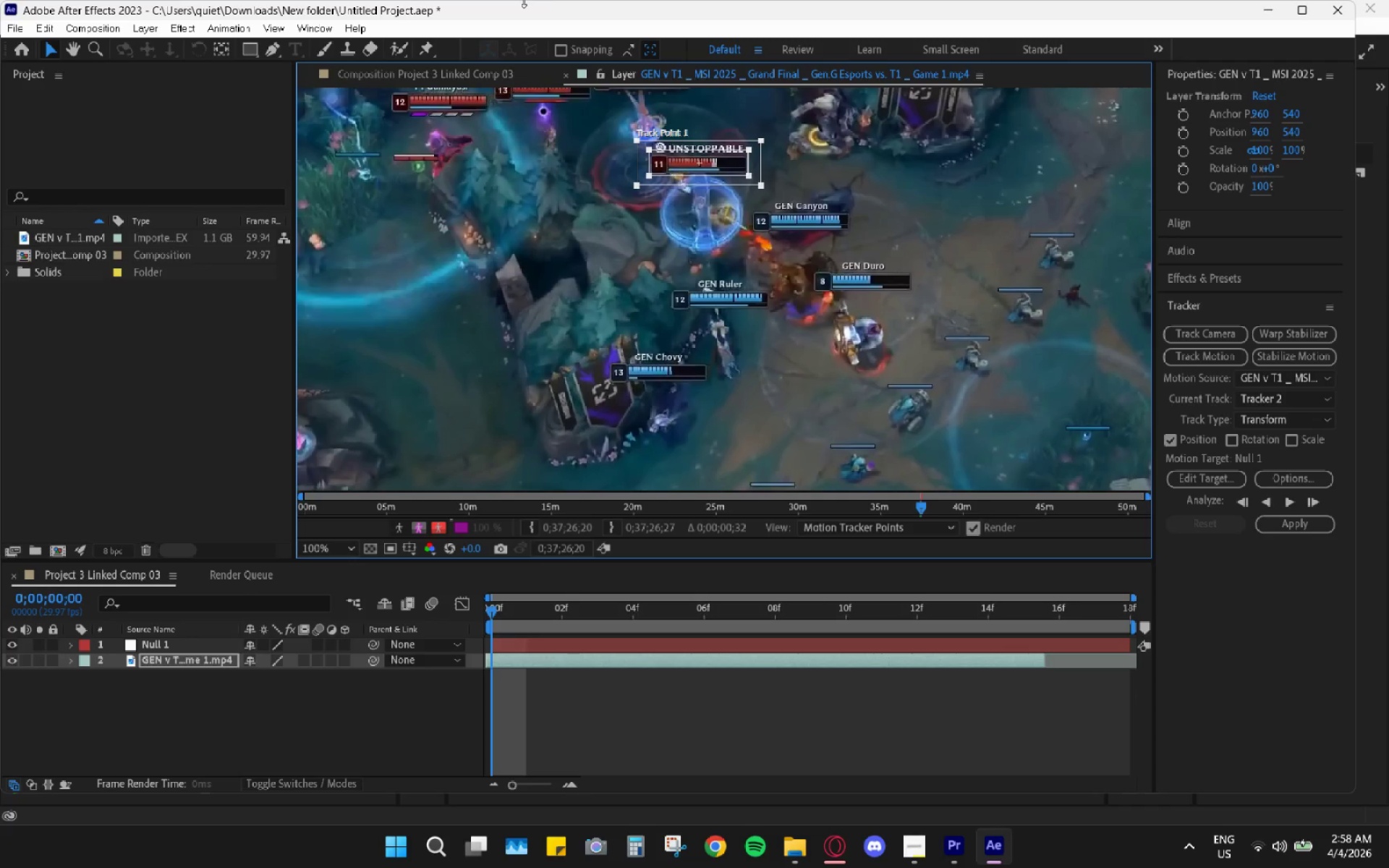 
left_click_drag(start_coordinate=[763, 185], to_coordinate=[772, 189])
 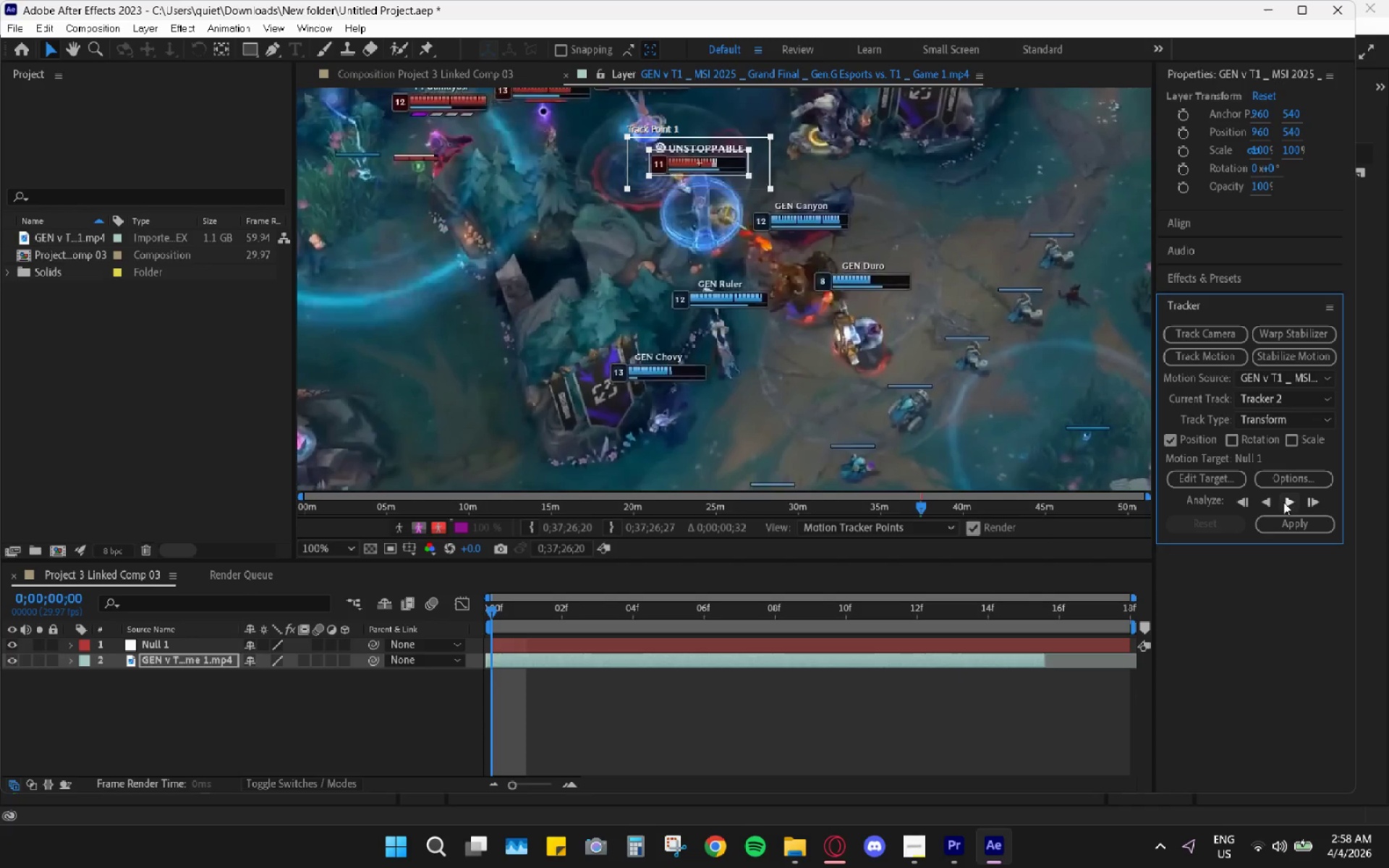 
left_click([1284, 503])
 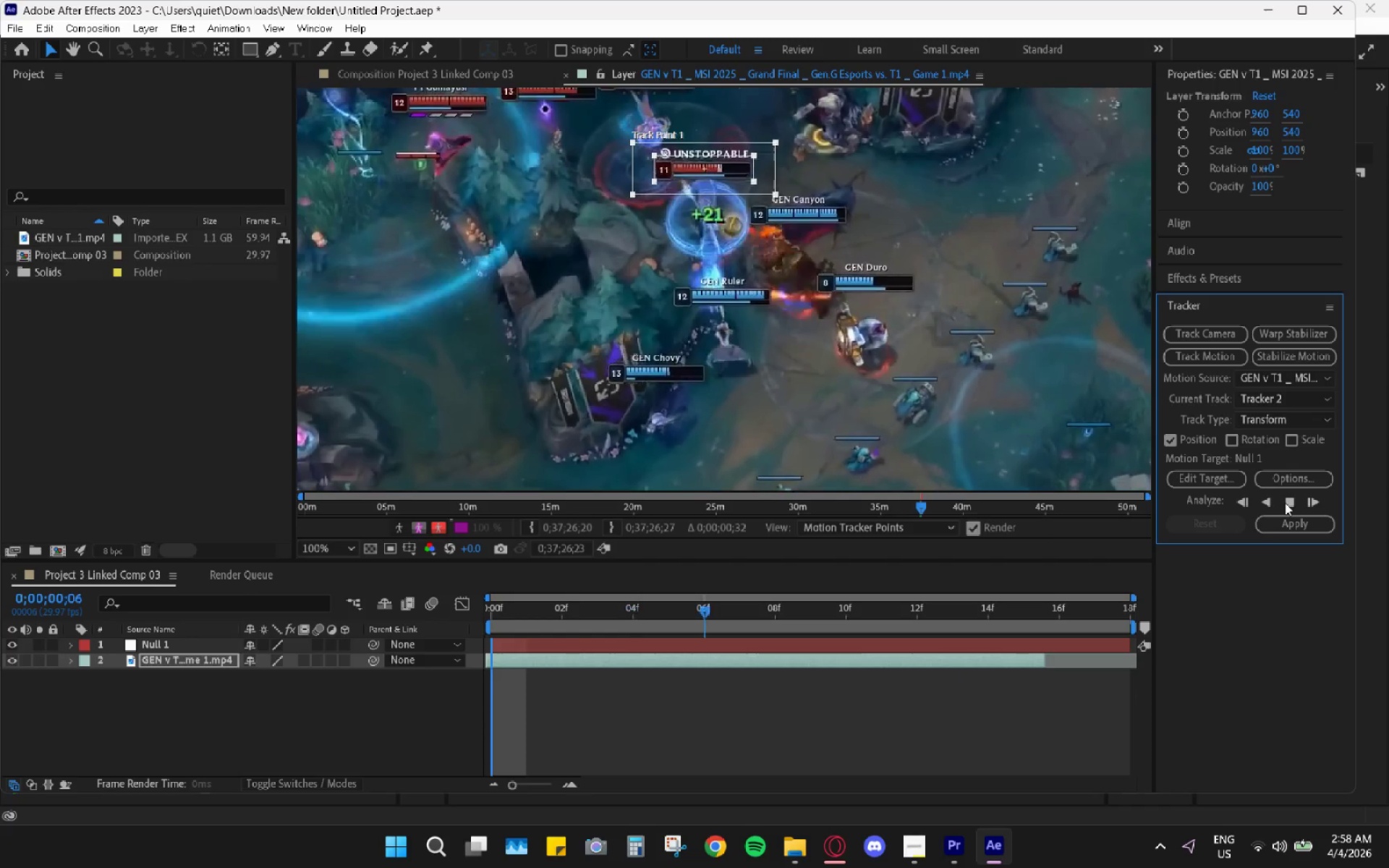 
left_click([1285, 503])
 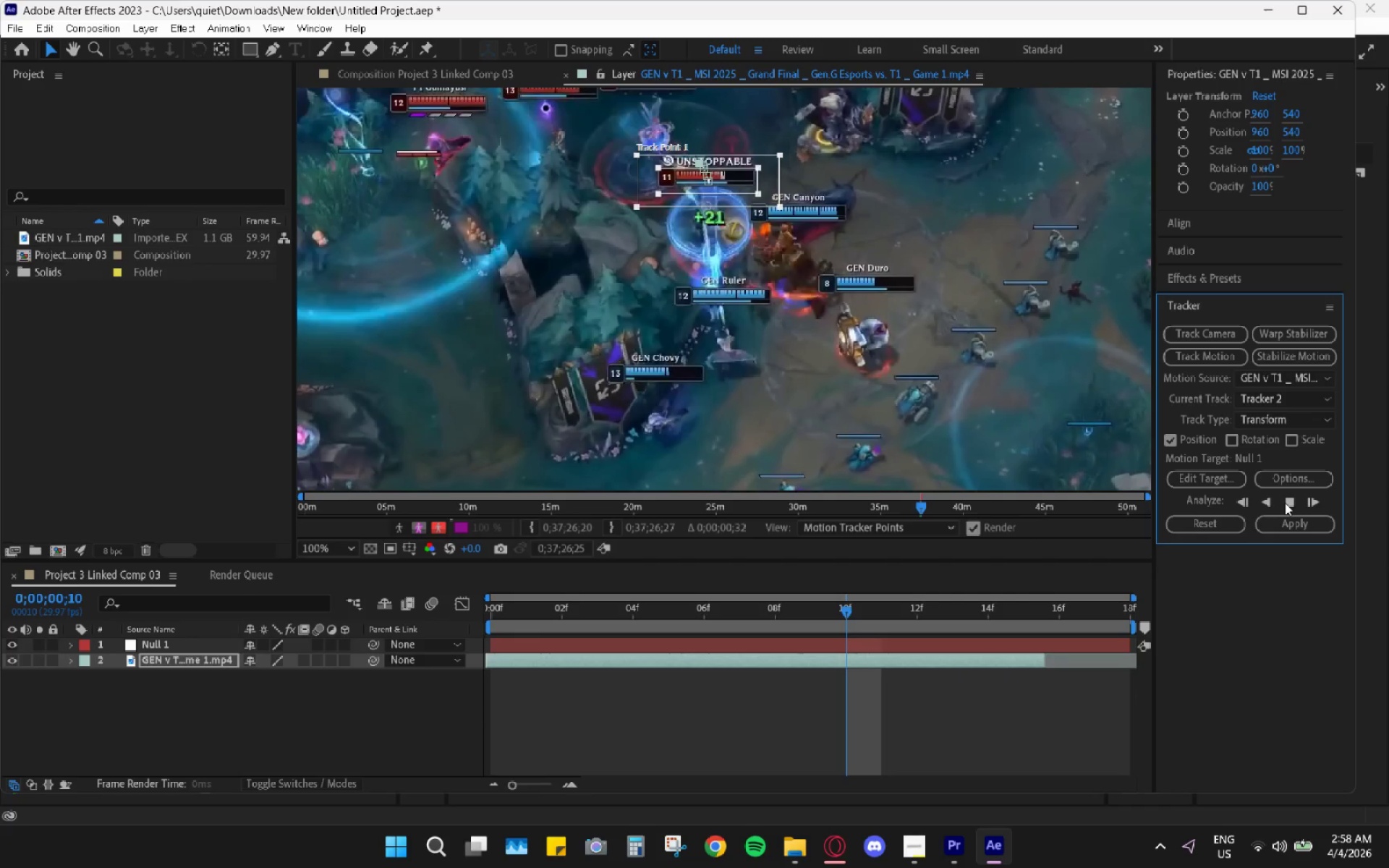 
double_click([1285, 503])
 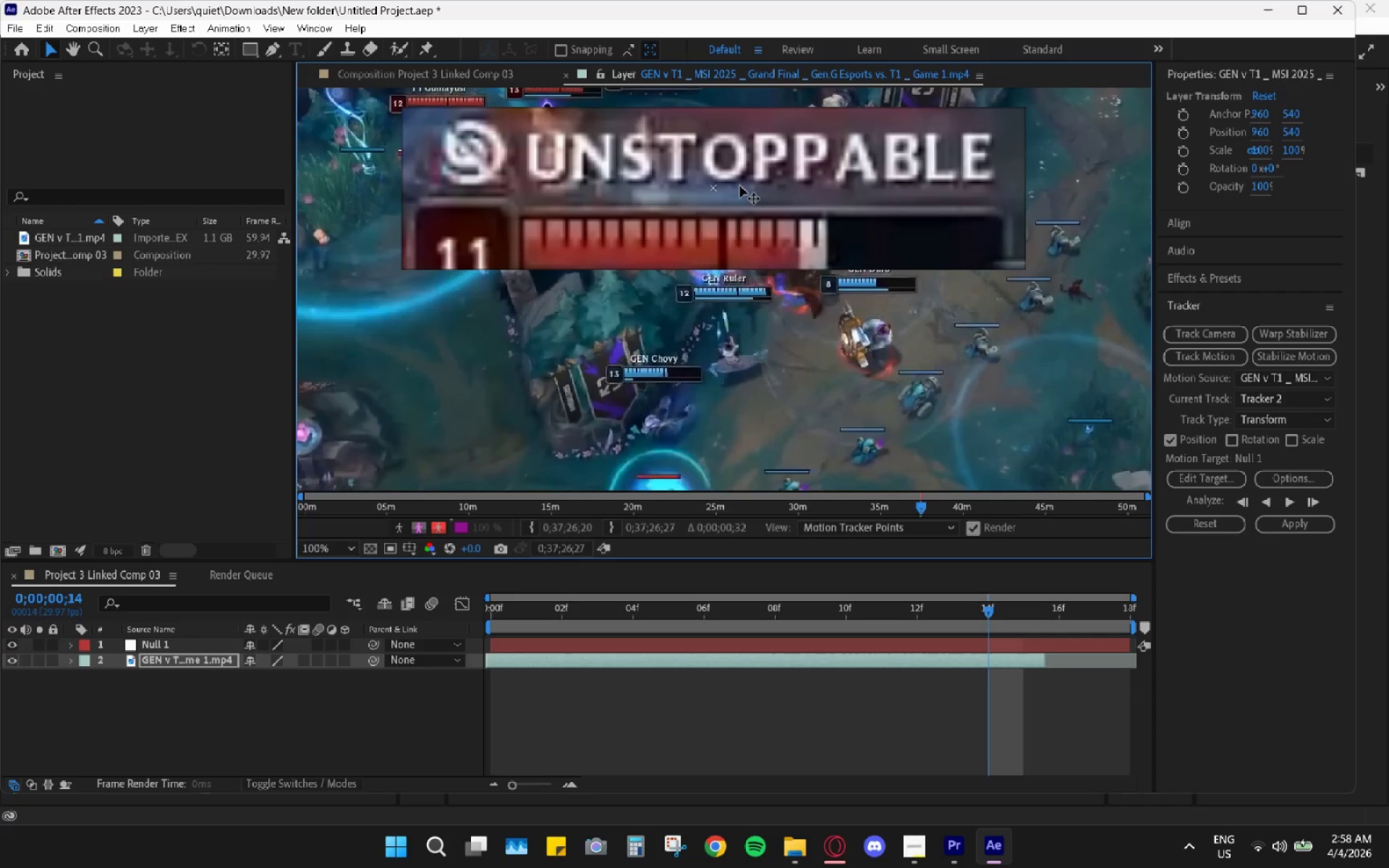 
wait(7.27)
 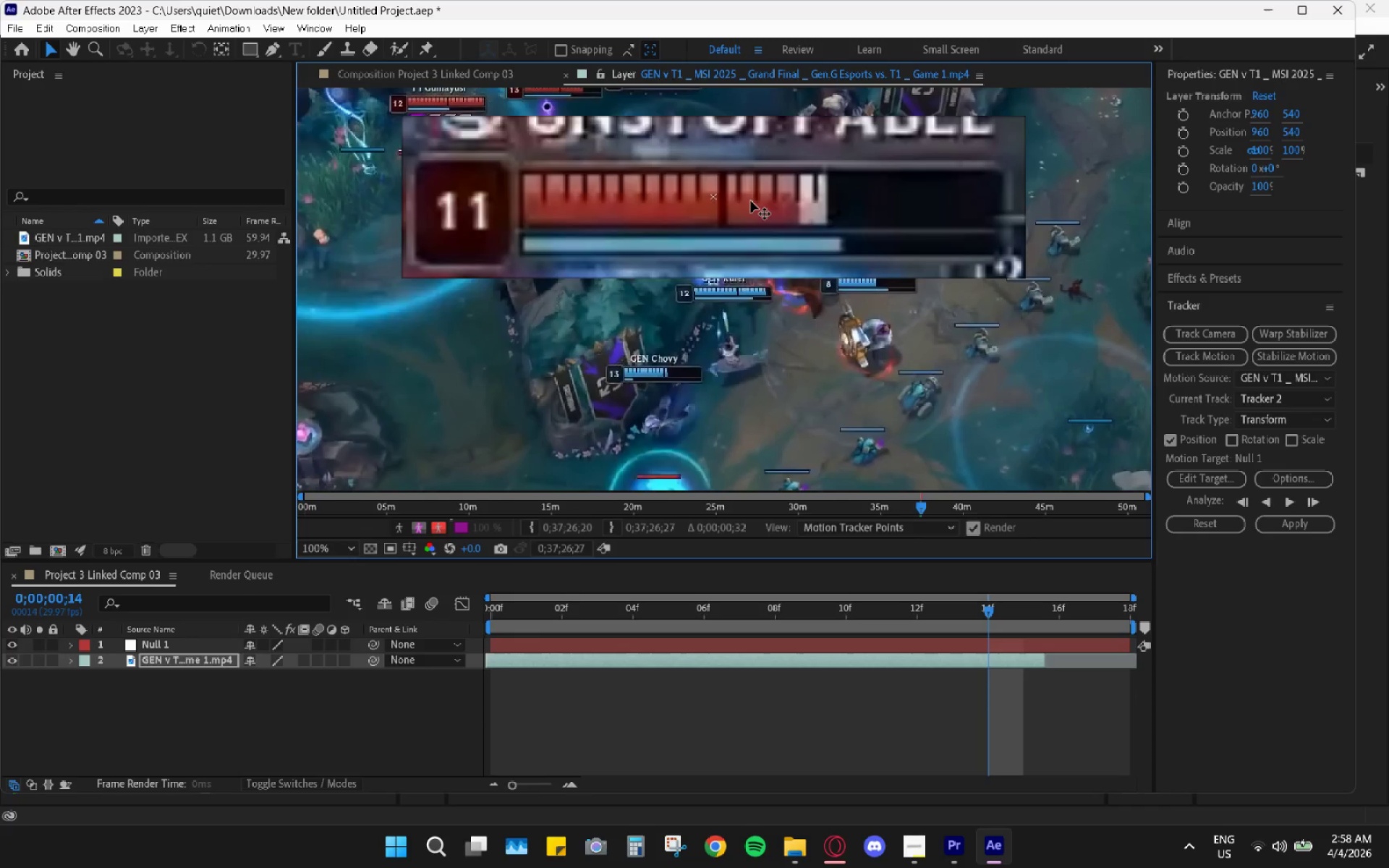 
key(Control+Z)
 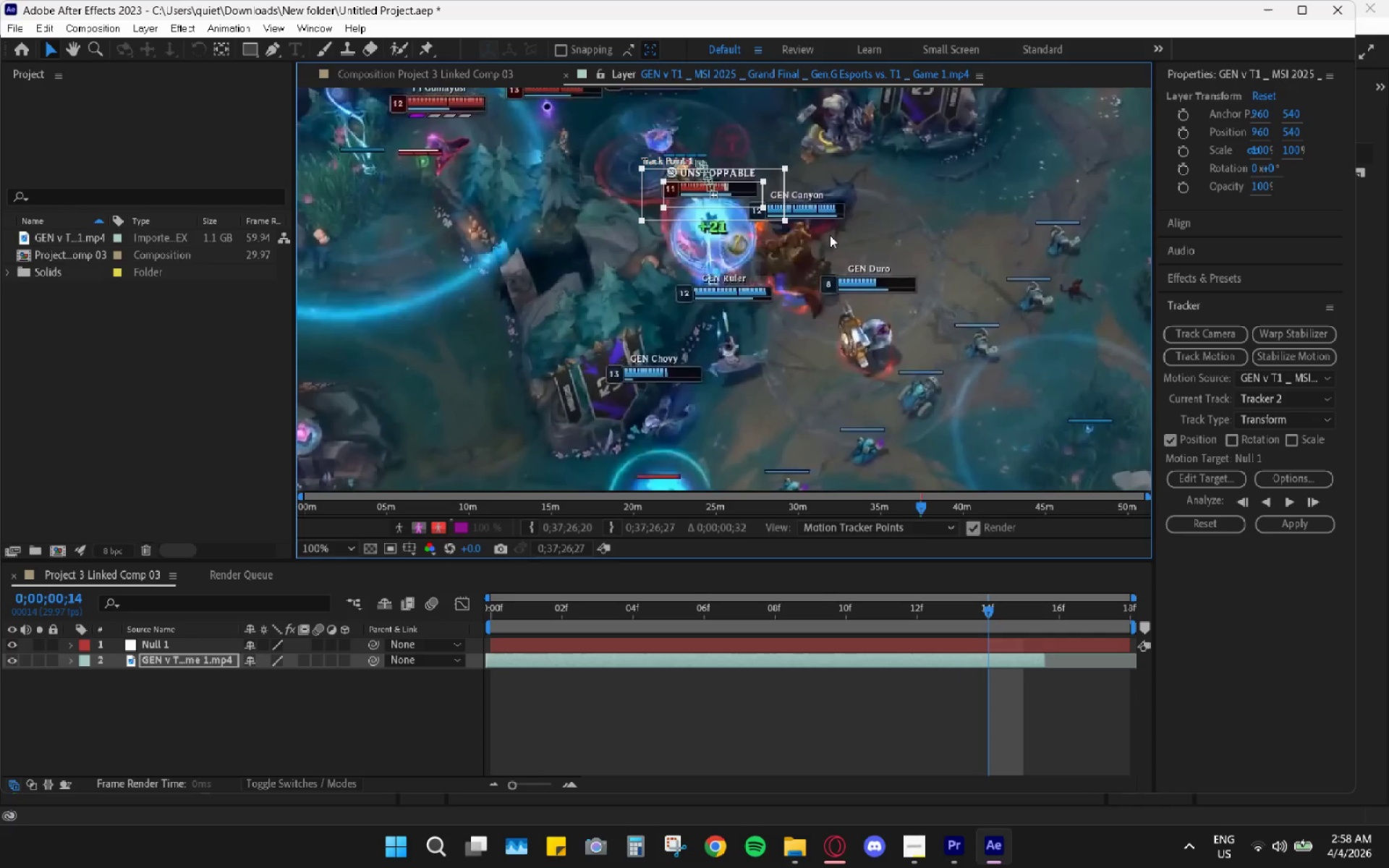 
key(Control+ControlLeft)
 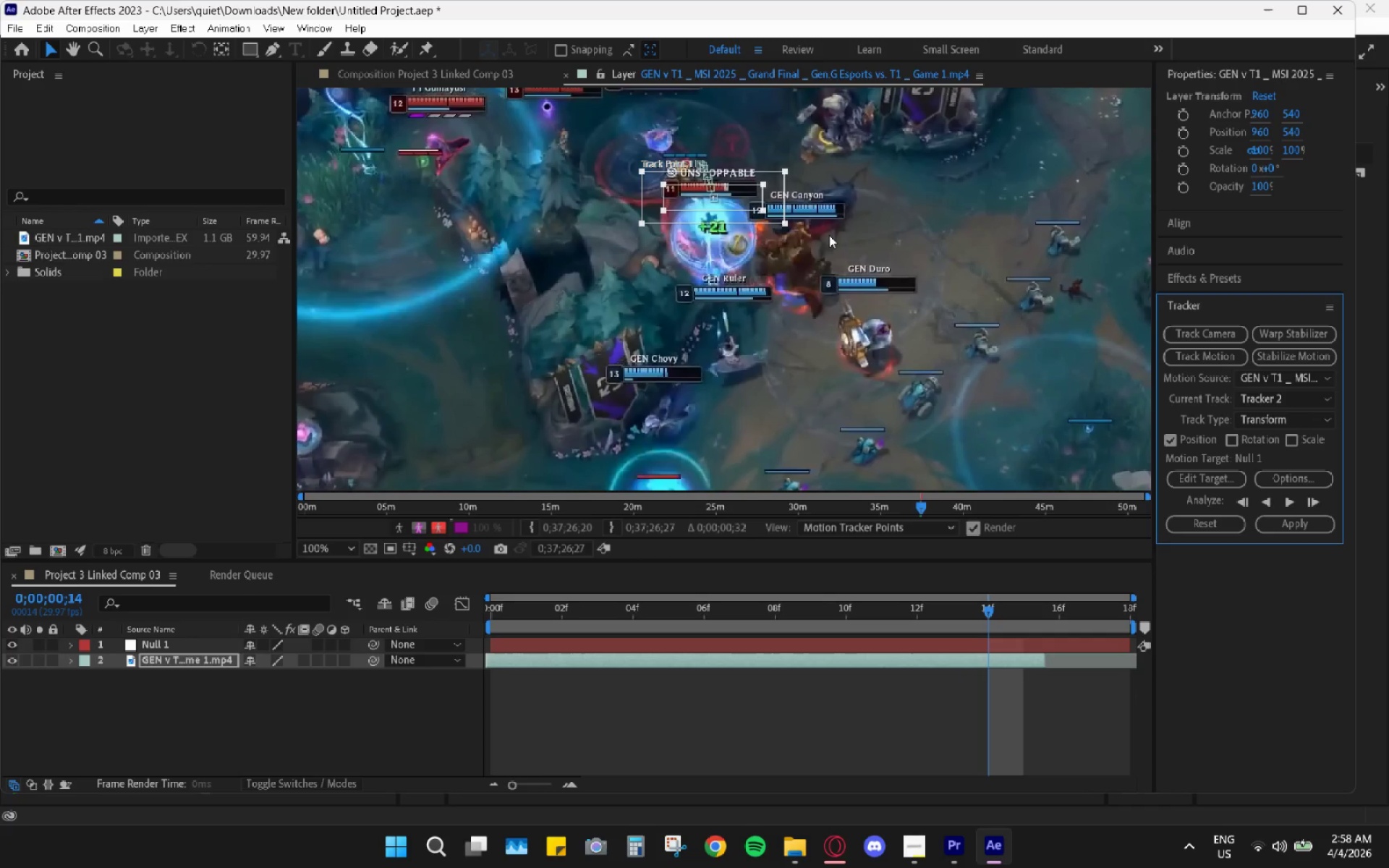 
key(Control+Z)
 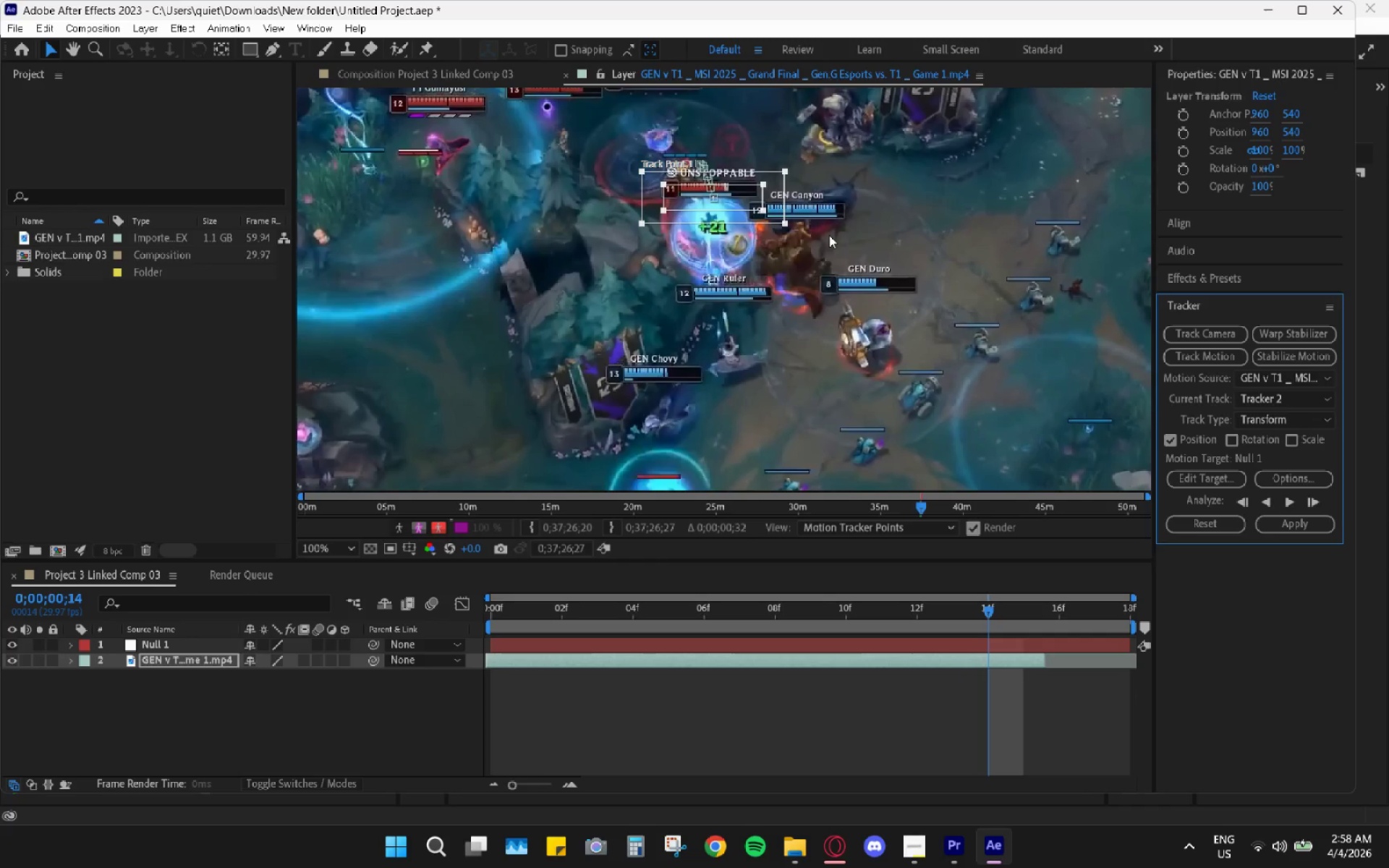 
key(Z)
 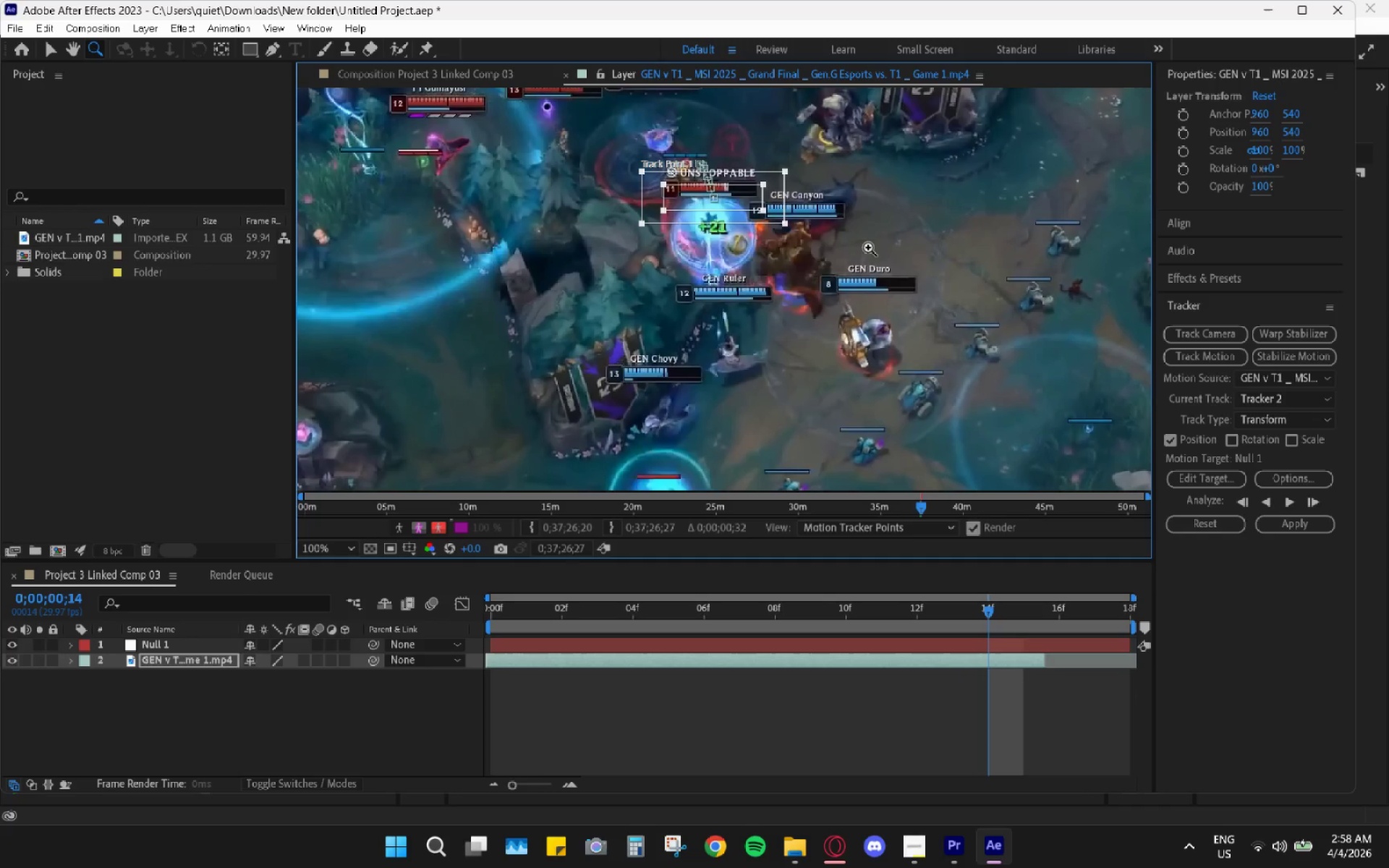 
key(Control+ControlLeft)
 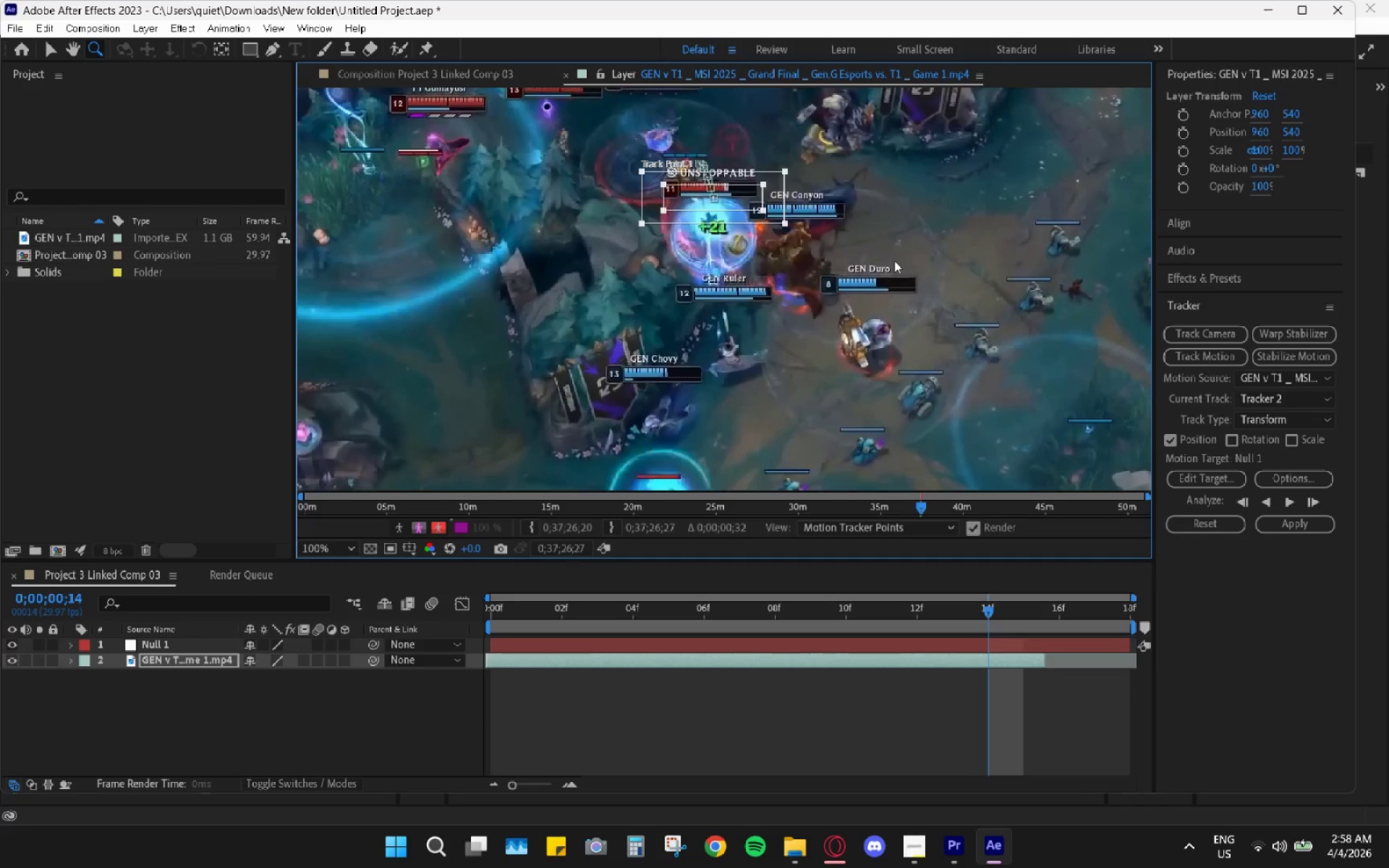 
key(Control+Z)
 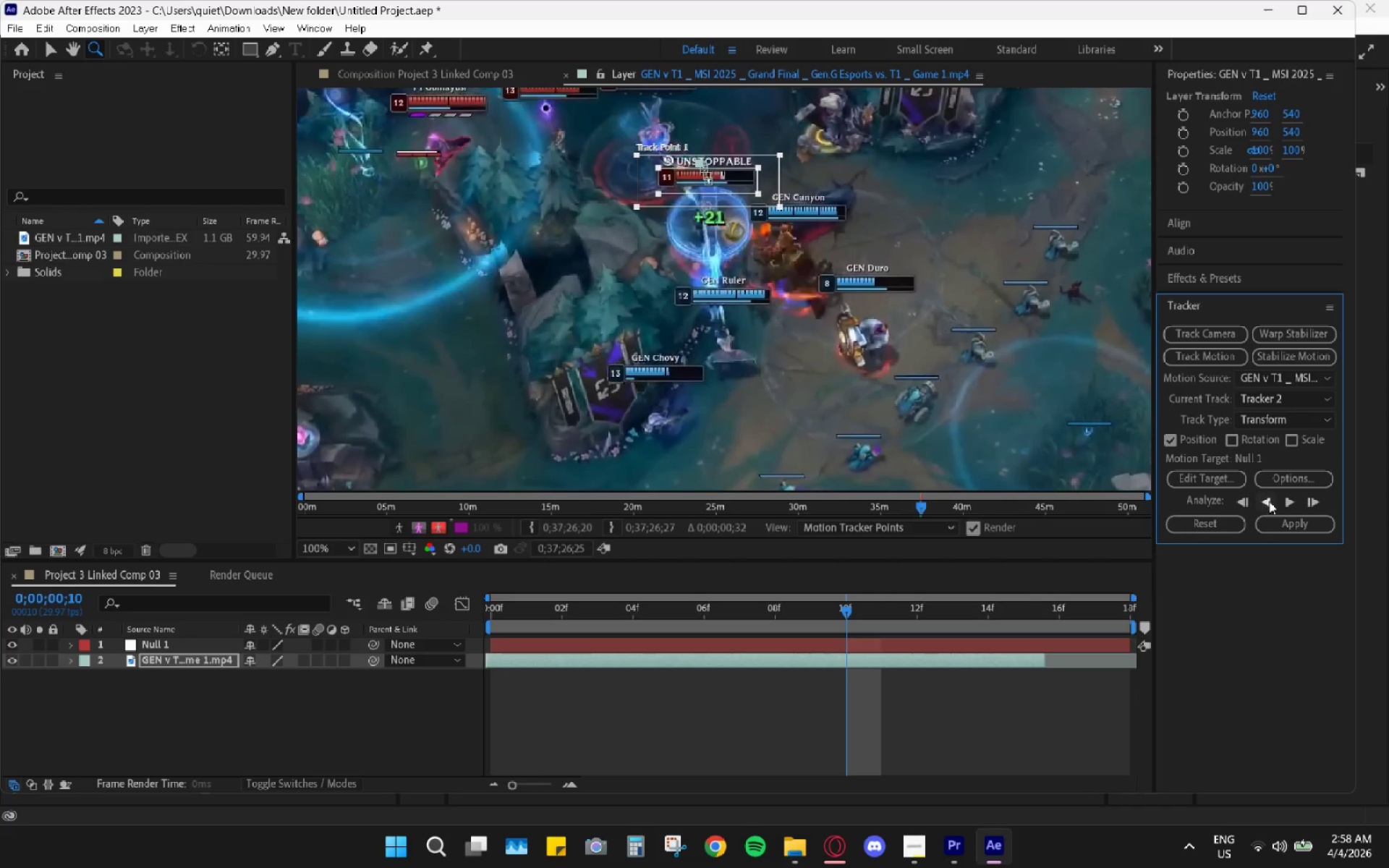 
double_click([1288, 503])
 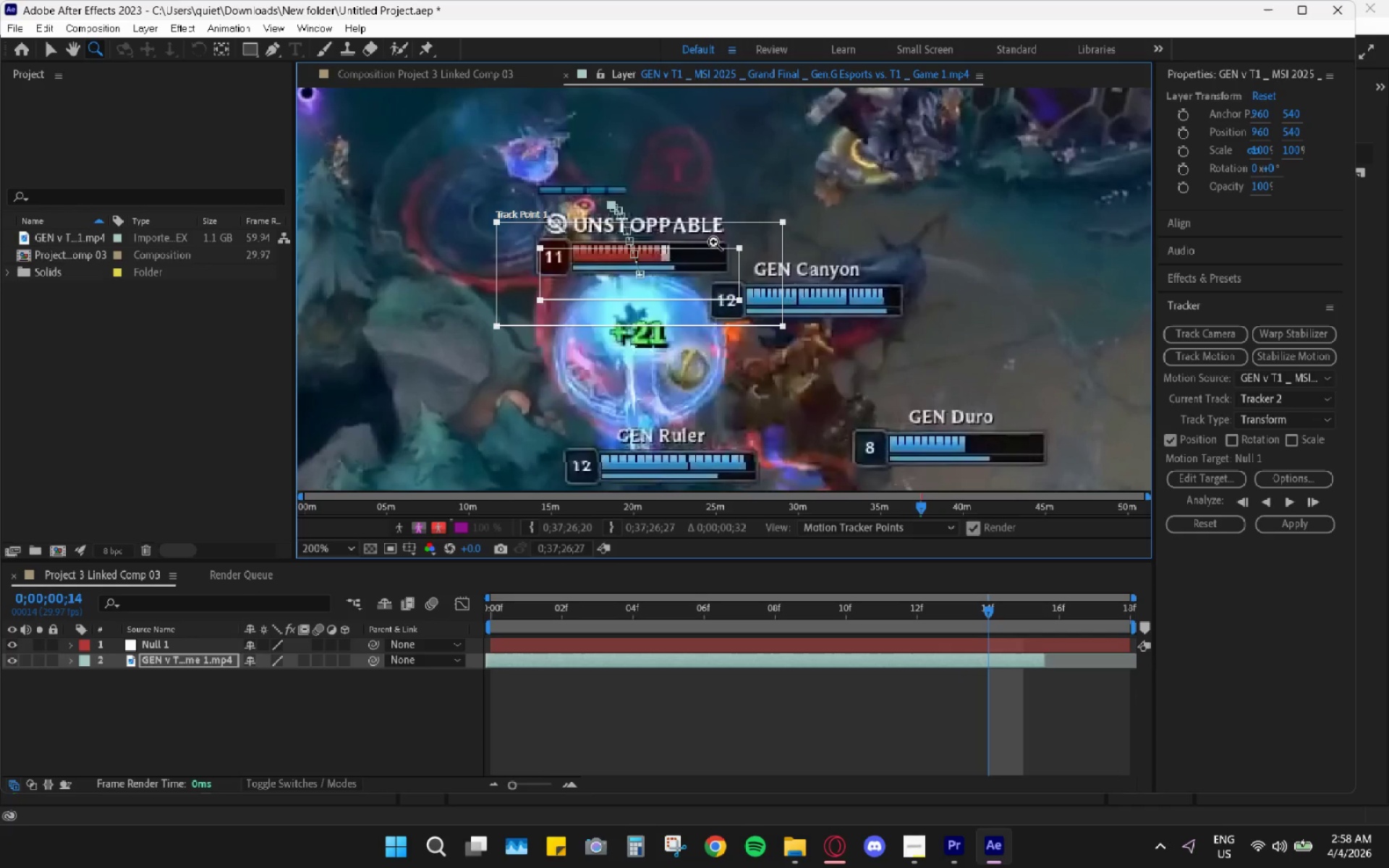 
left_click([666, 296])
 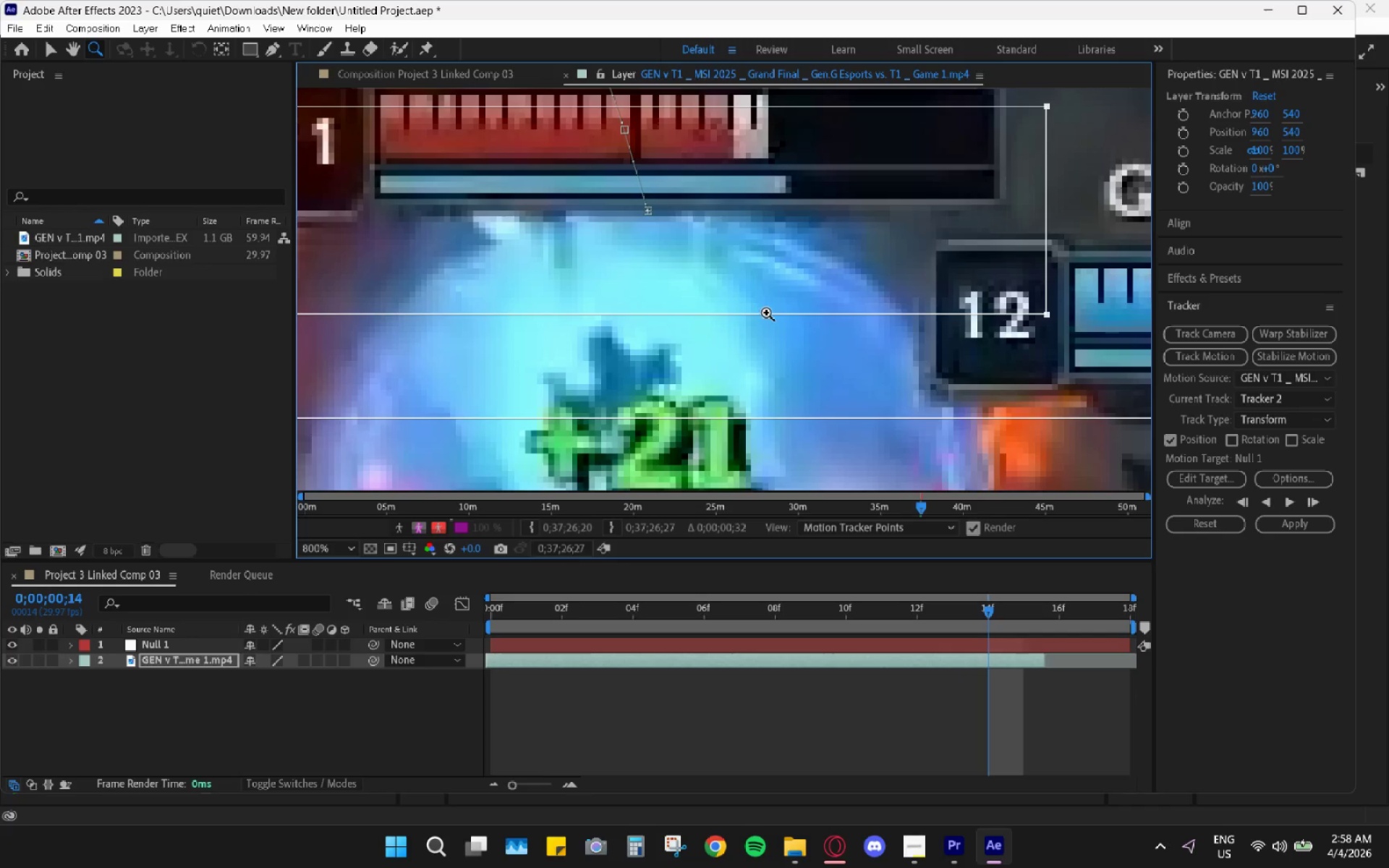 
right_click([767, 294])
 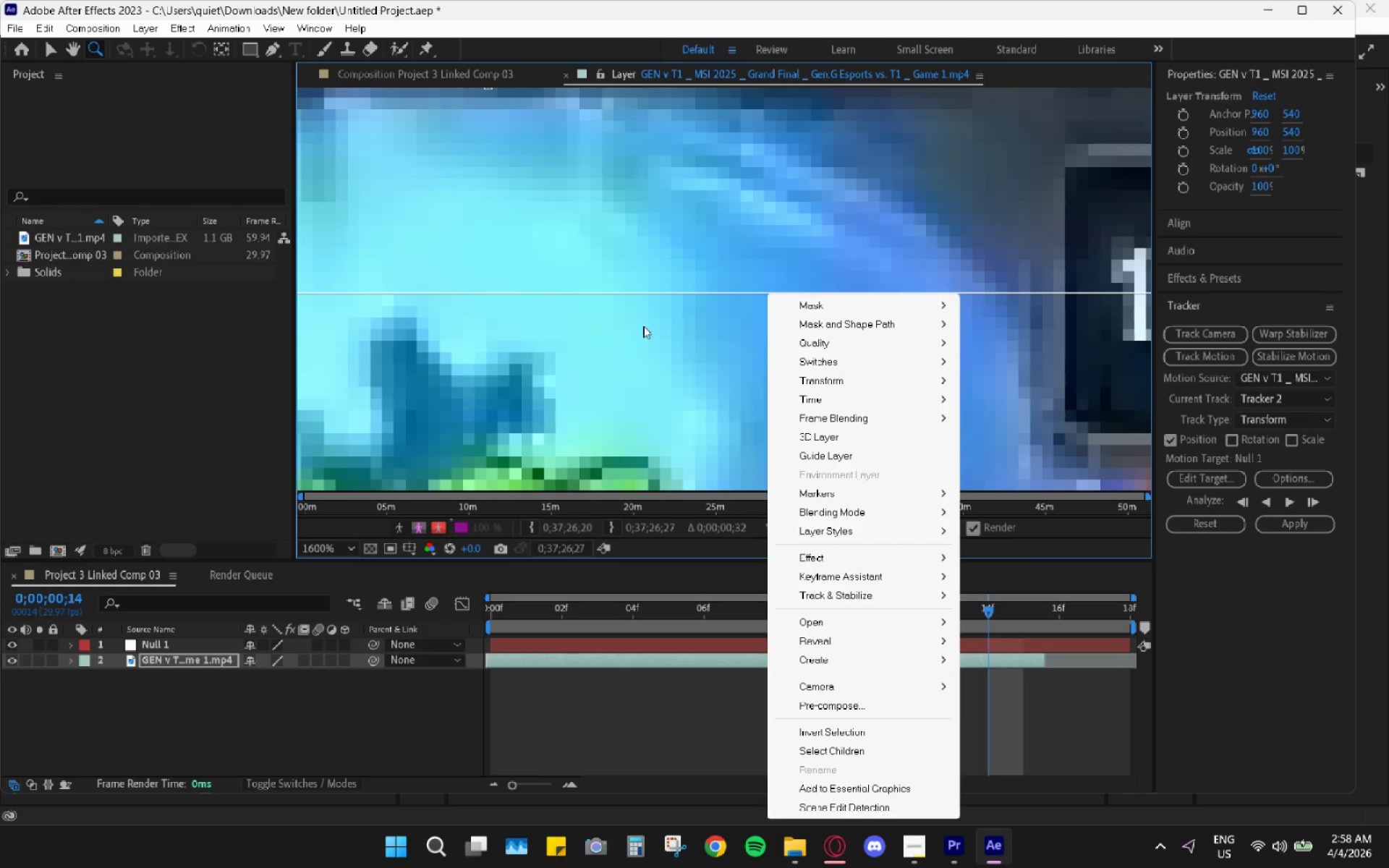 
left_click([621, 333])
 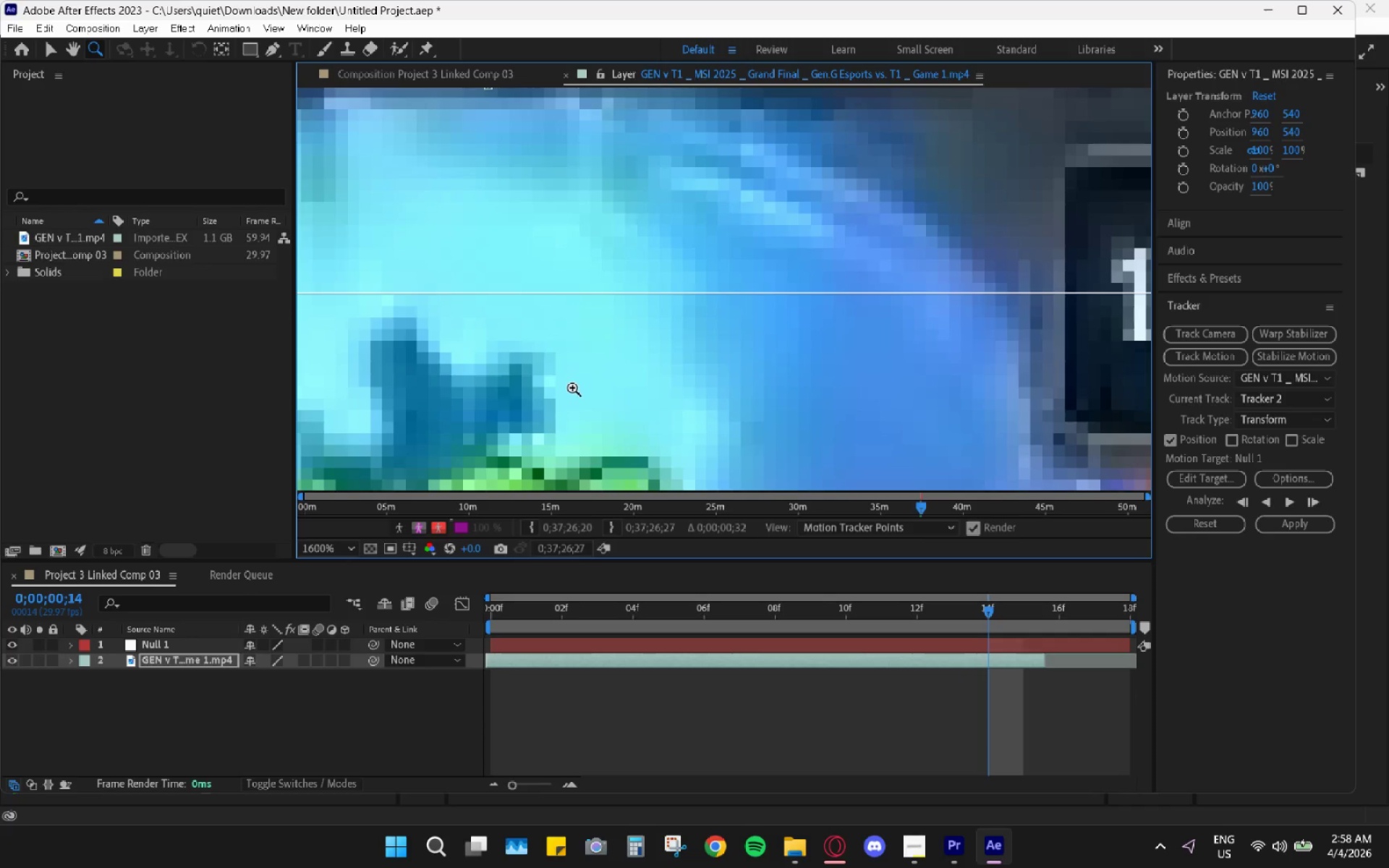 
key(Alt+AltLeft)
 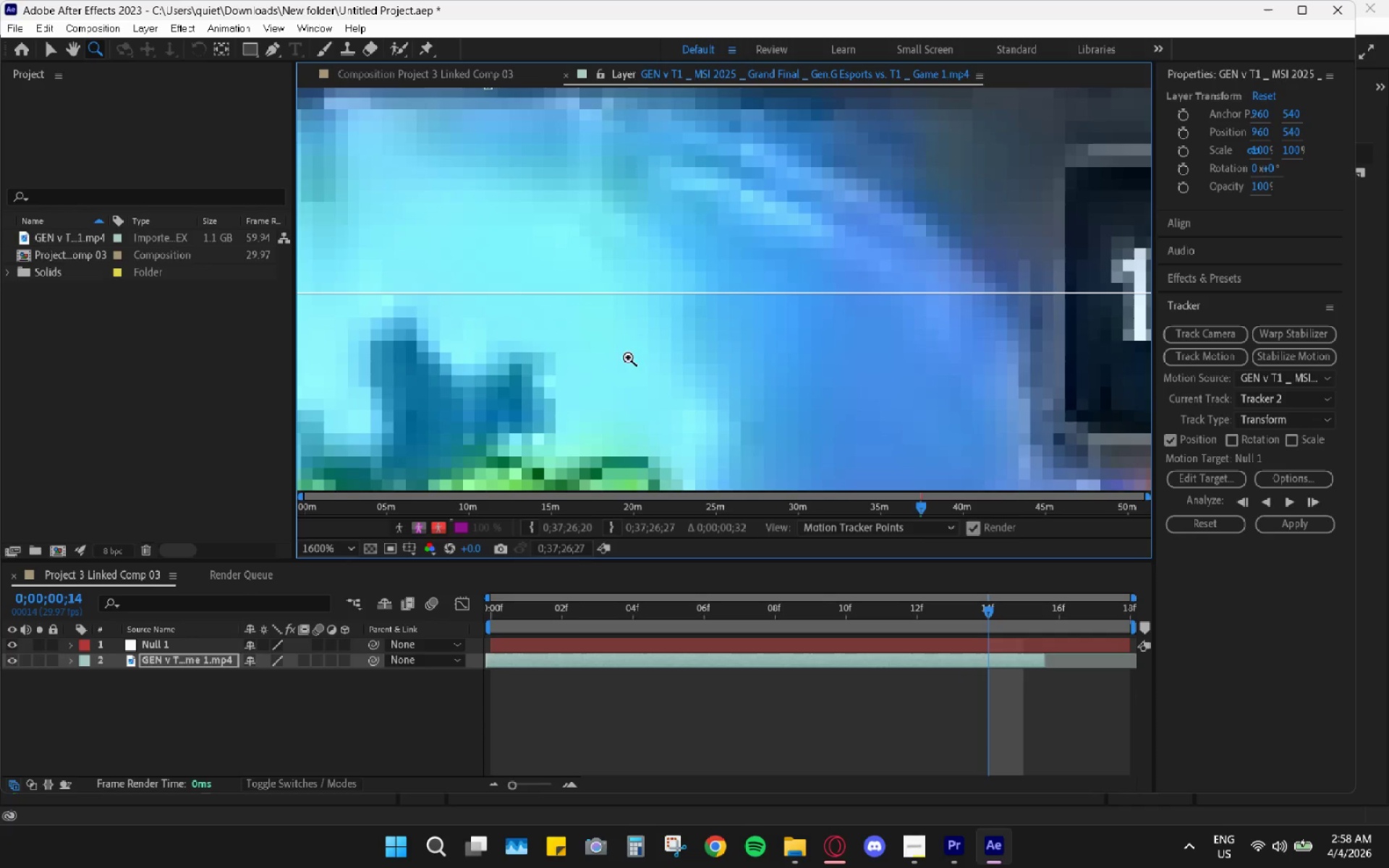 
left_click([349, 722])
 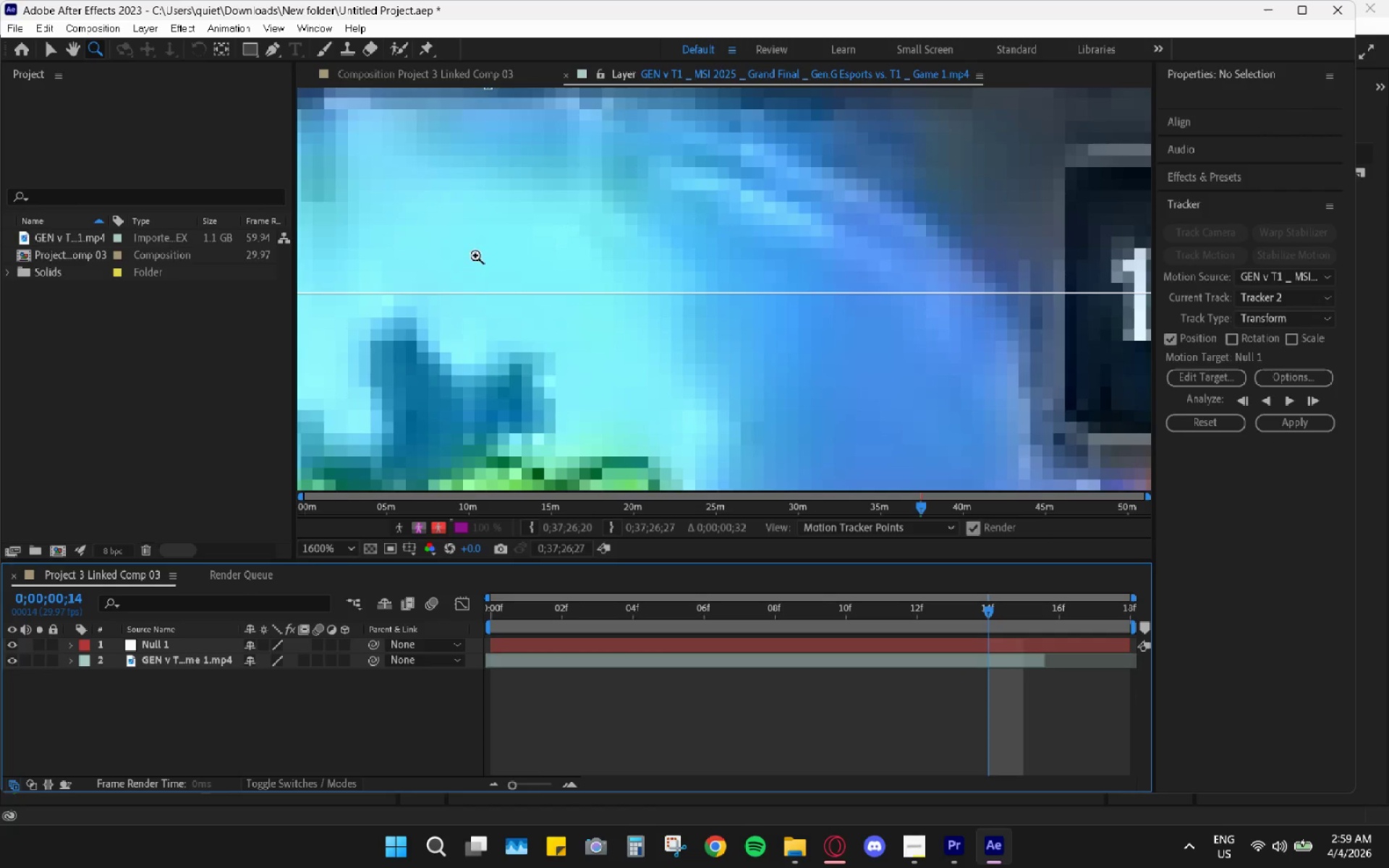 
hold_key(key=ControlLeft, duration=1.11)
scroll: coordinate [479, 249], scroll_direction: down, amount: 2.0
 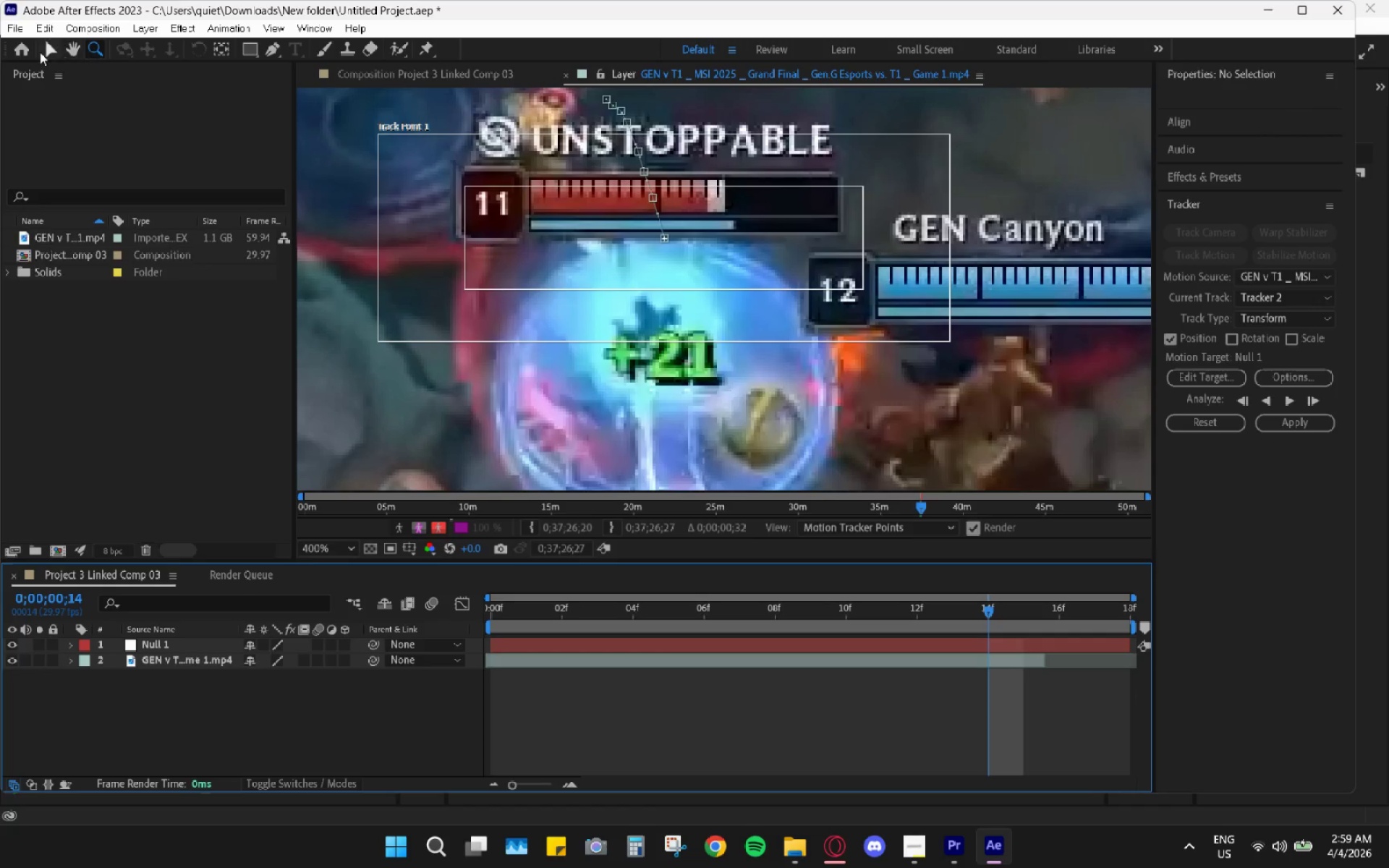 
left_click([41, 51])
 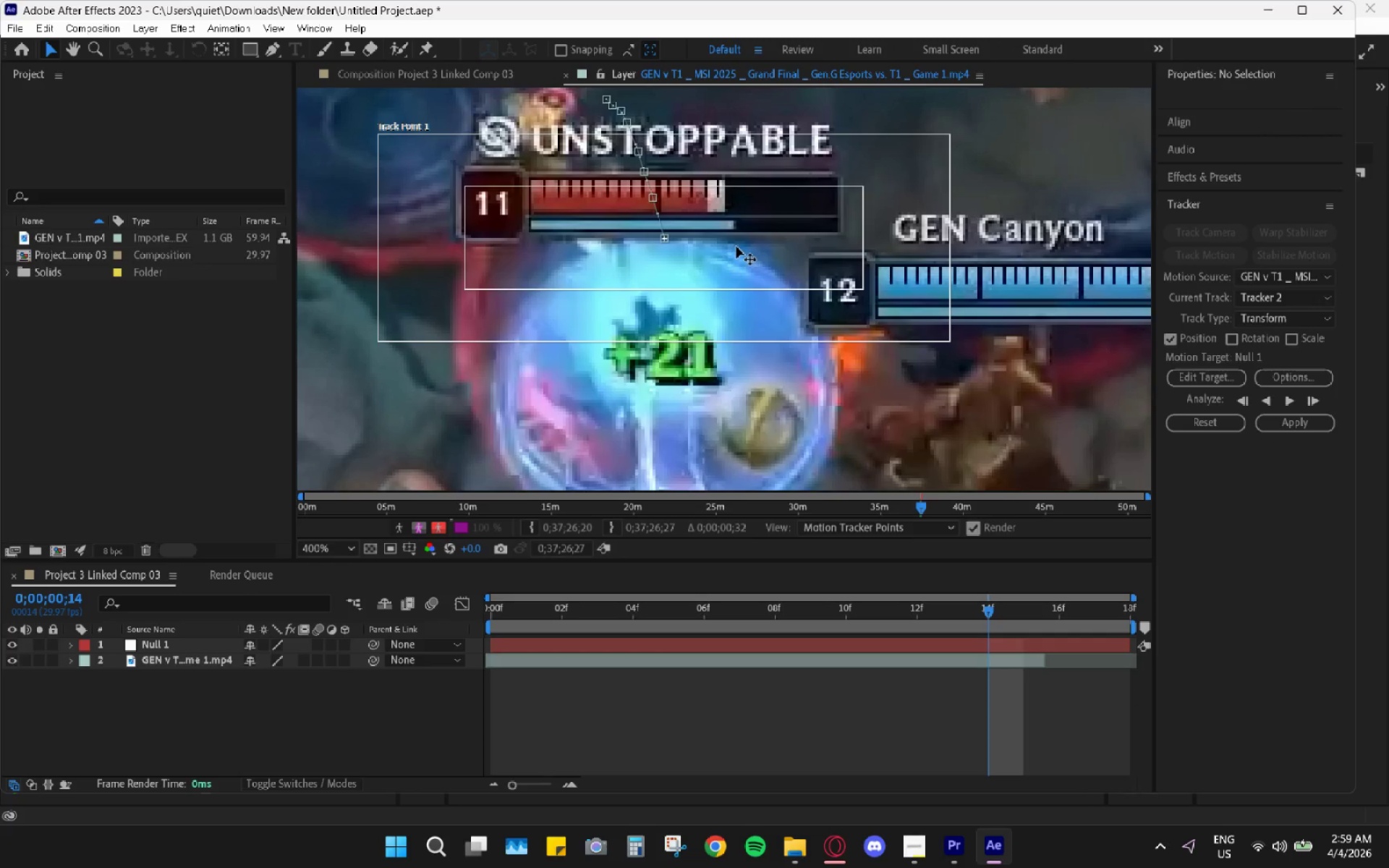 
left_click_drag(start_coordinate=[736, 245], to_coordinate=[732, 223])
 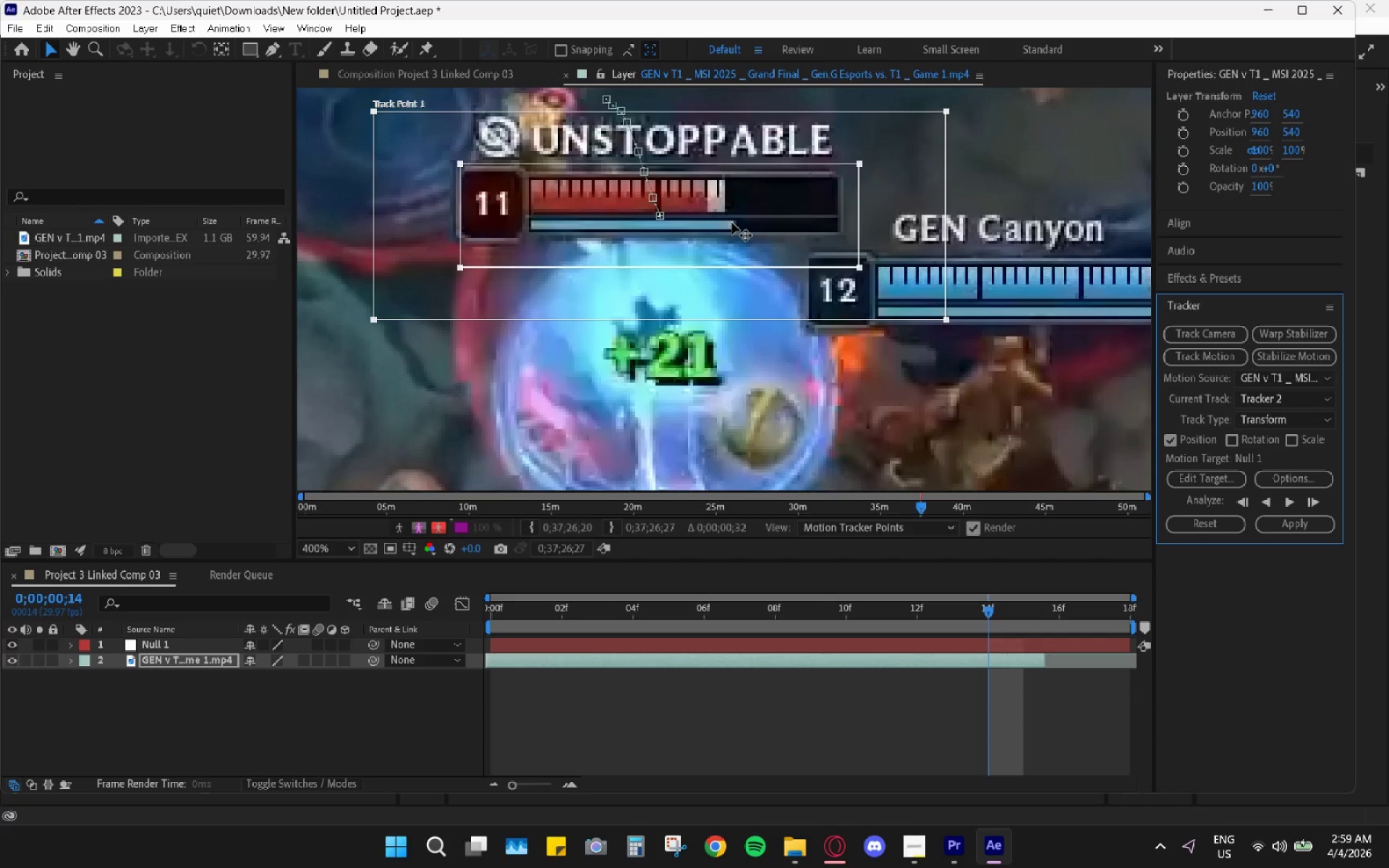 
key(Control+Z)
 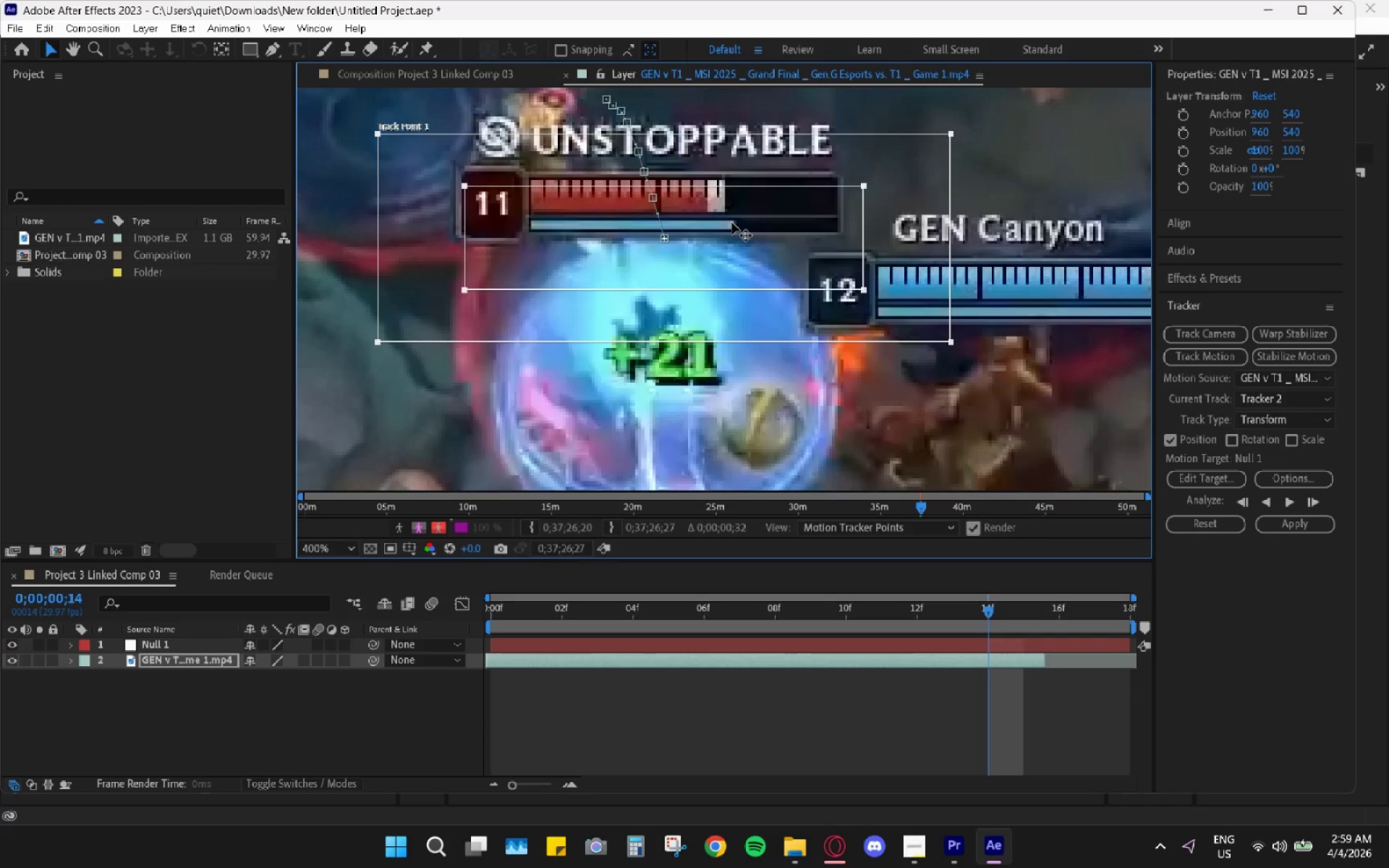 
key(Control+Z)
 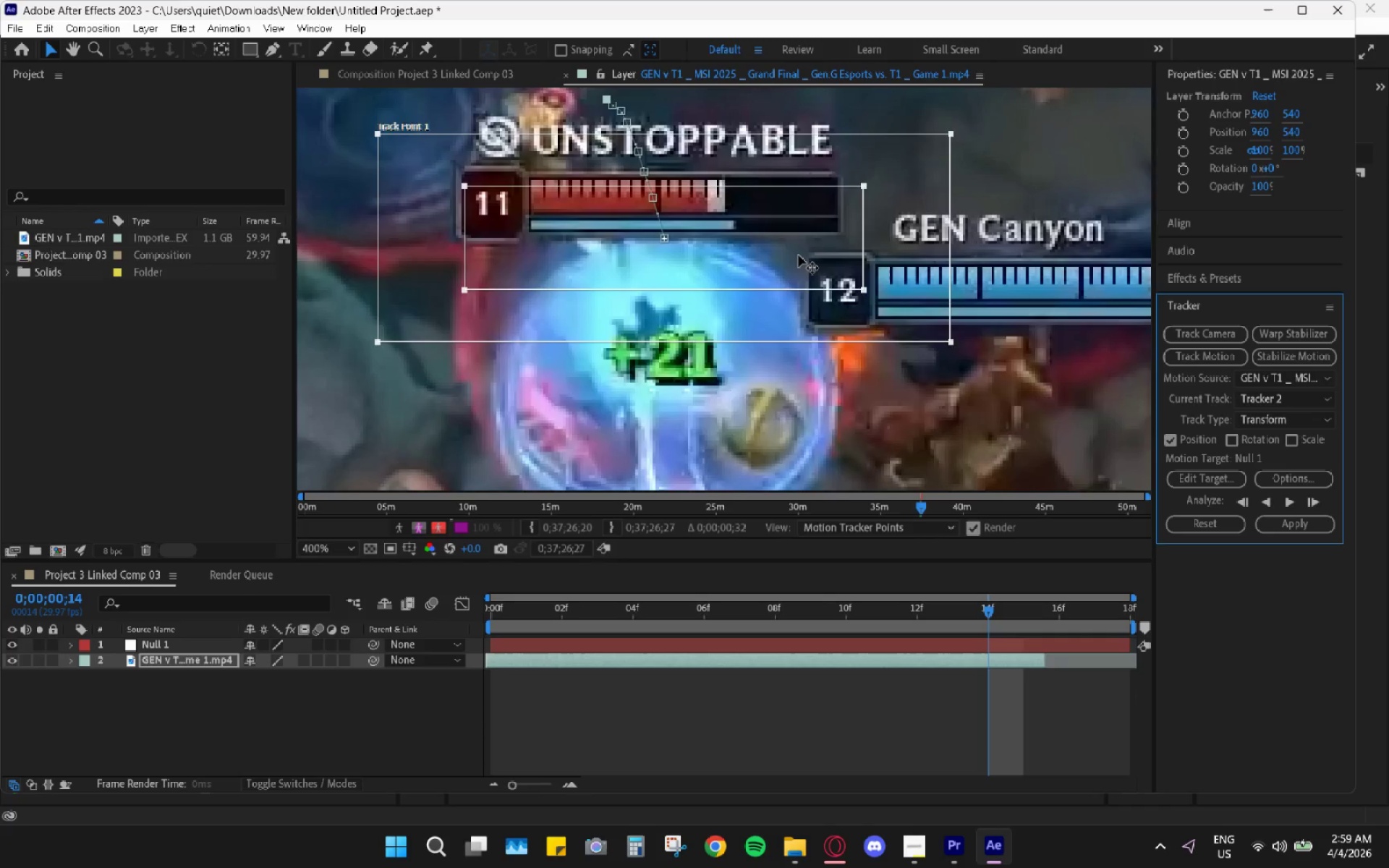 
key(Control+Z)
 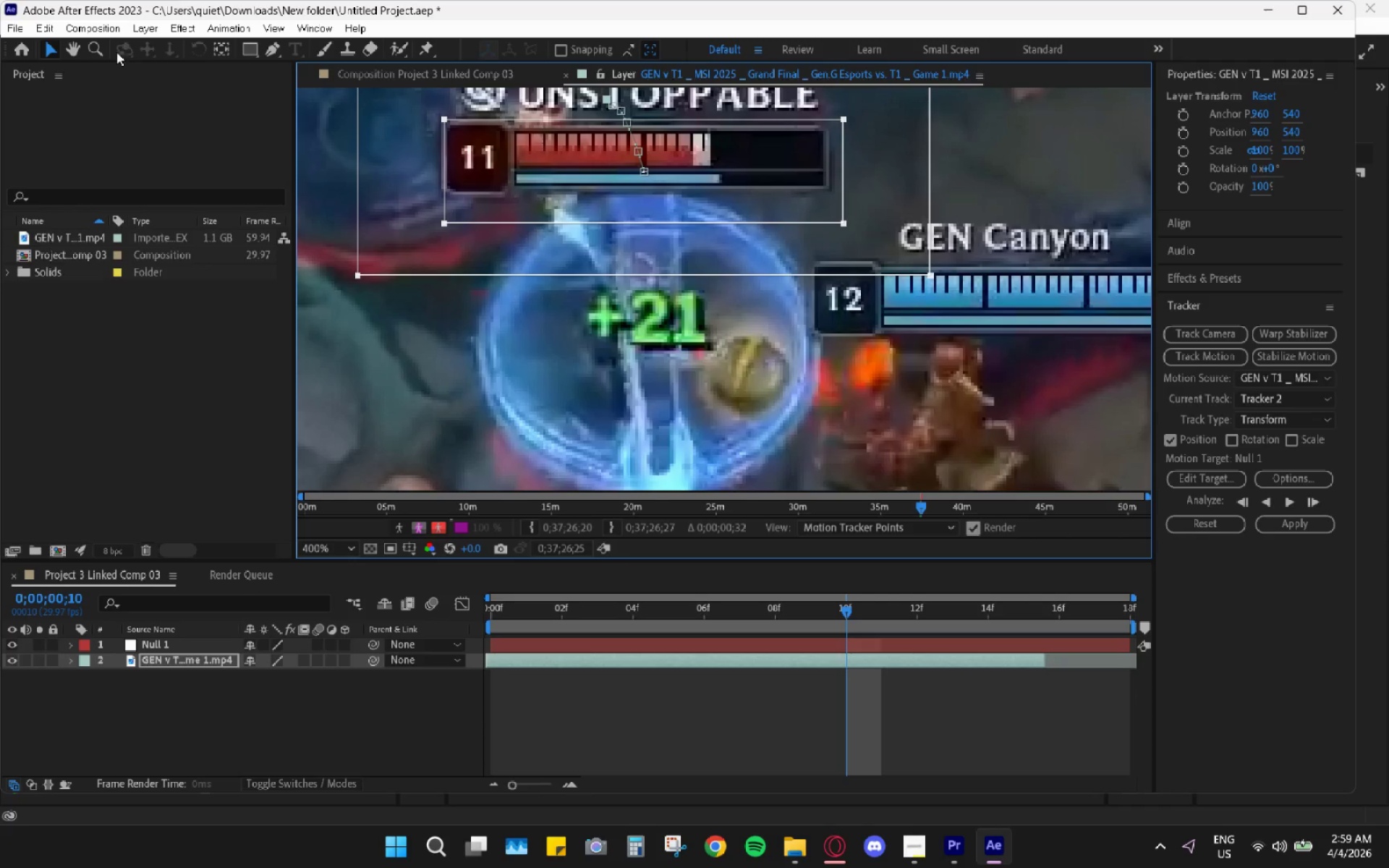 
left_click([101, 50])
 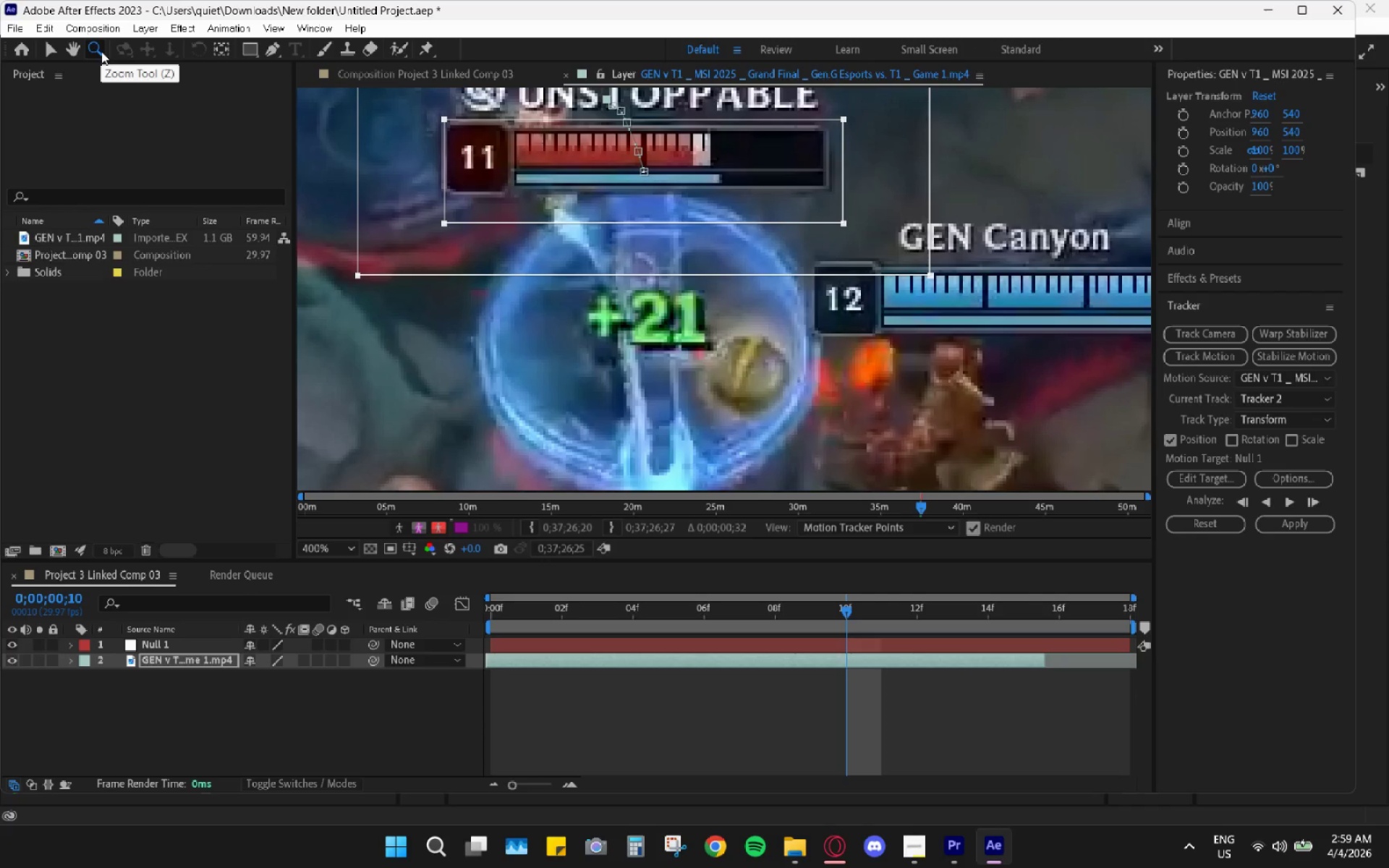 
hold_key(key=ControlLeft, duration=1.12)
scroll: coordinate [483, 305], scroll_direction: down, amount: 2.0
 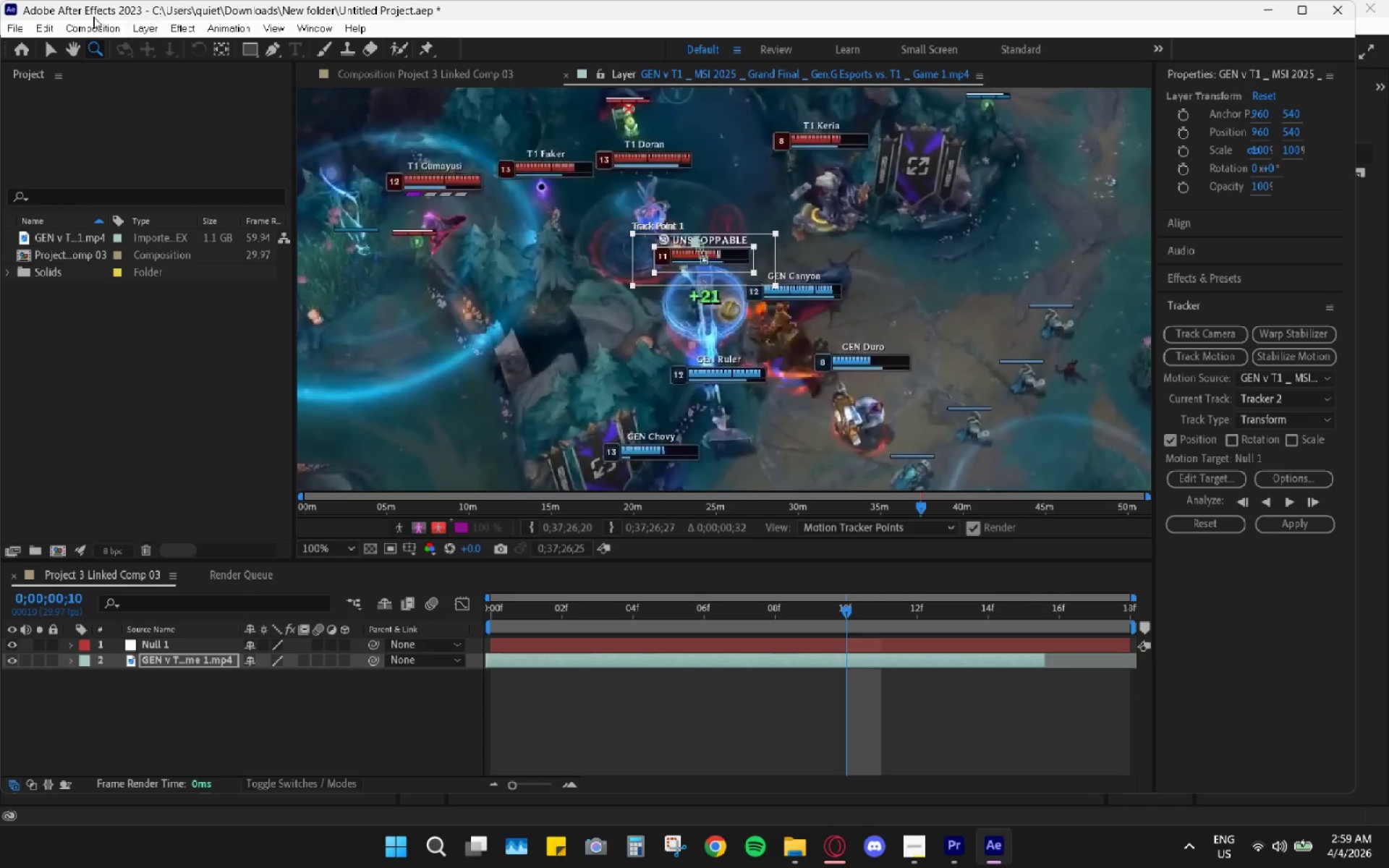 
left_click([40, 46])
 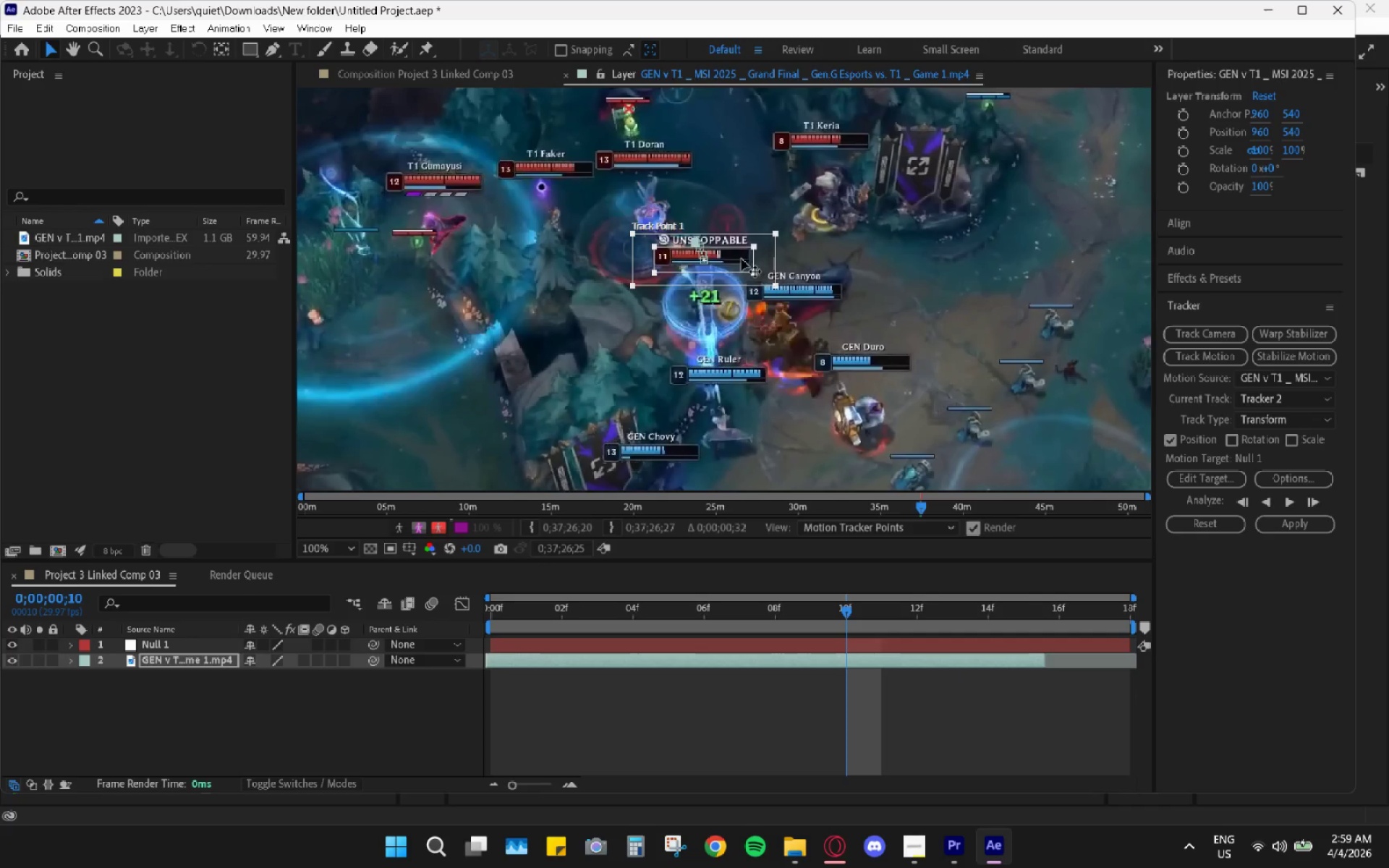 
key(Control+Z)
 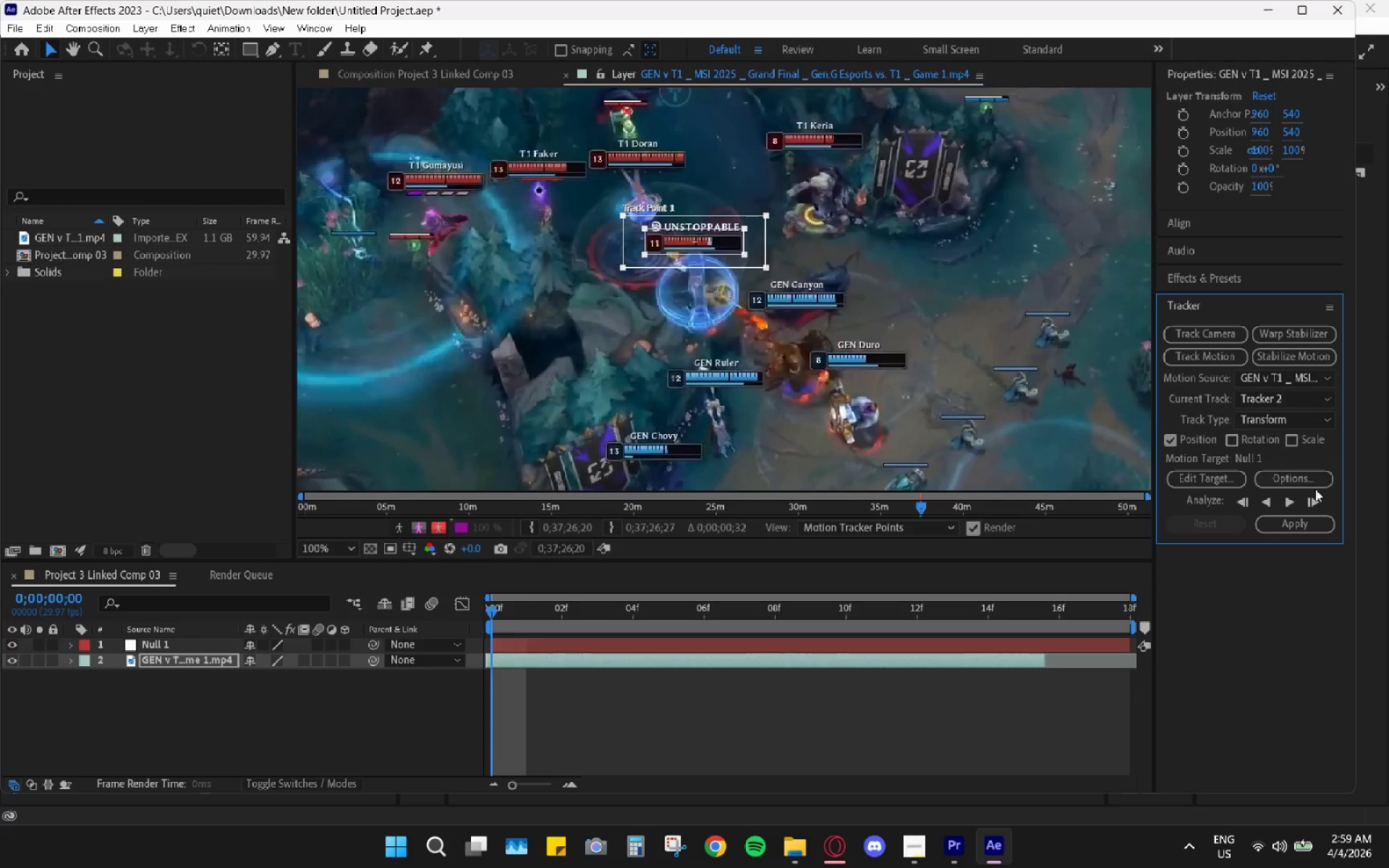 
left_click([1291, 498])
 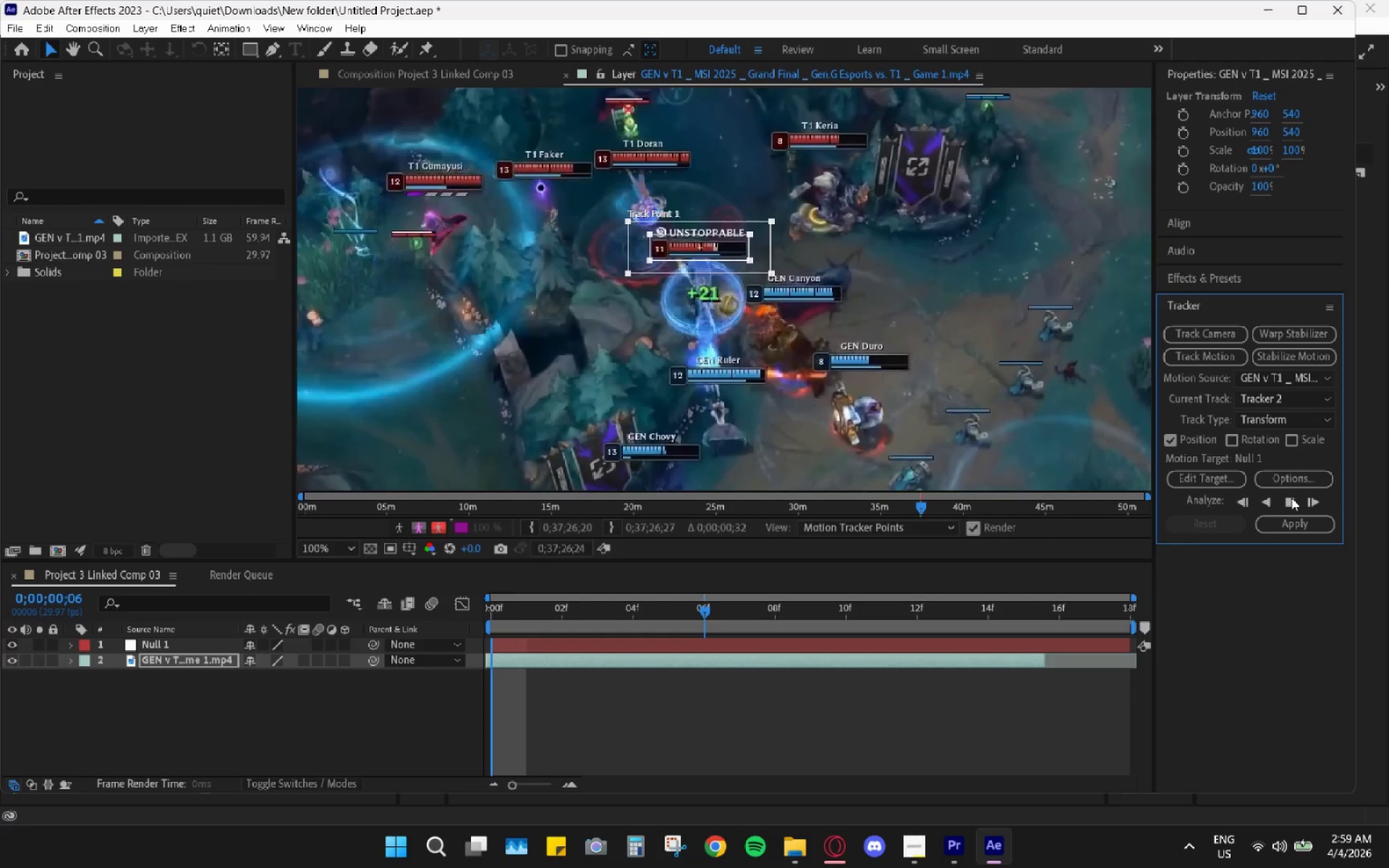 
left_click([1291, 498])
 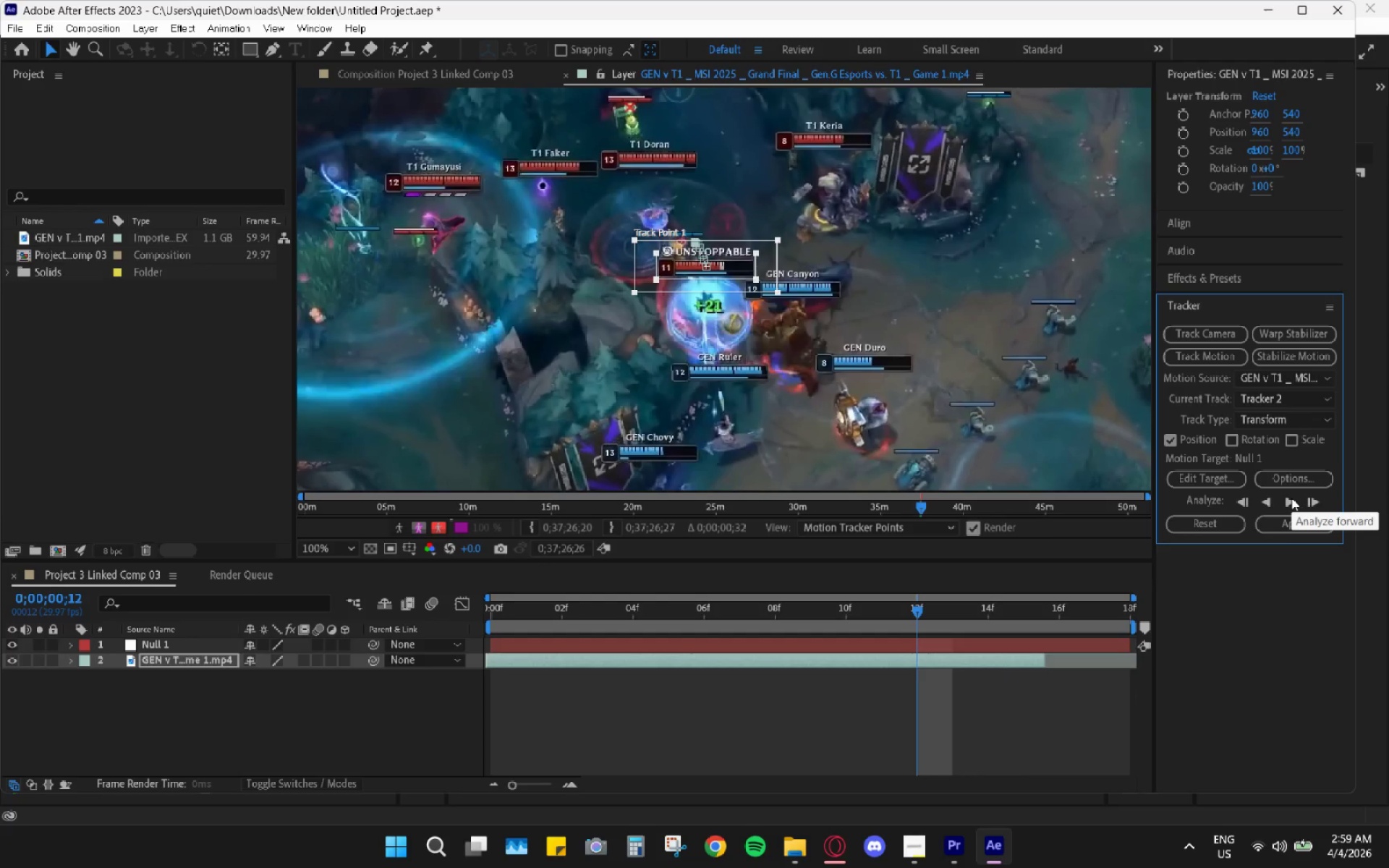 
left_click([1291, 498])
 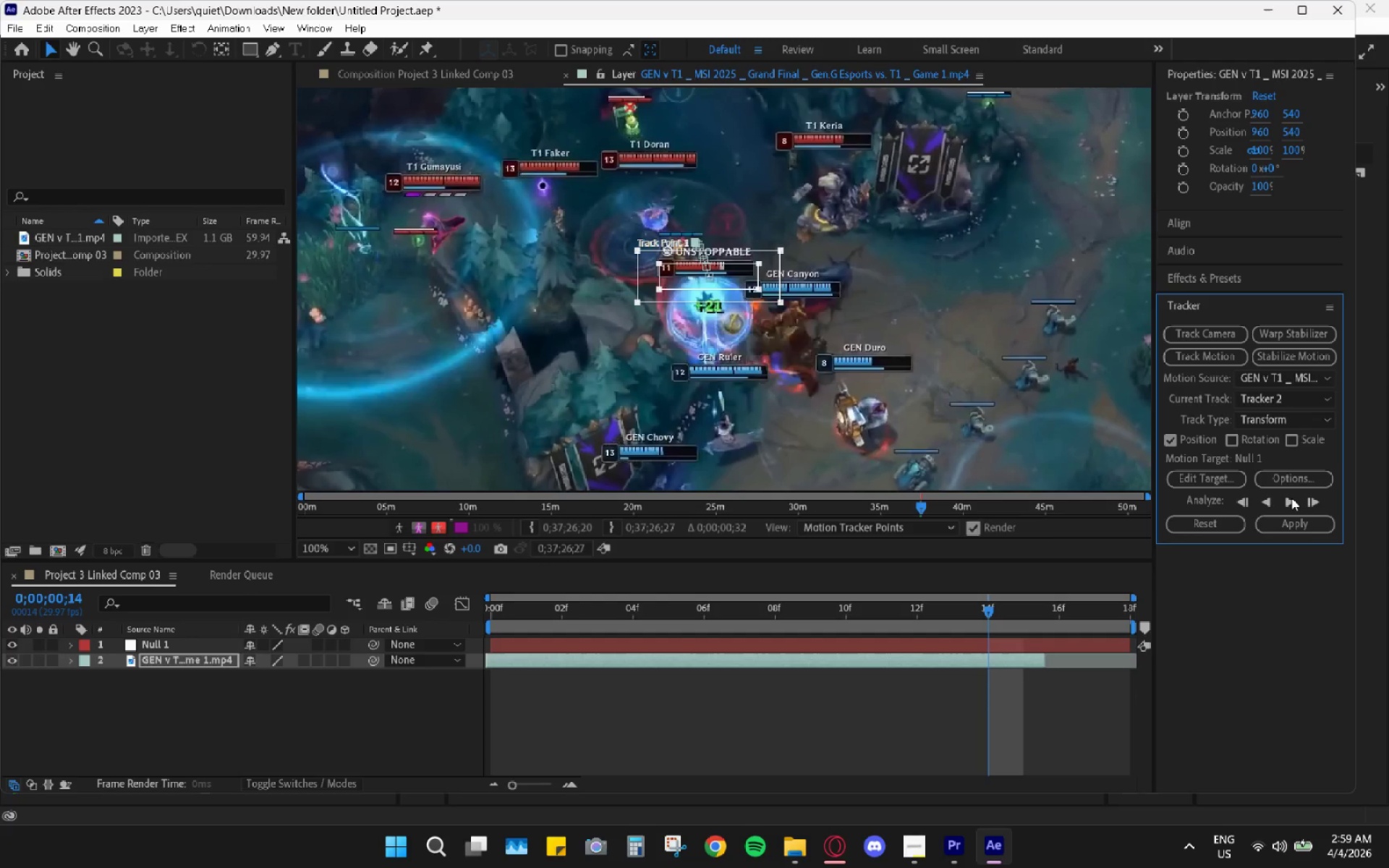 
left_click([1291, 498])
 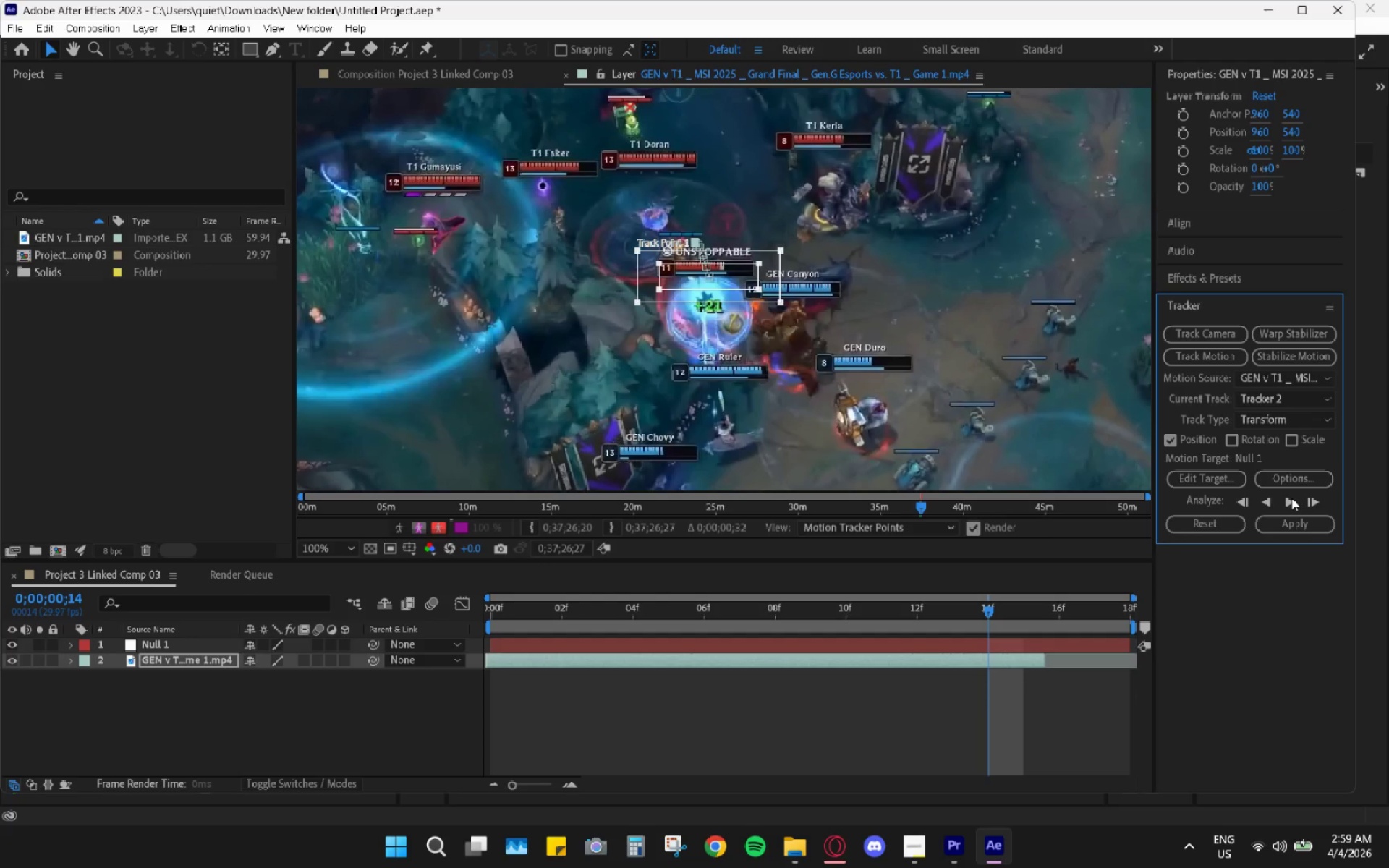 
left_click([1291, 498])
 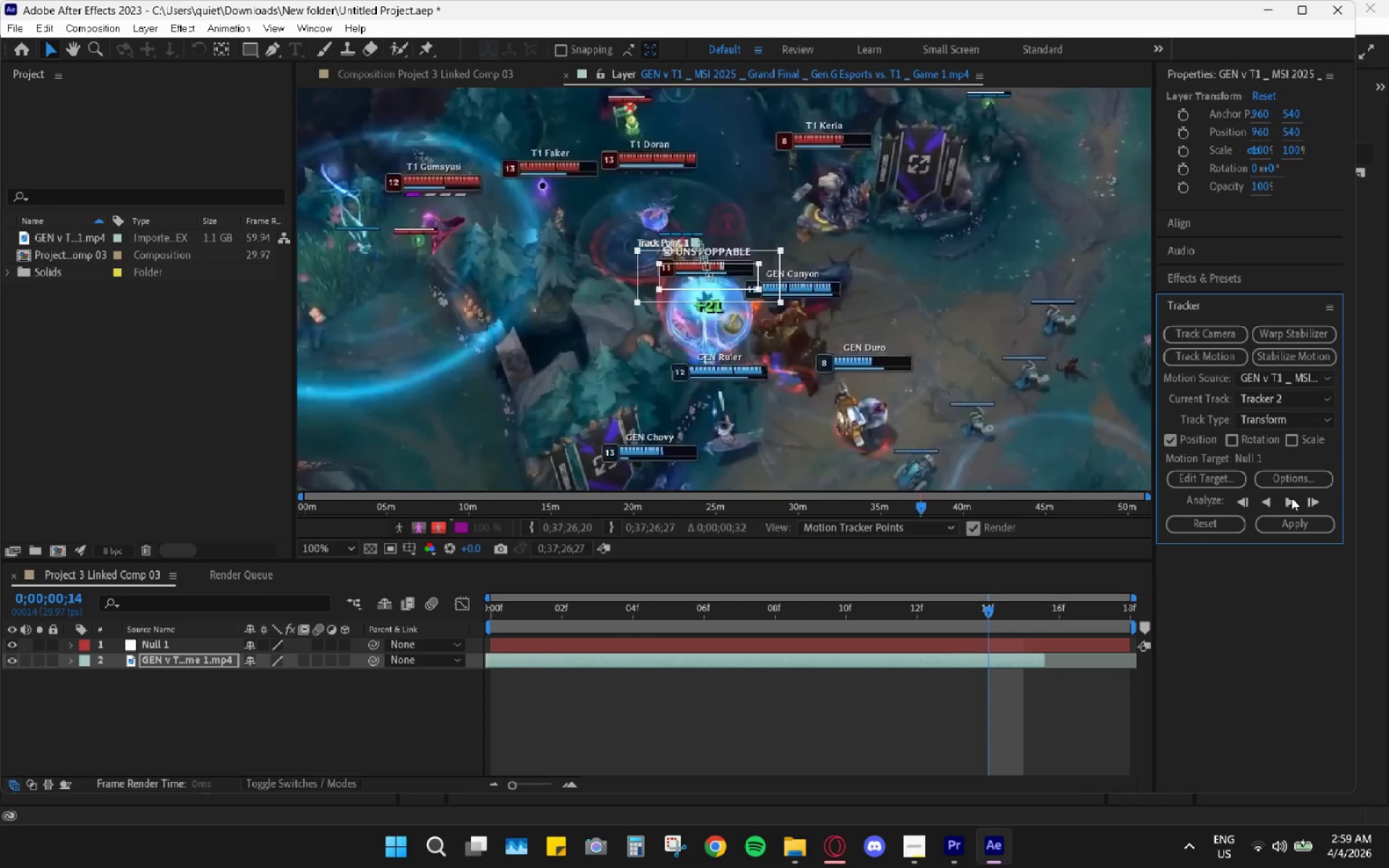 
left_click([1291, 502])
 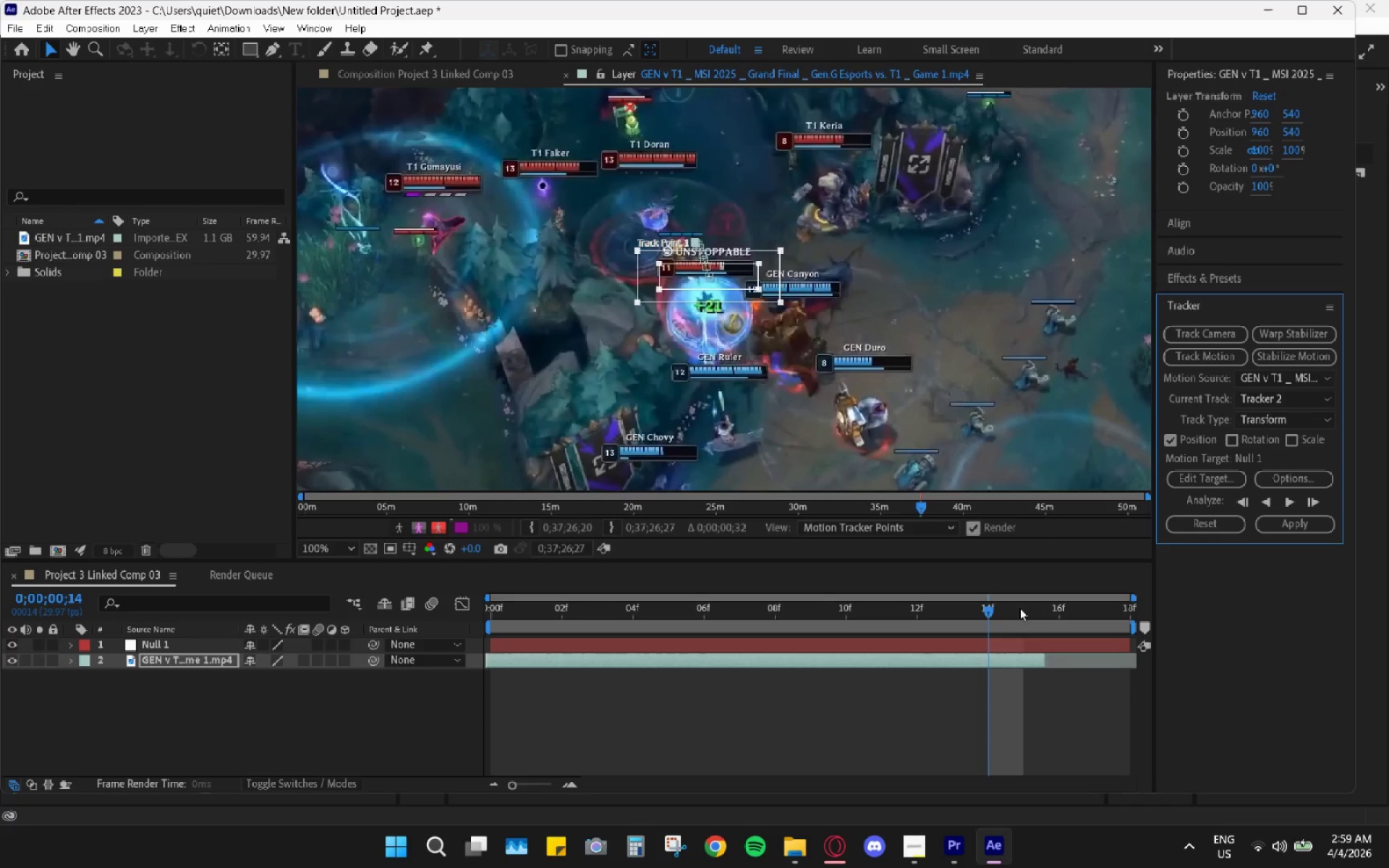 
left_click_drag(start_coordinate=[995, 614], to_coordinate=[438, 579])
 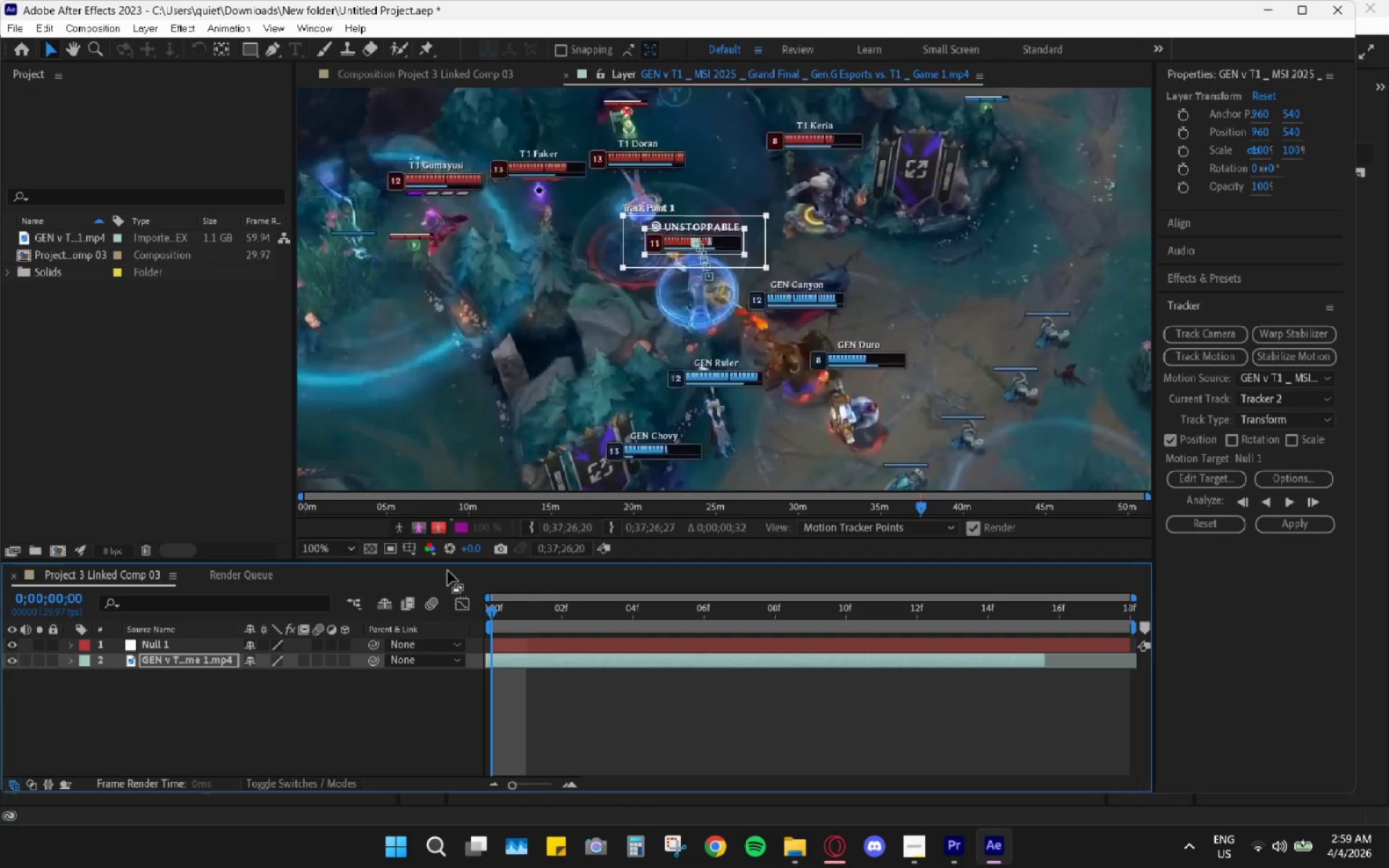 
key(Space)
 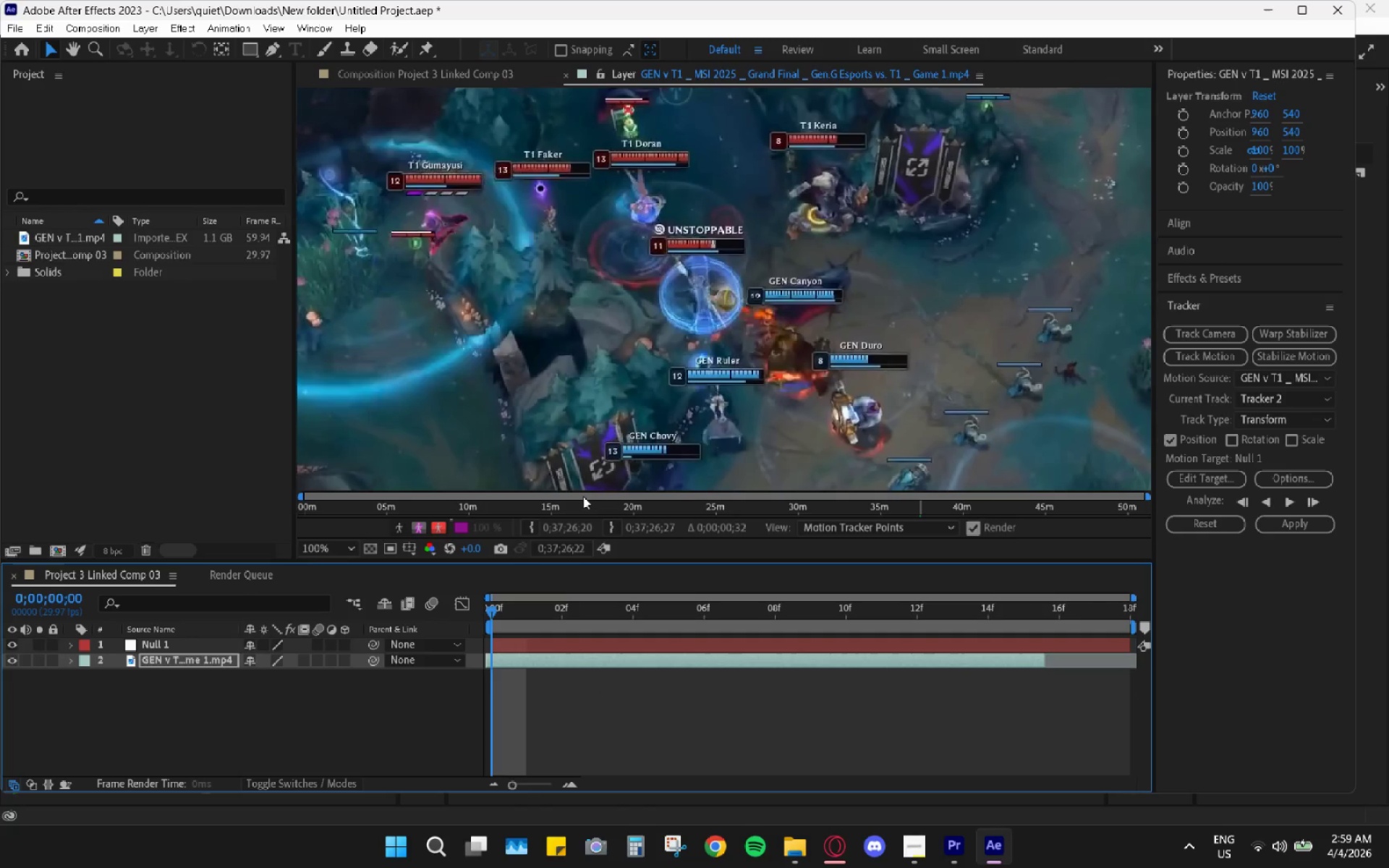 
key(Space)
 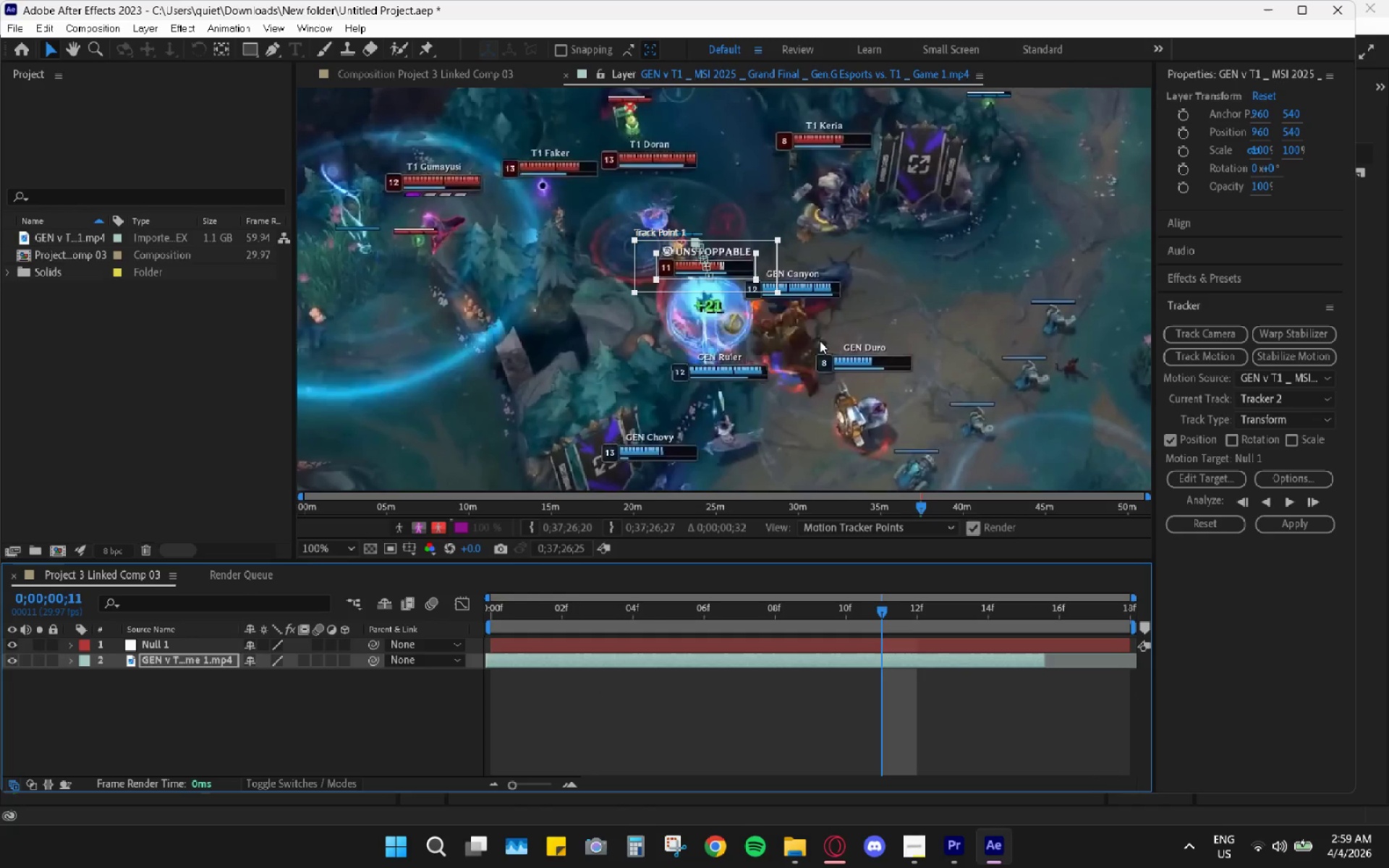 
key(Control+Z)
 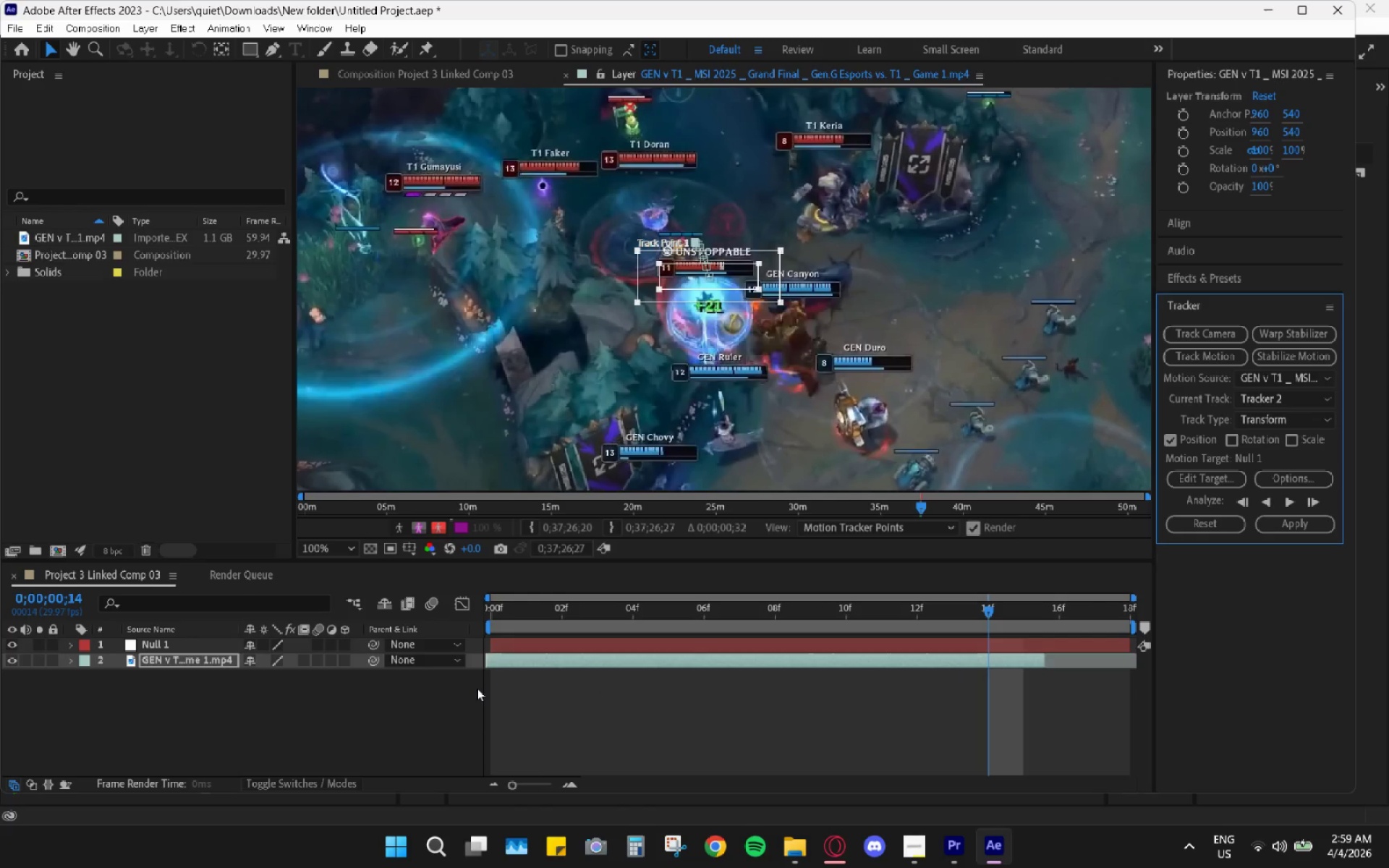 
key(Control+Z)
 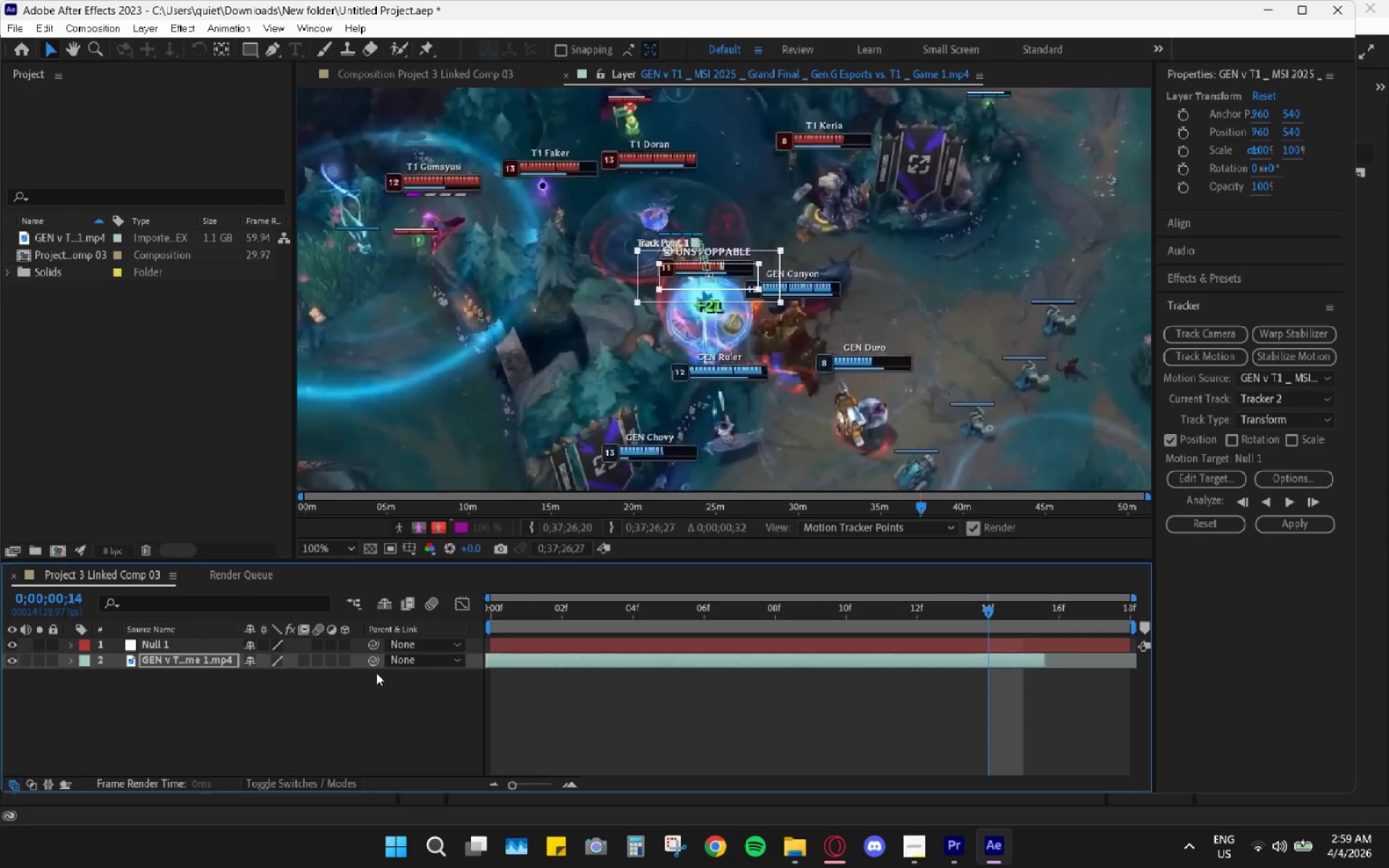 
key(Control+Z)
 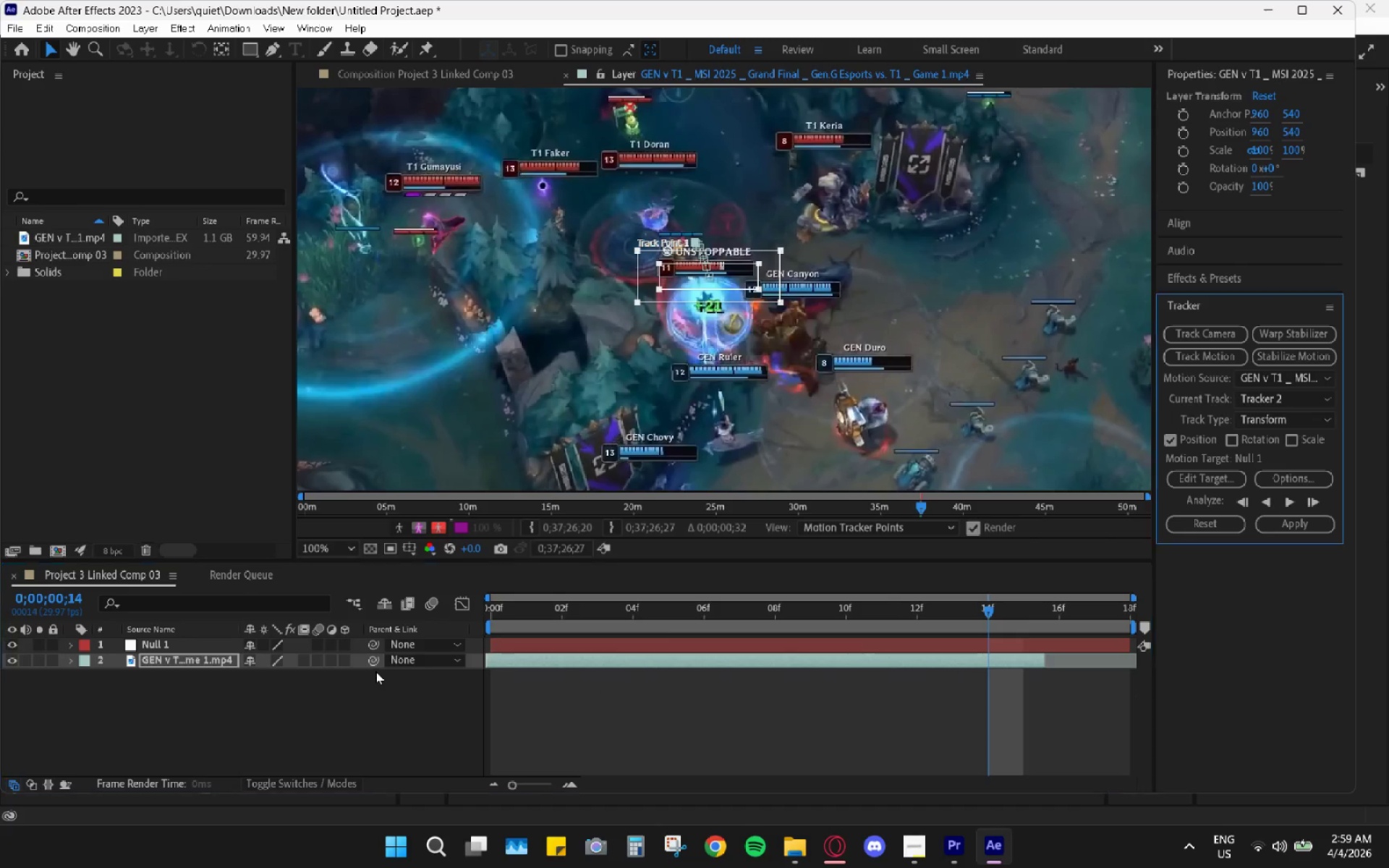 
key(Control+Z)
 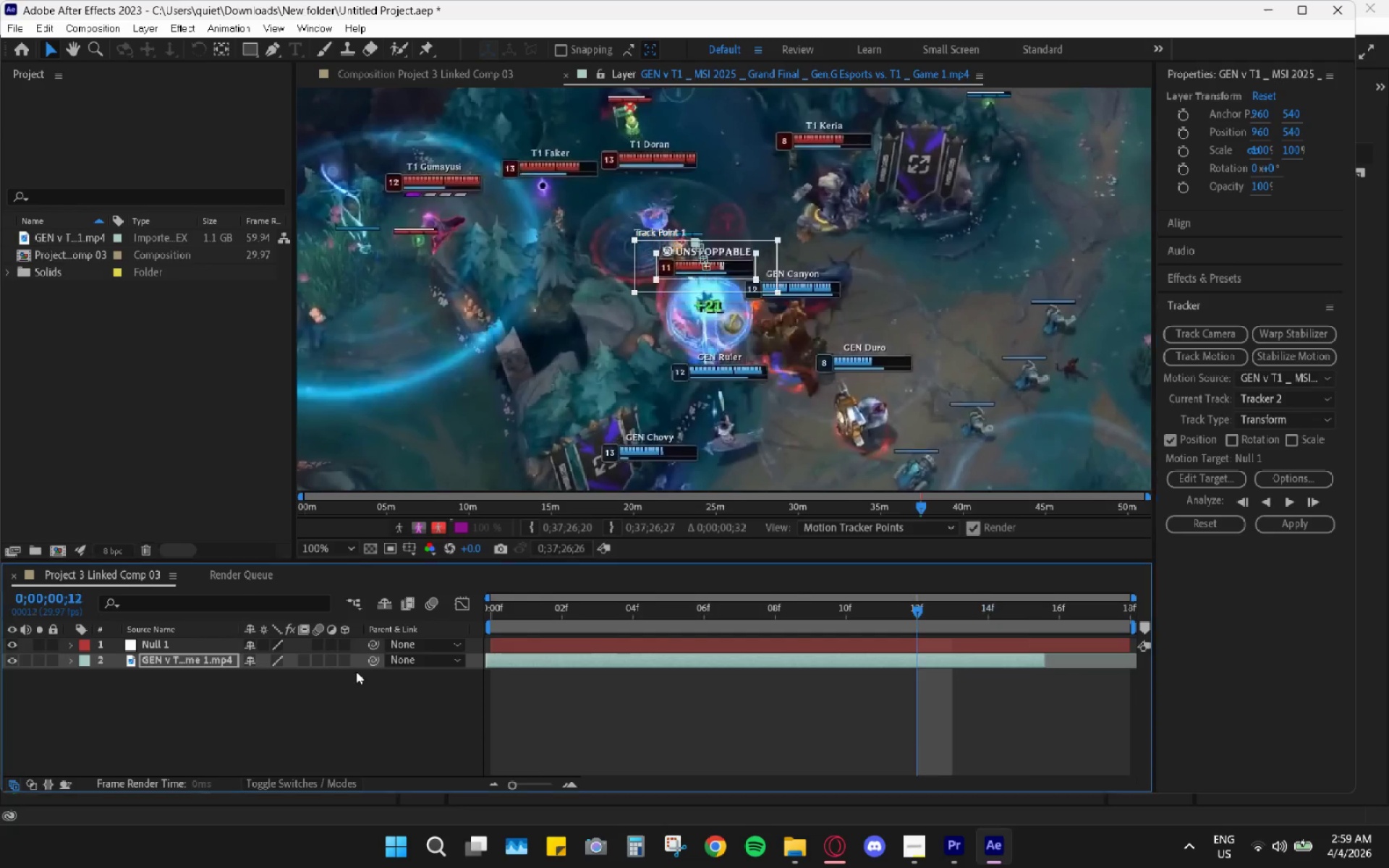 
key(Control+Z)
 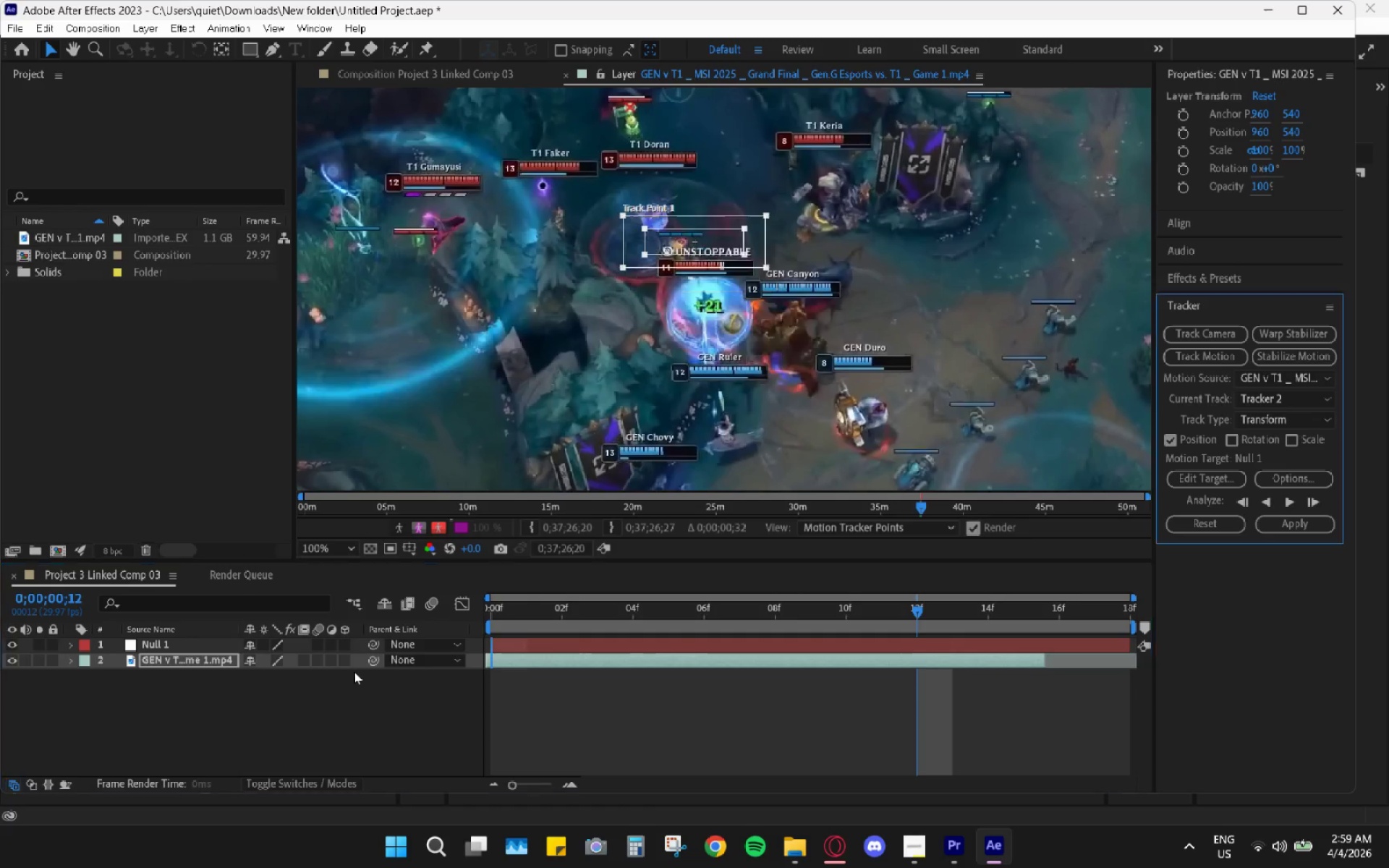 
key(Control+Z)
 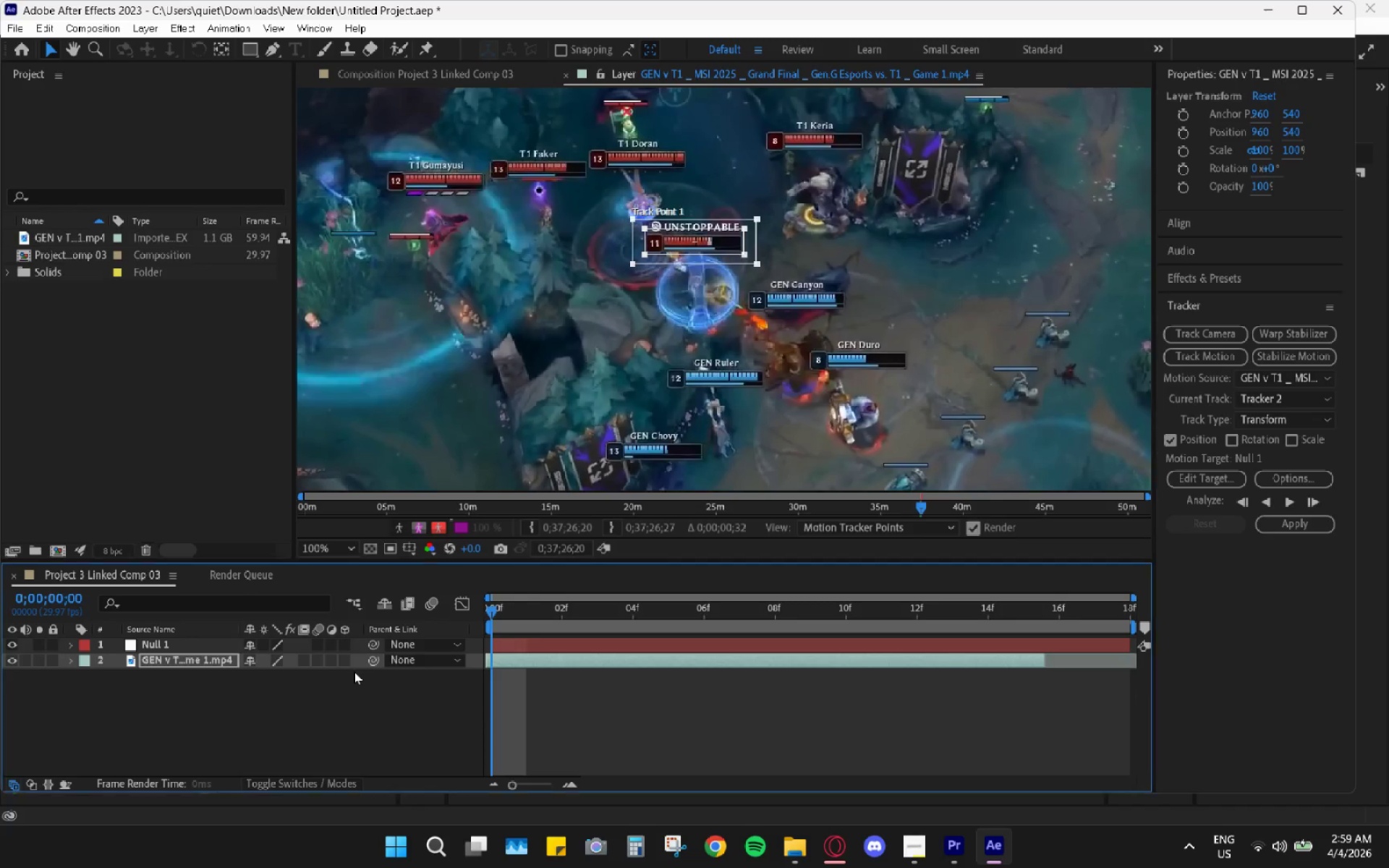 
key(Control+Z)
 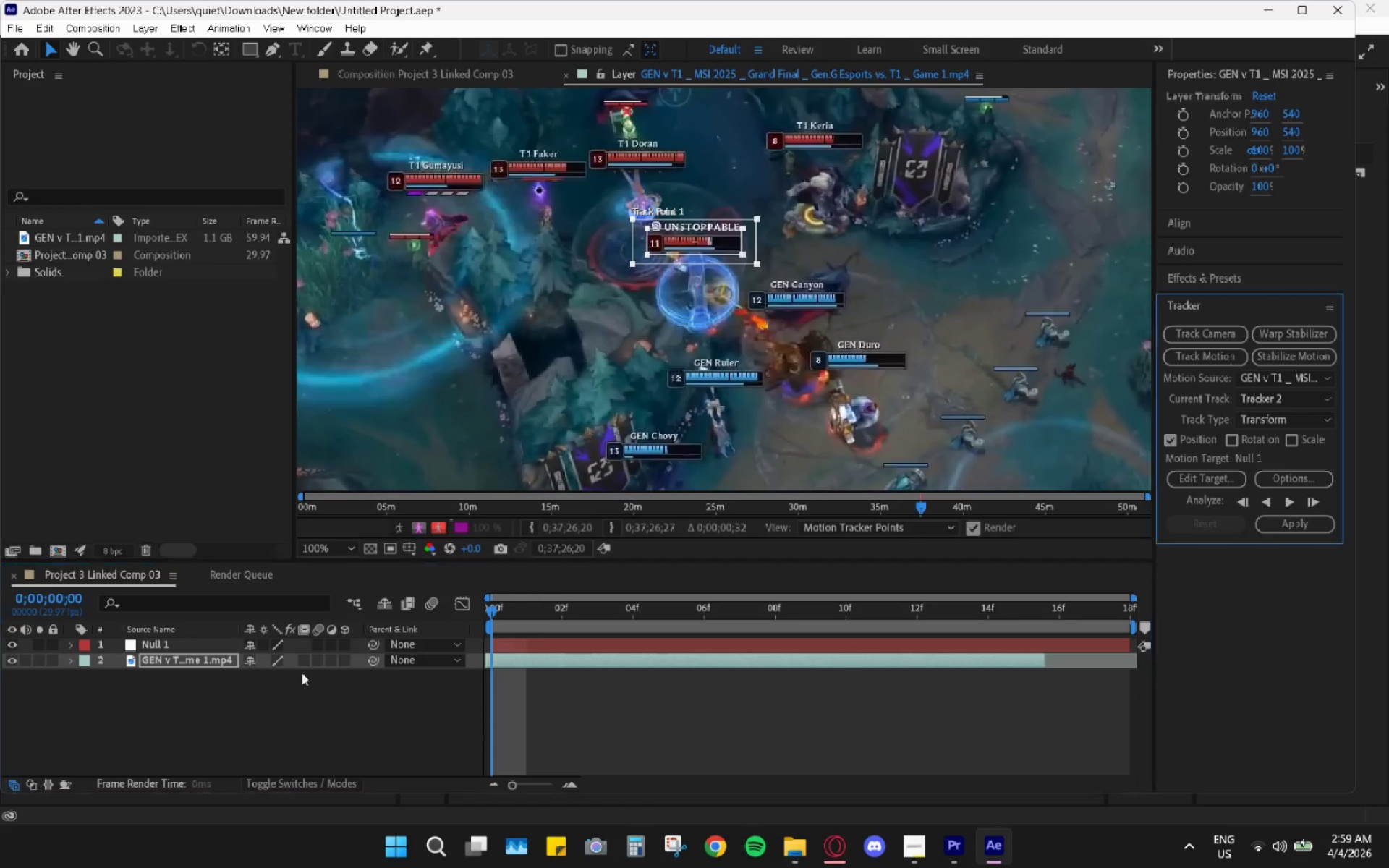 
key(Control+Z)
 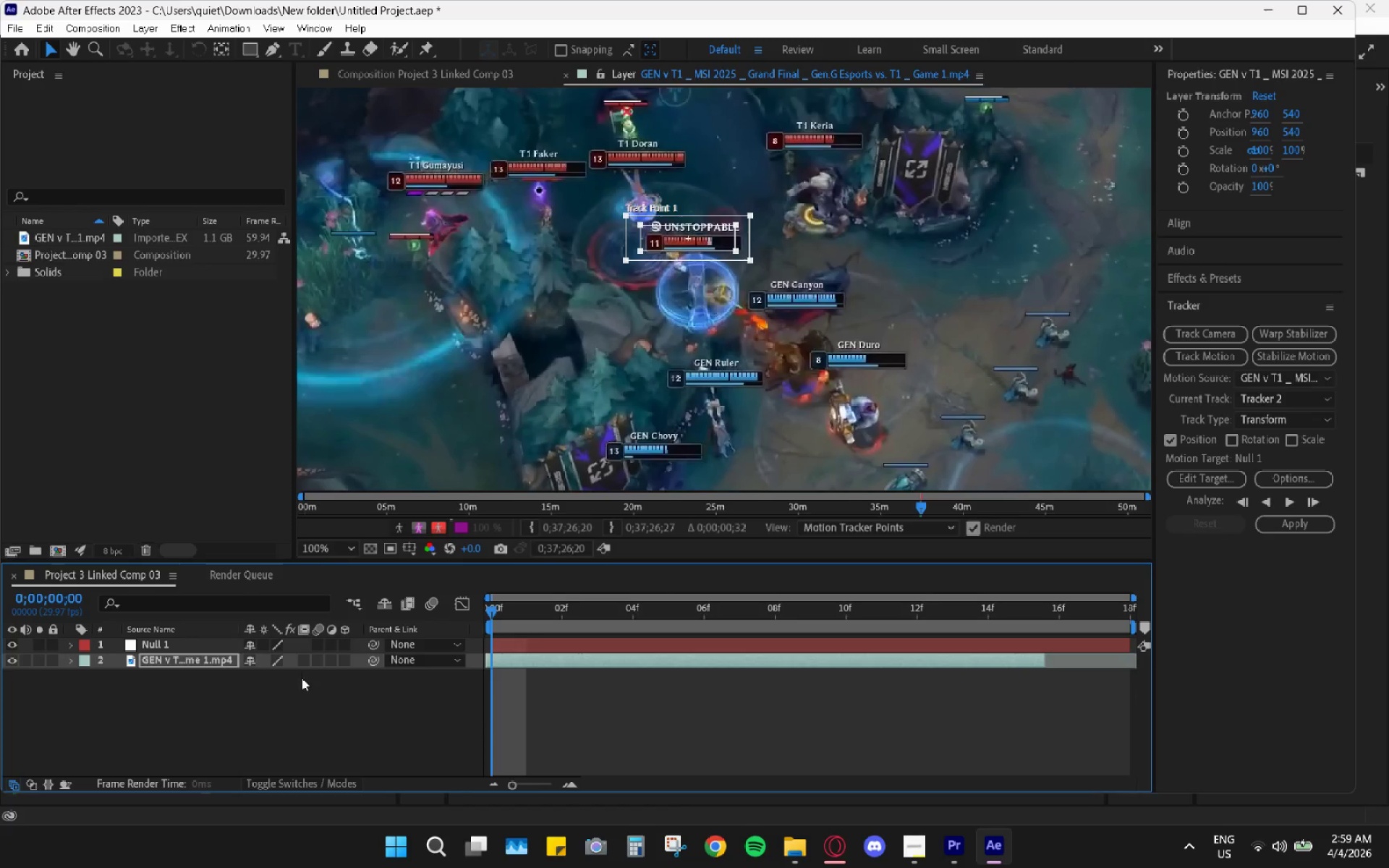 
key(Control+Z)
 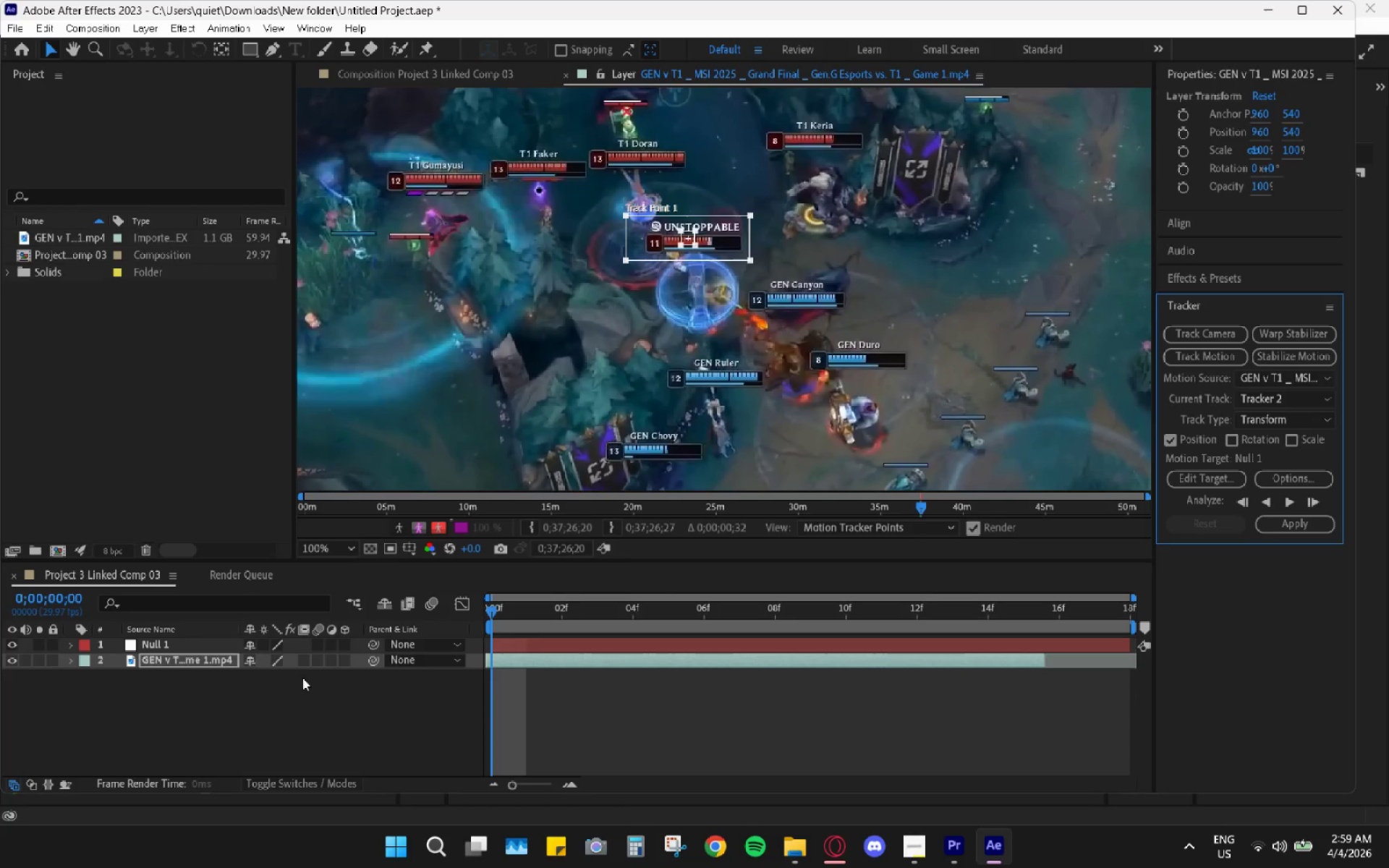 
key(Control+Z)
 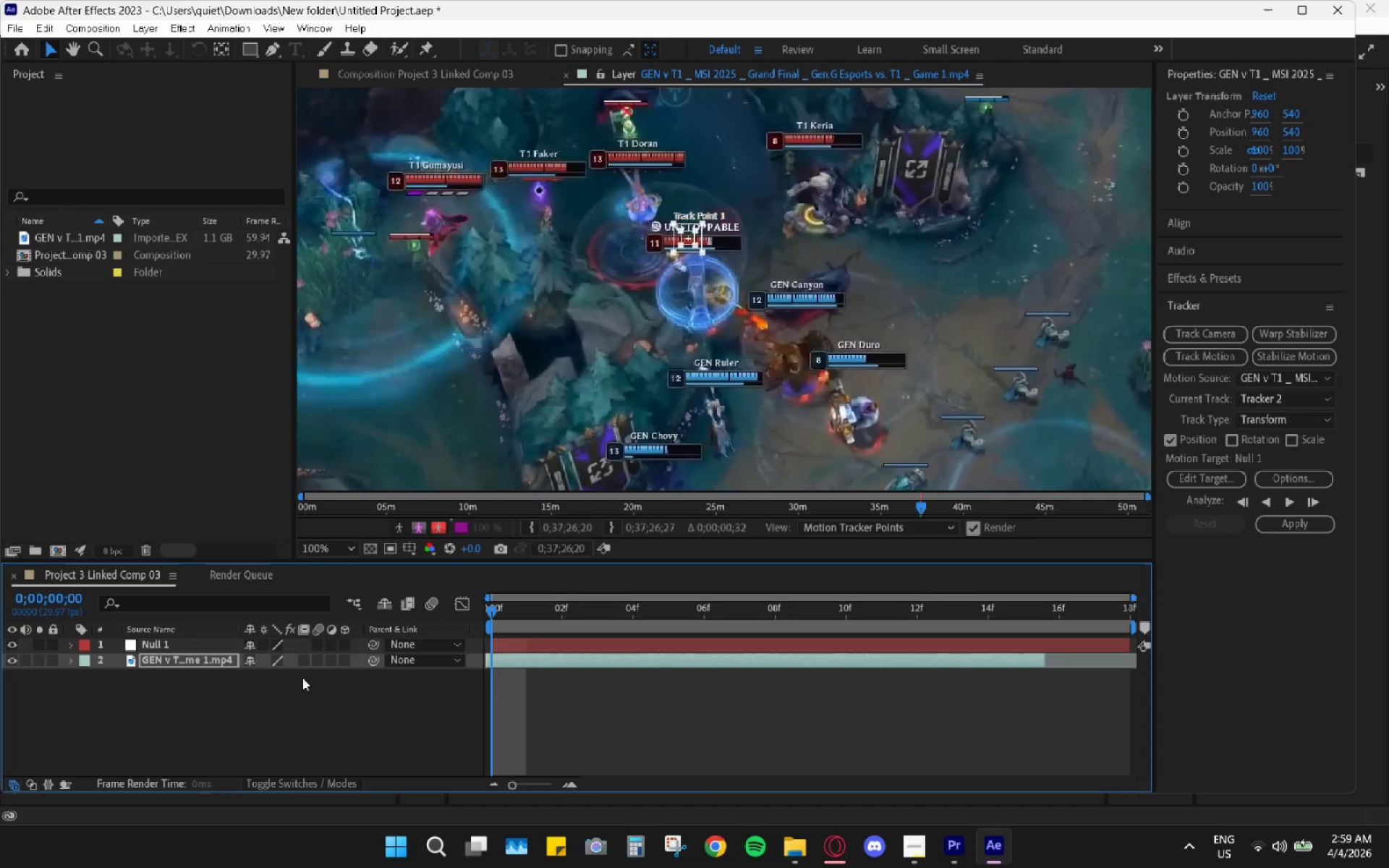 
key(Control+Z)
 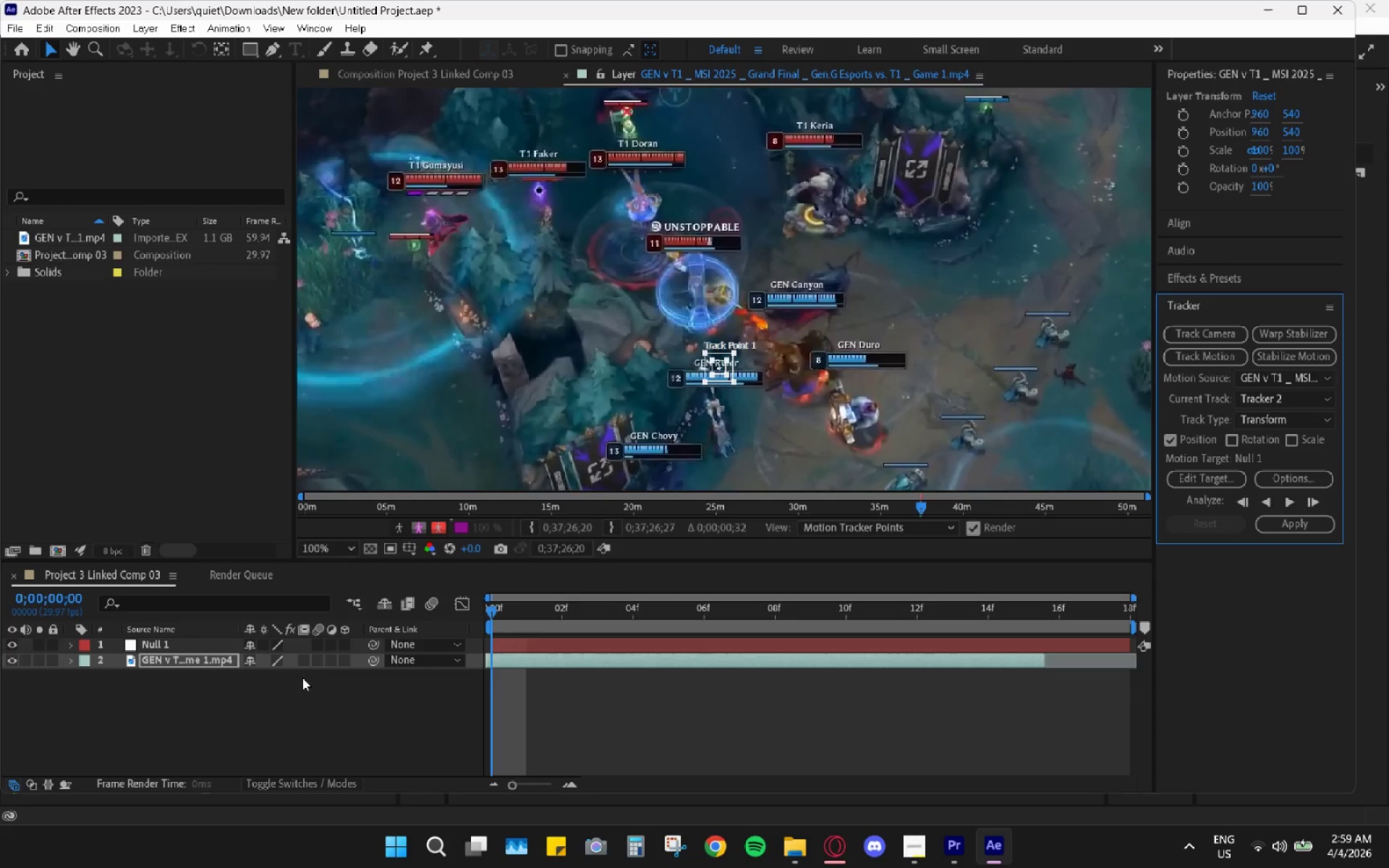 
key(Control+Z)
 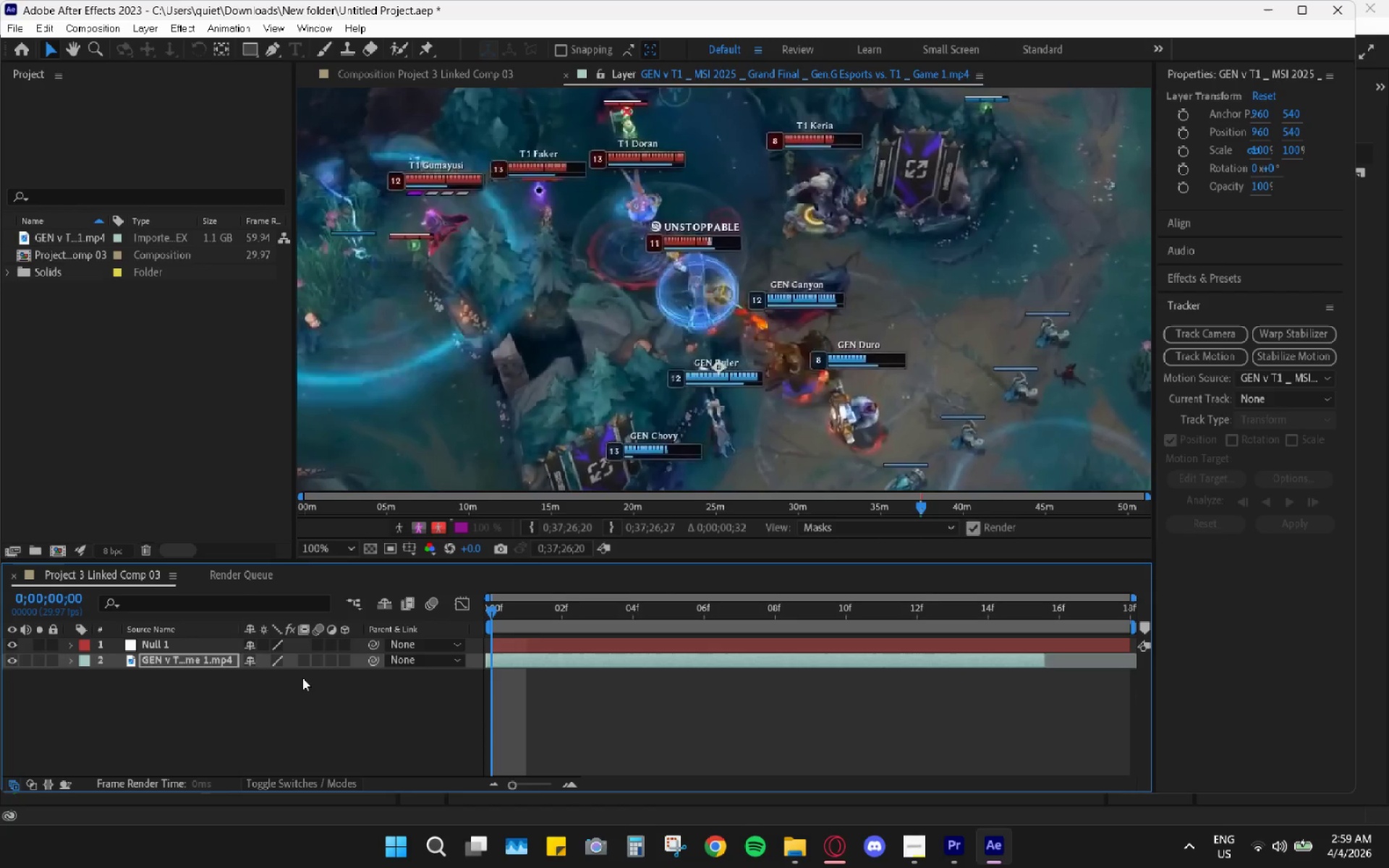 
key(Control+Z)
 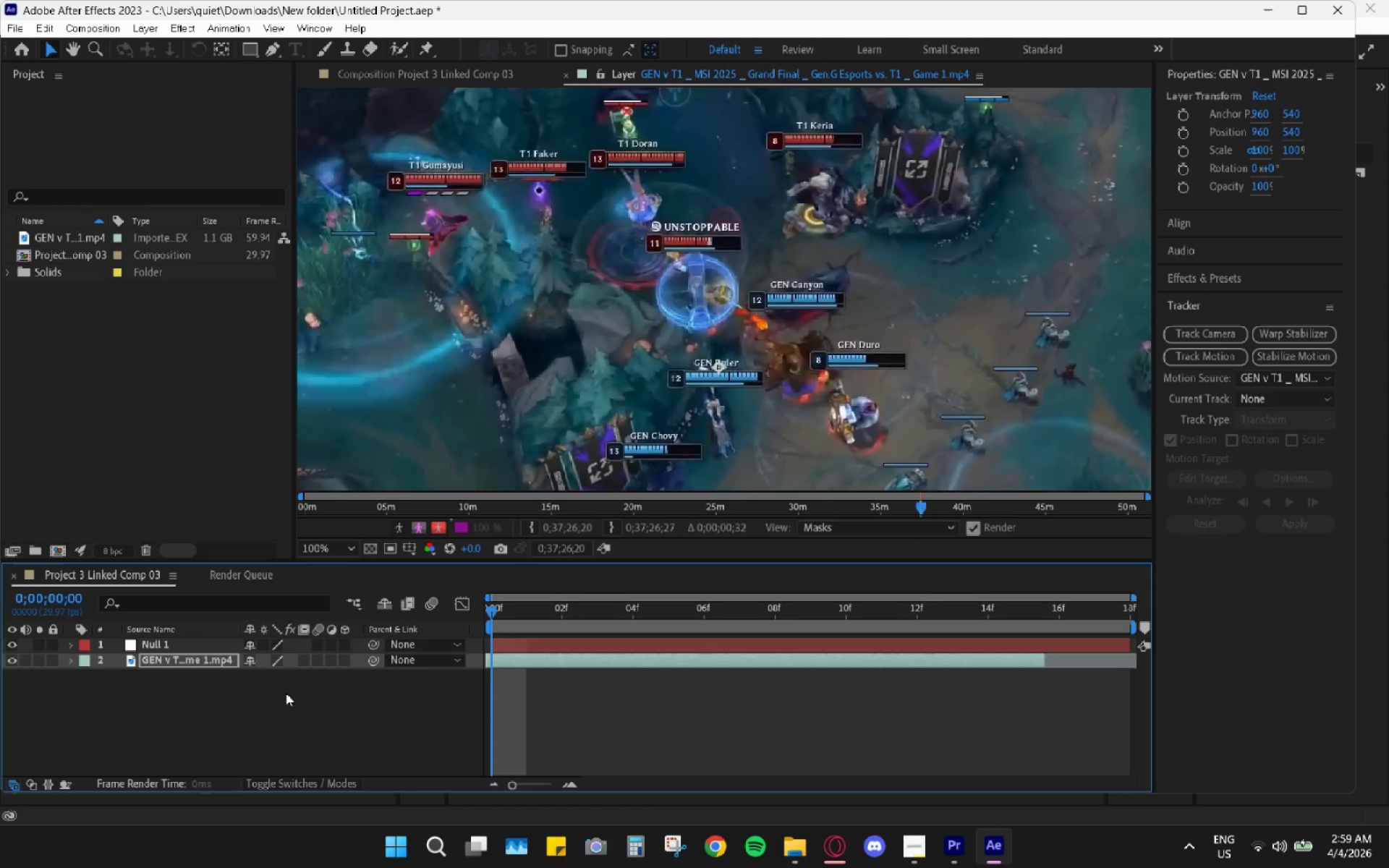 
key(Control+Z)
 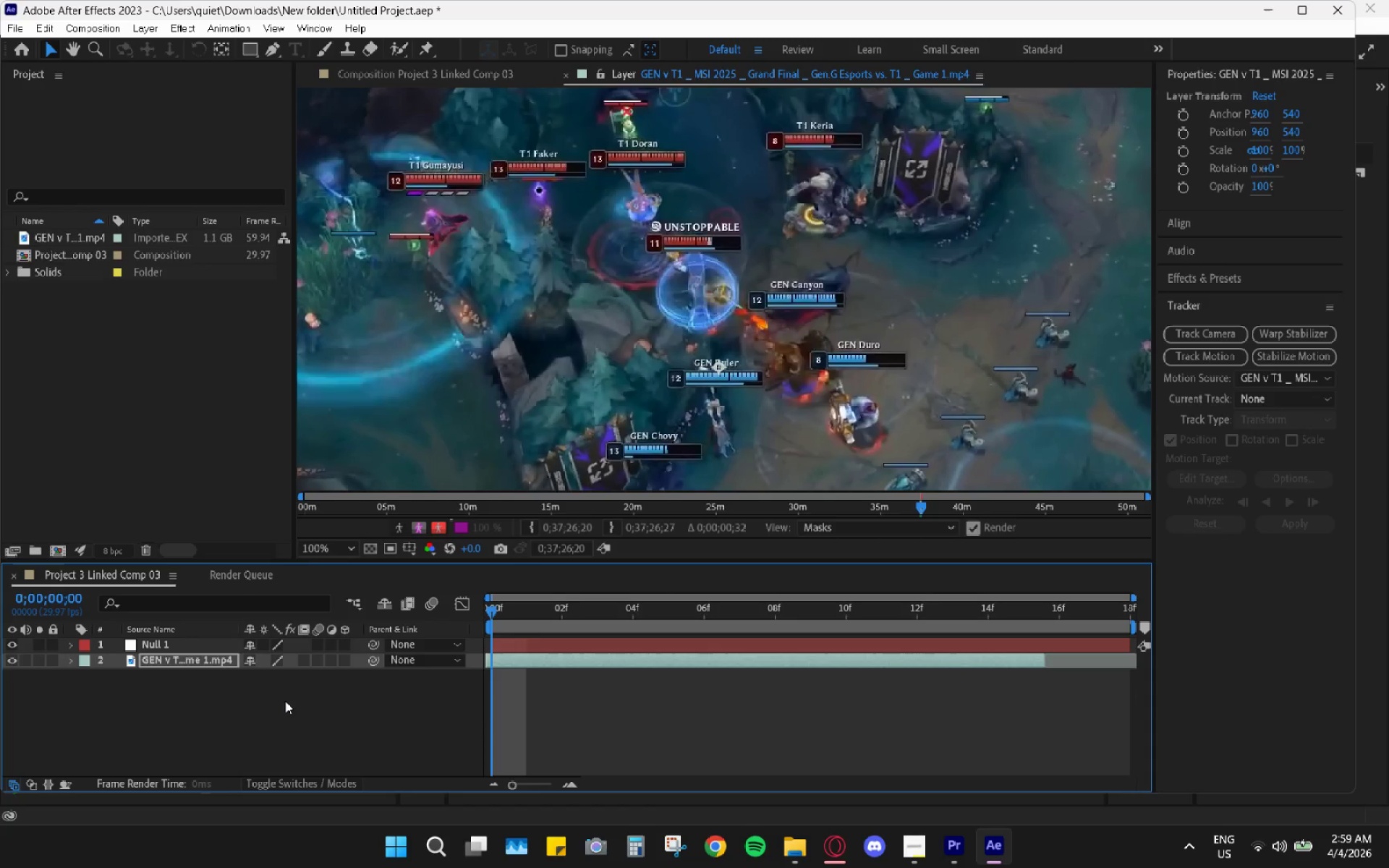 
key(Control+Z)
 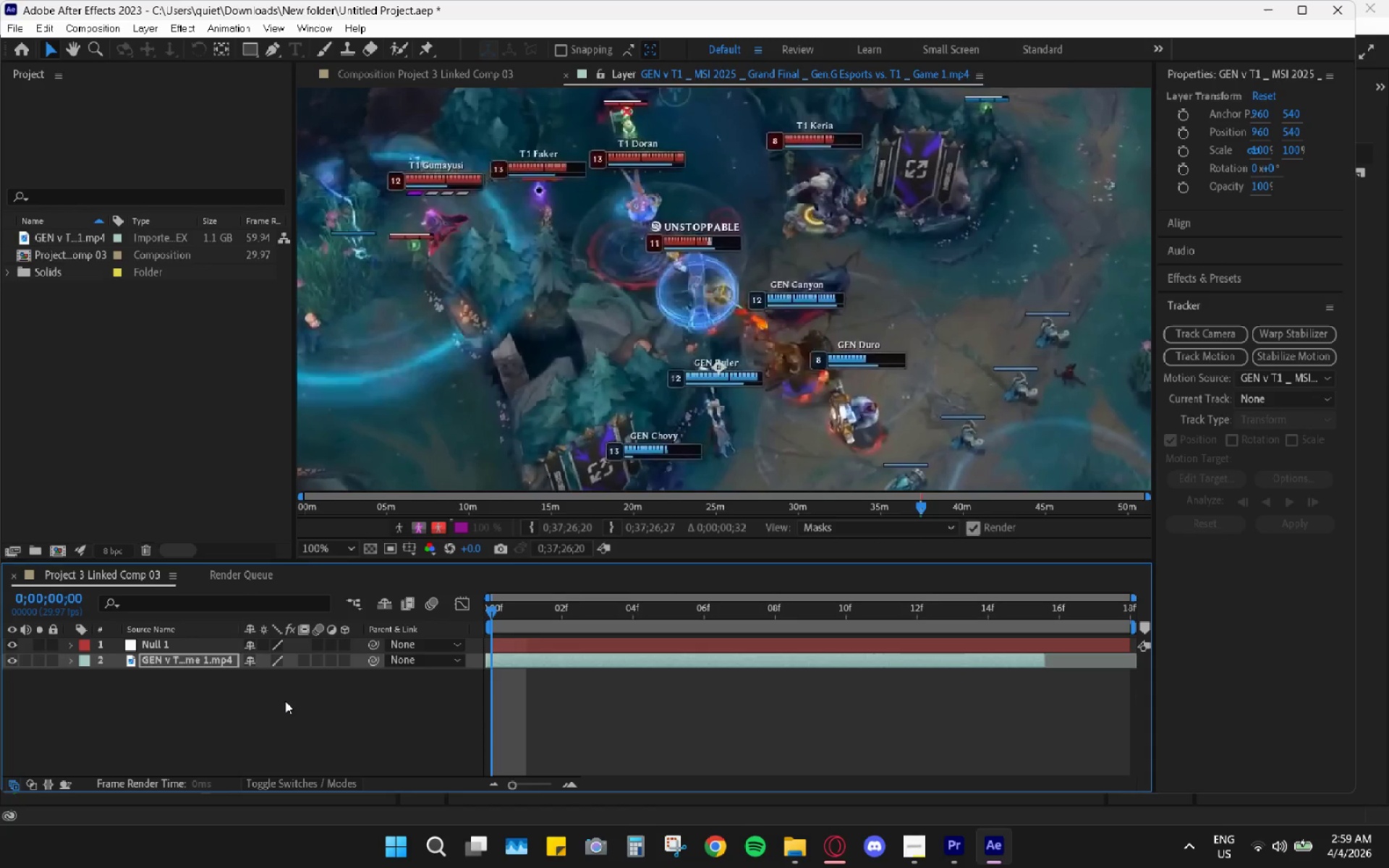 
key(Control+Z)
 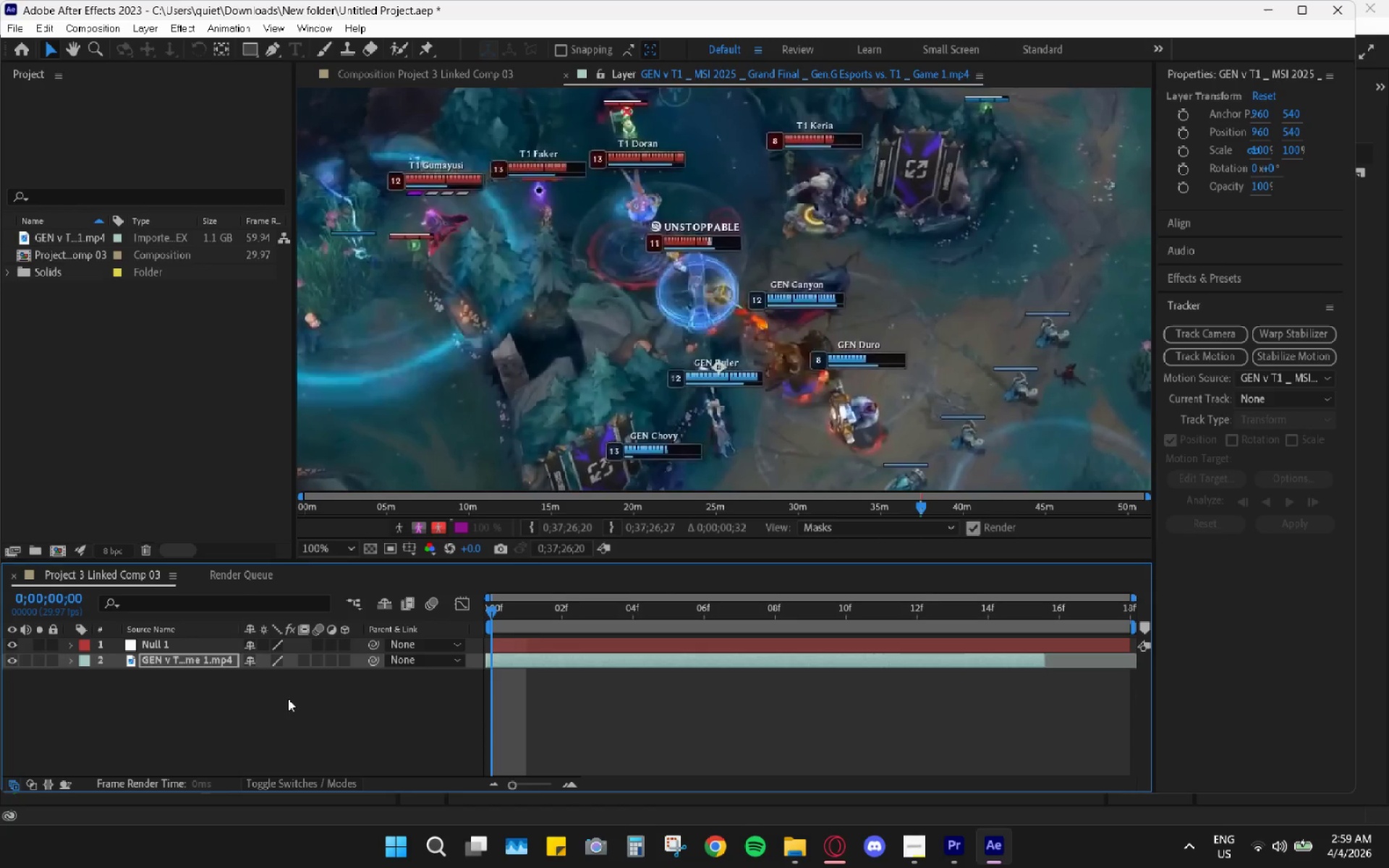 
key(Control+Z)
 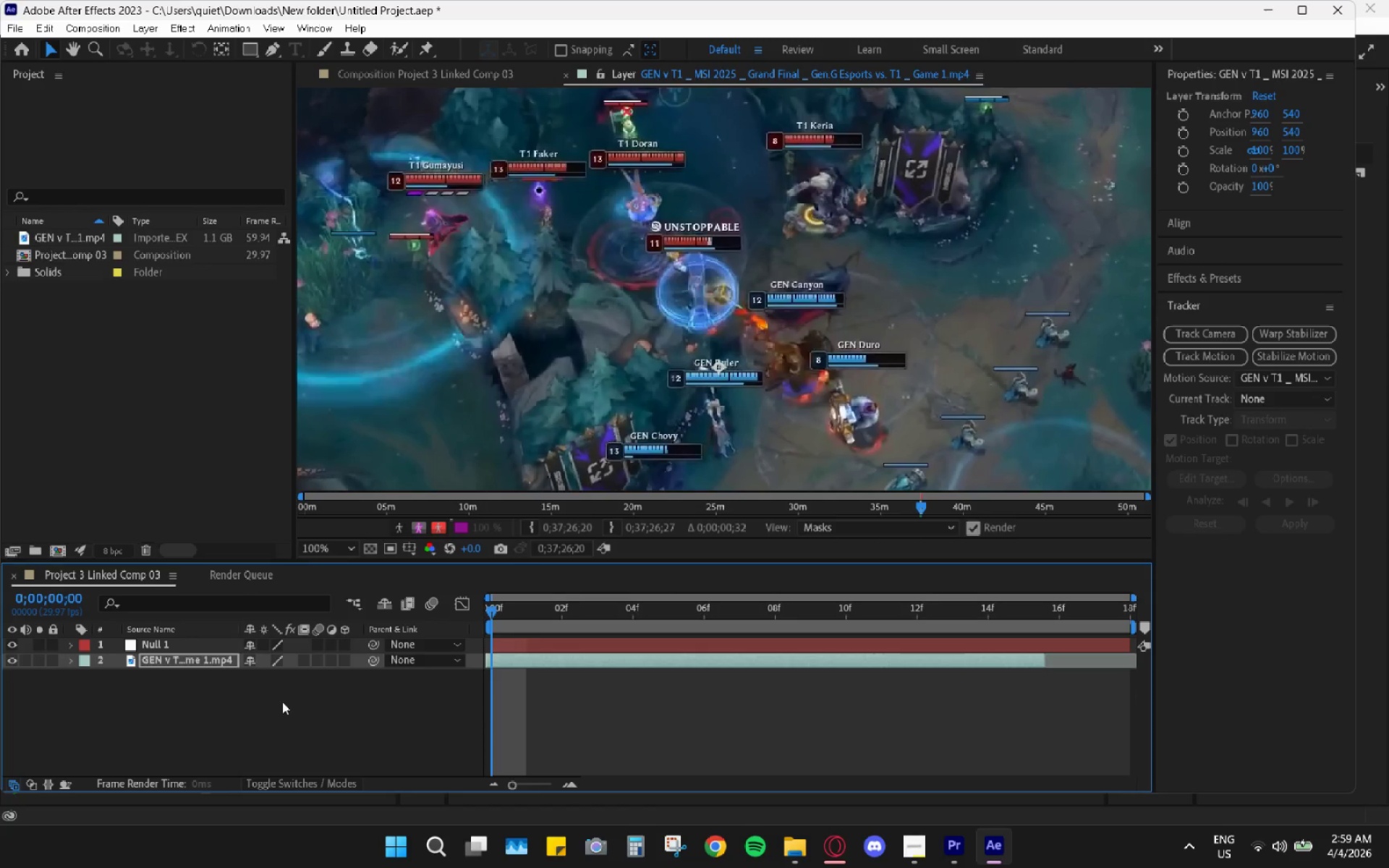 
key(Control+Z)
 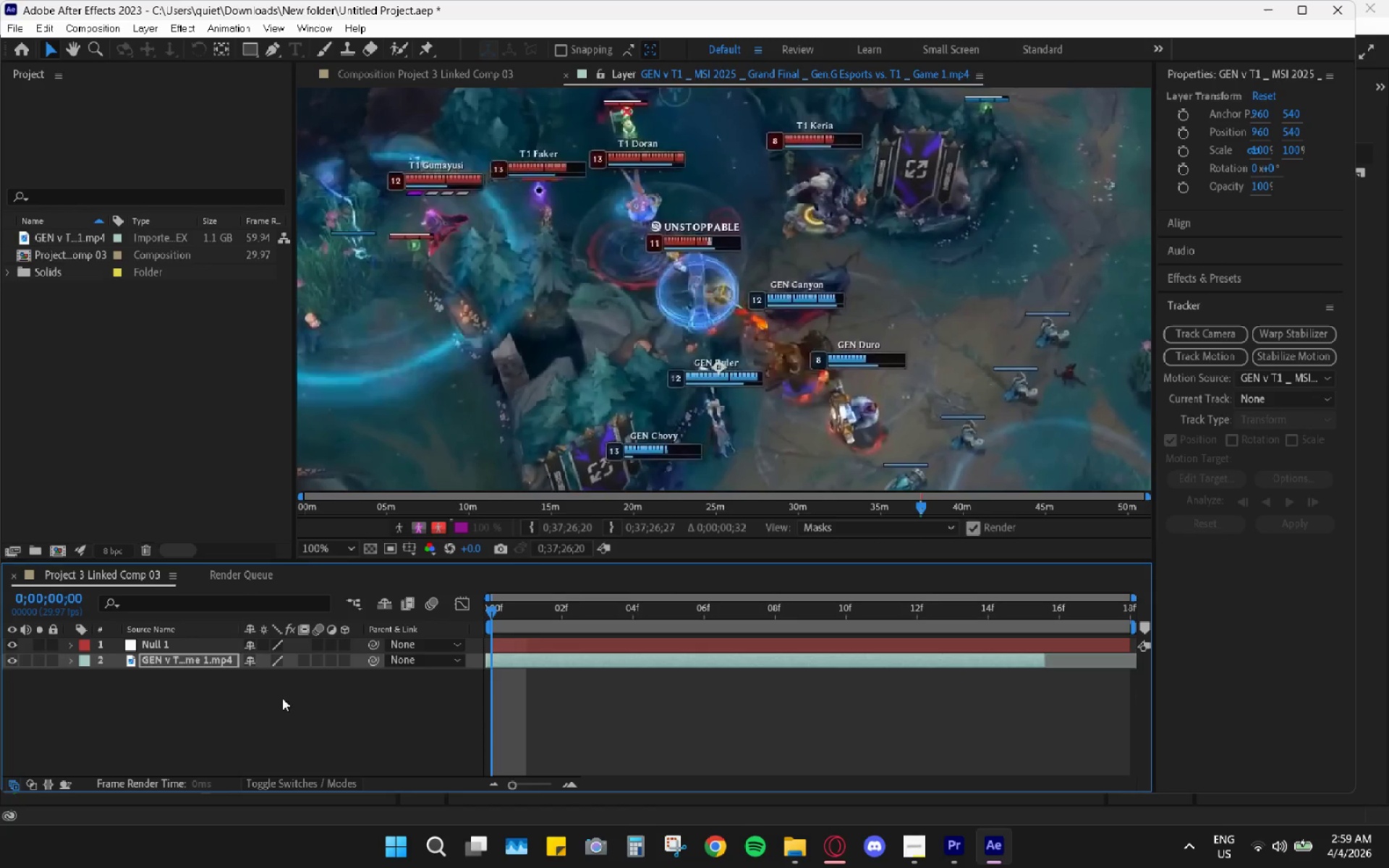 
key(Control+Z)
 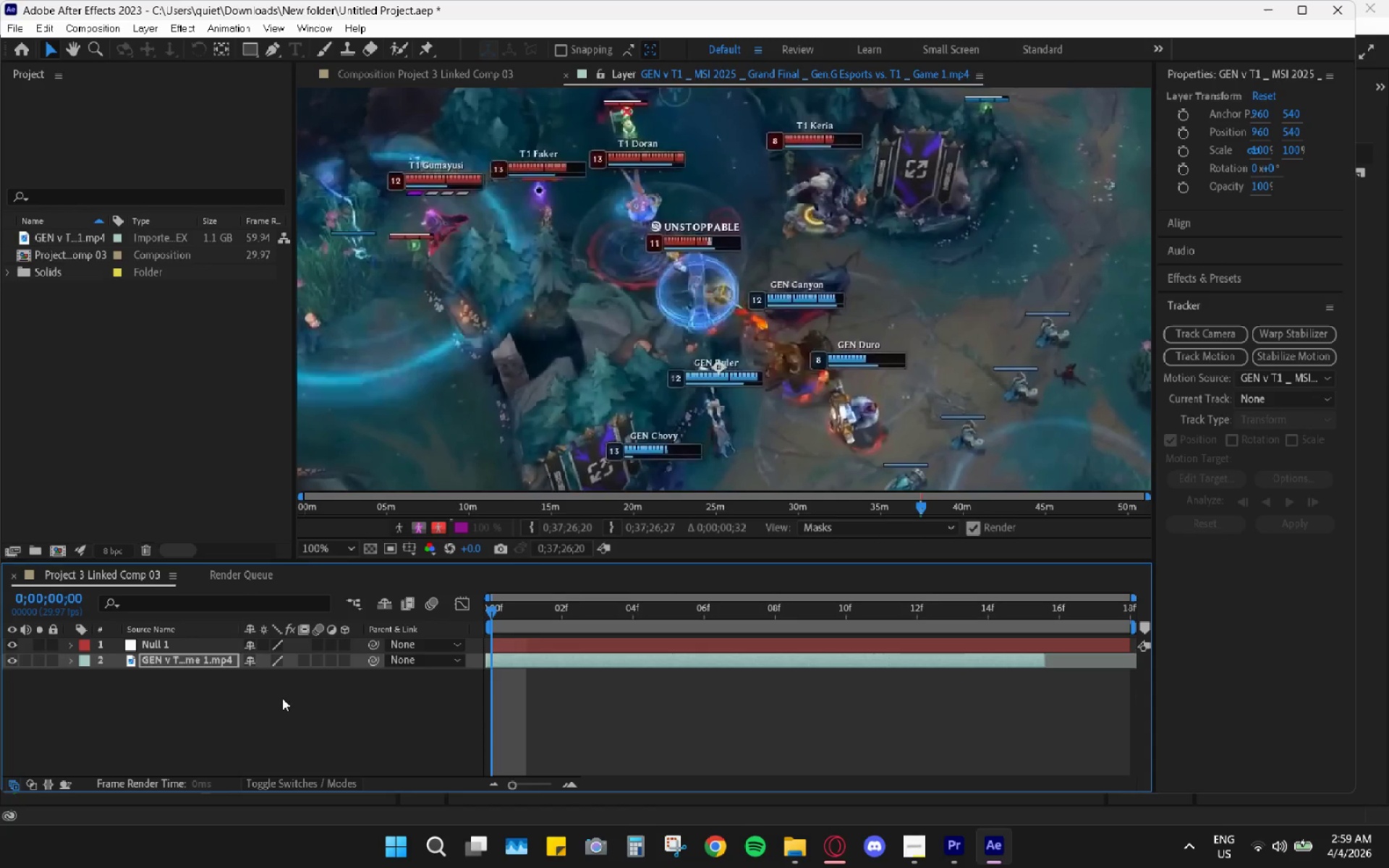 
key(Control+Z)
 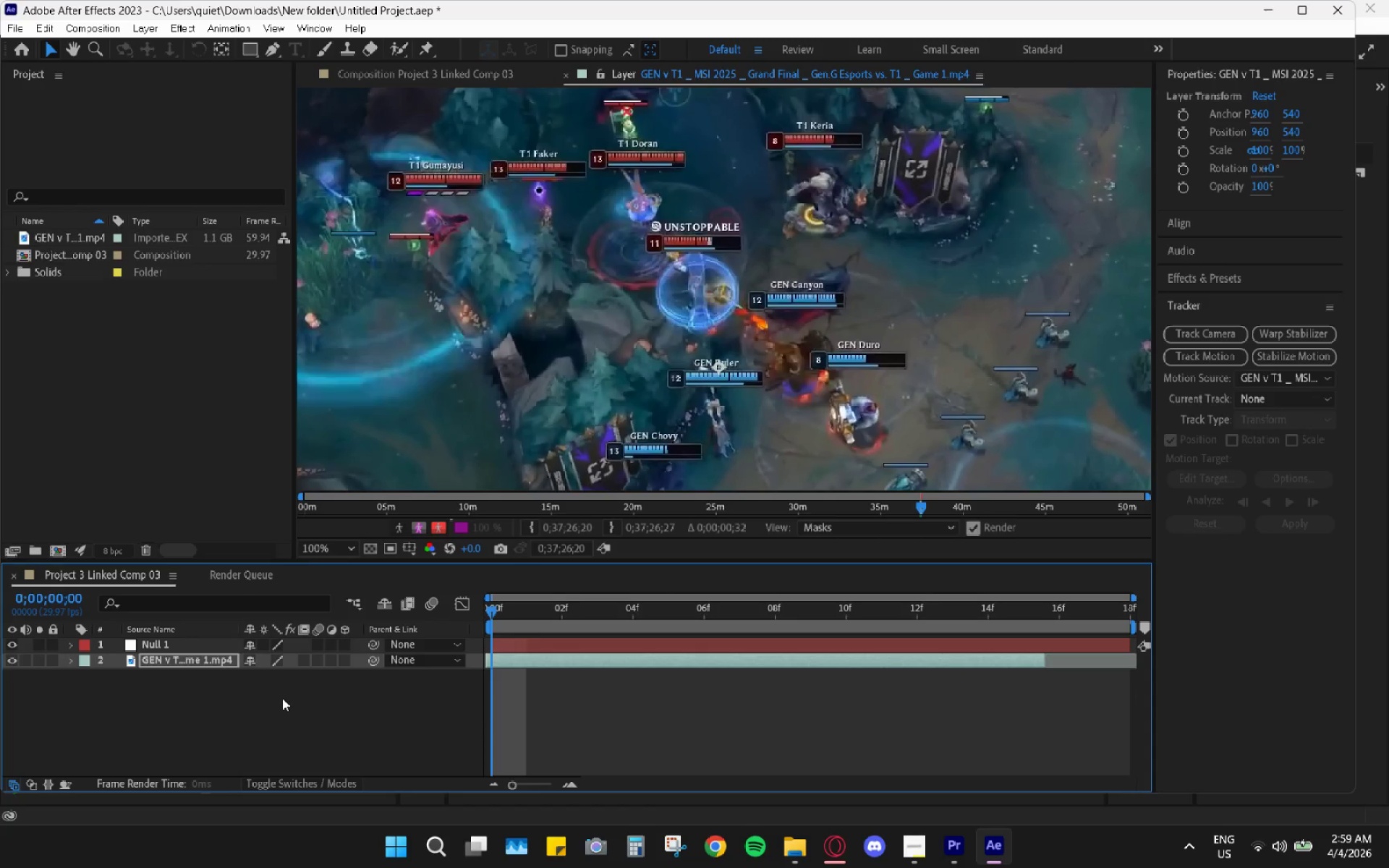 
key(Control+Z)
 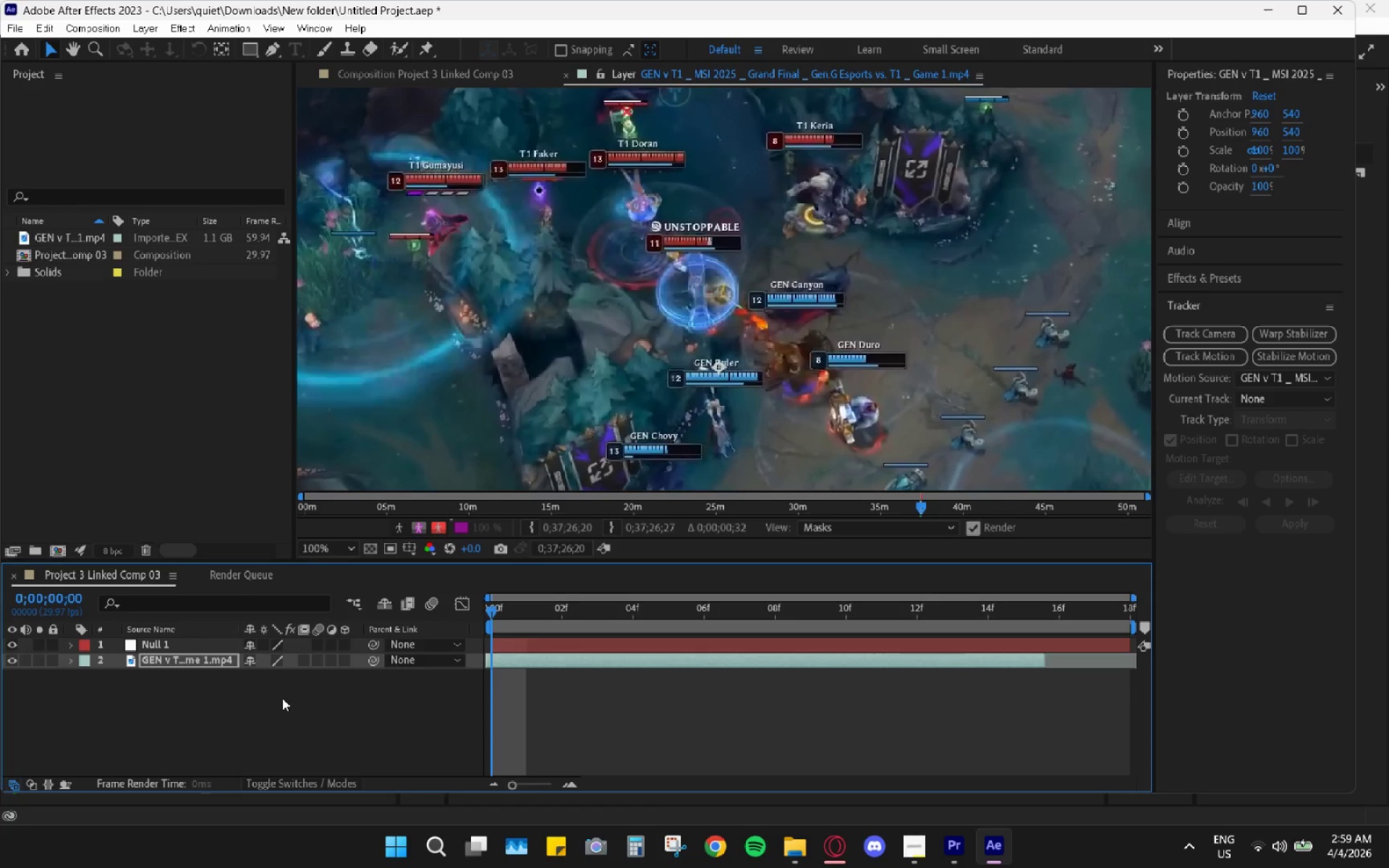 
key(Control+Z)
 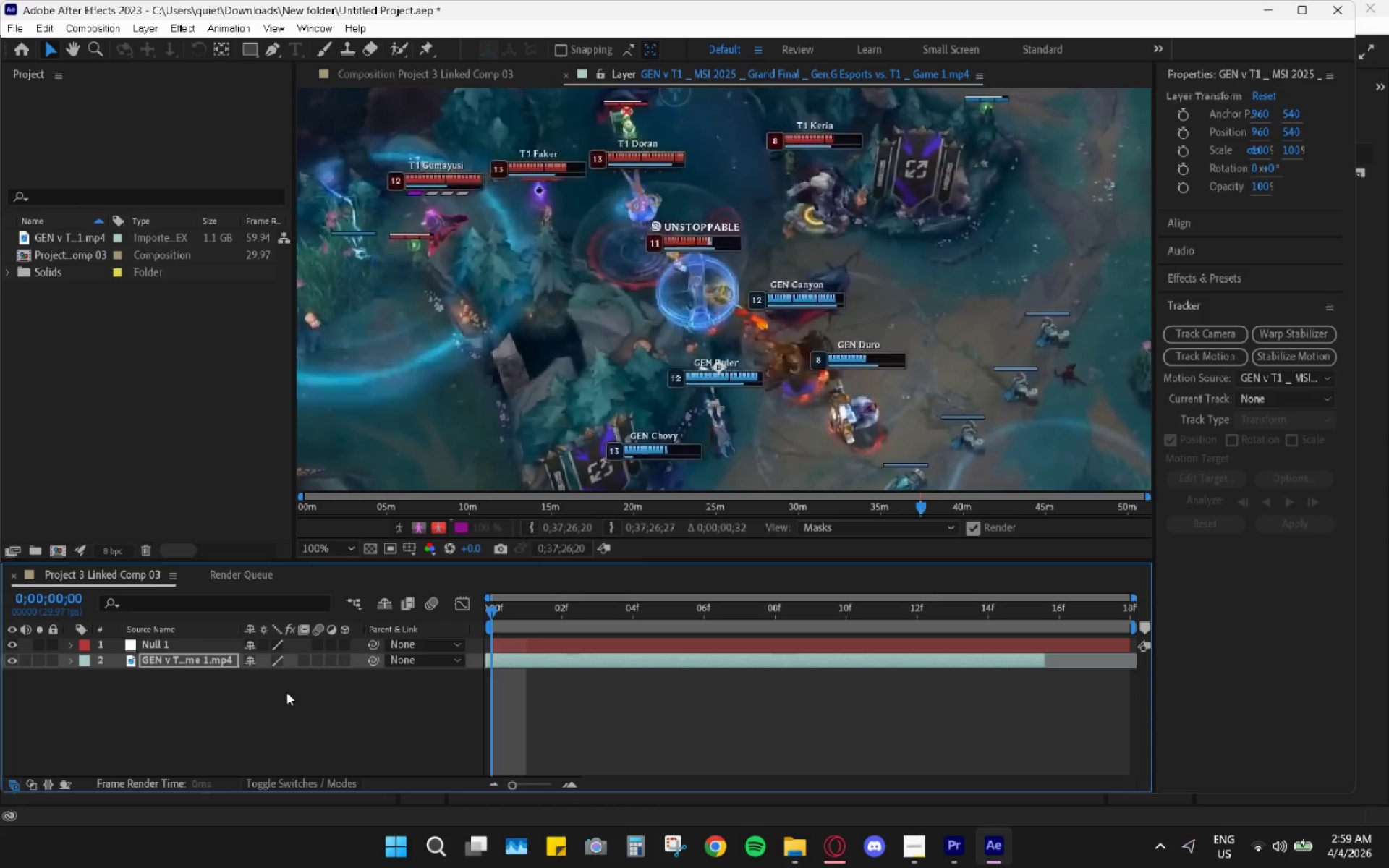 
left_click([286, 692])
 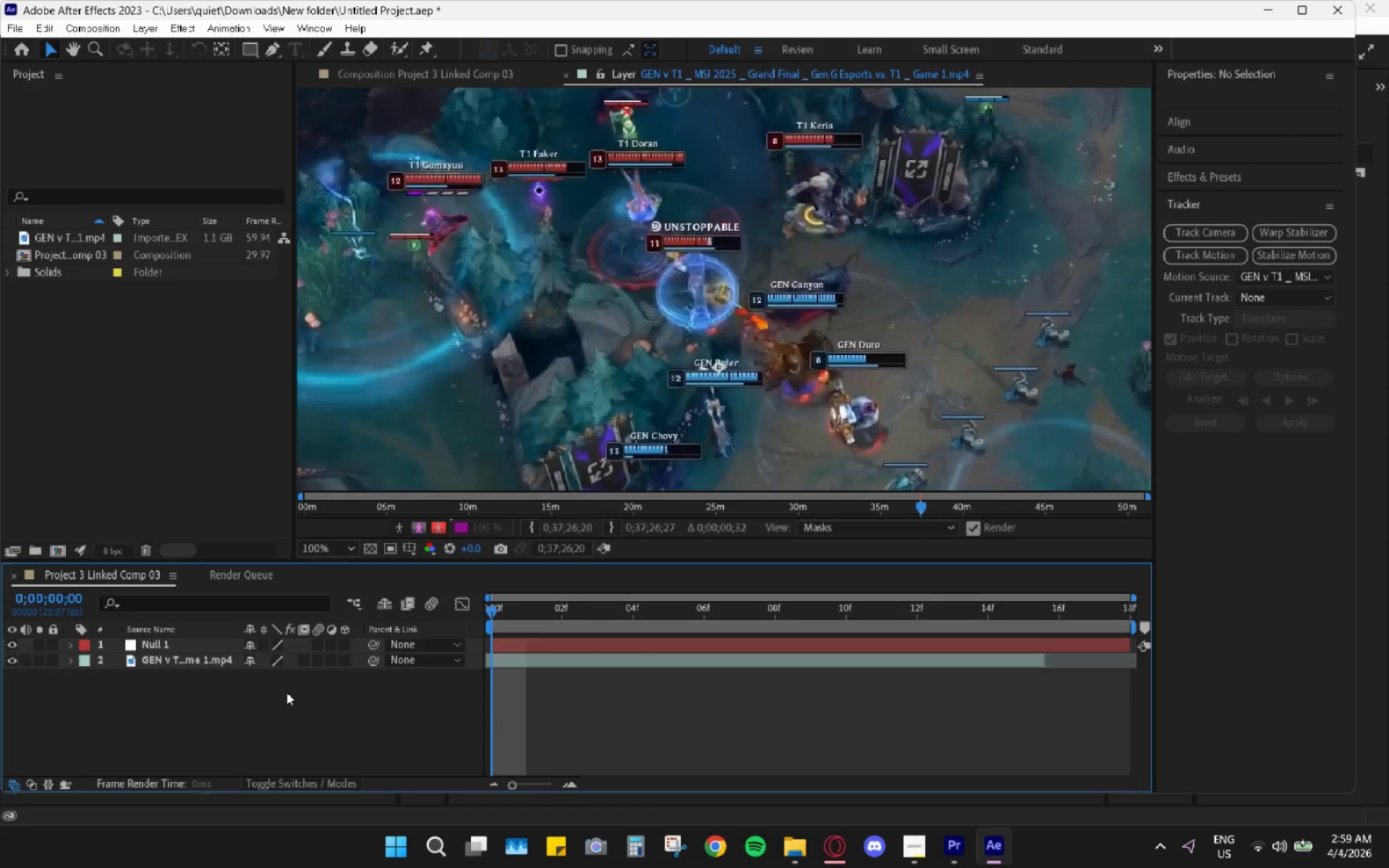 
key(Control+Z)
 